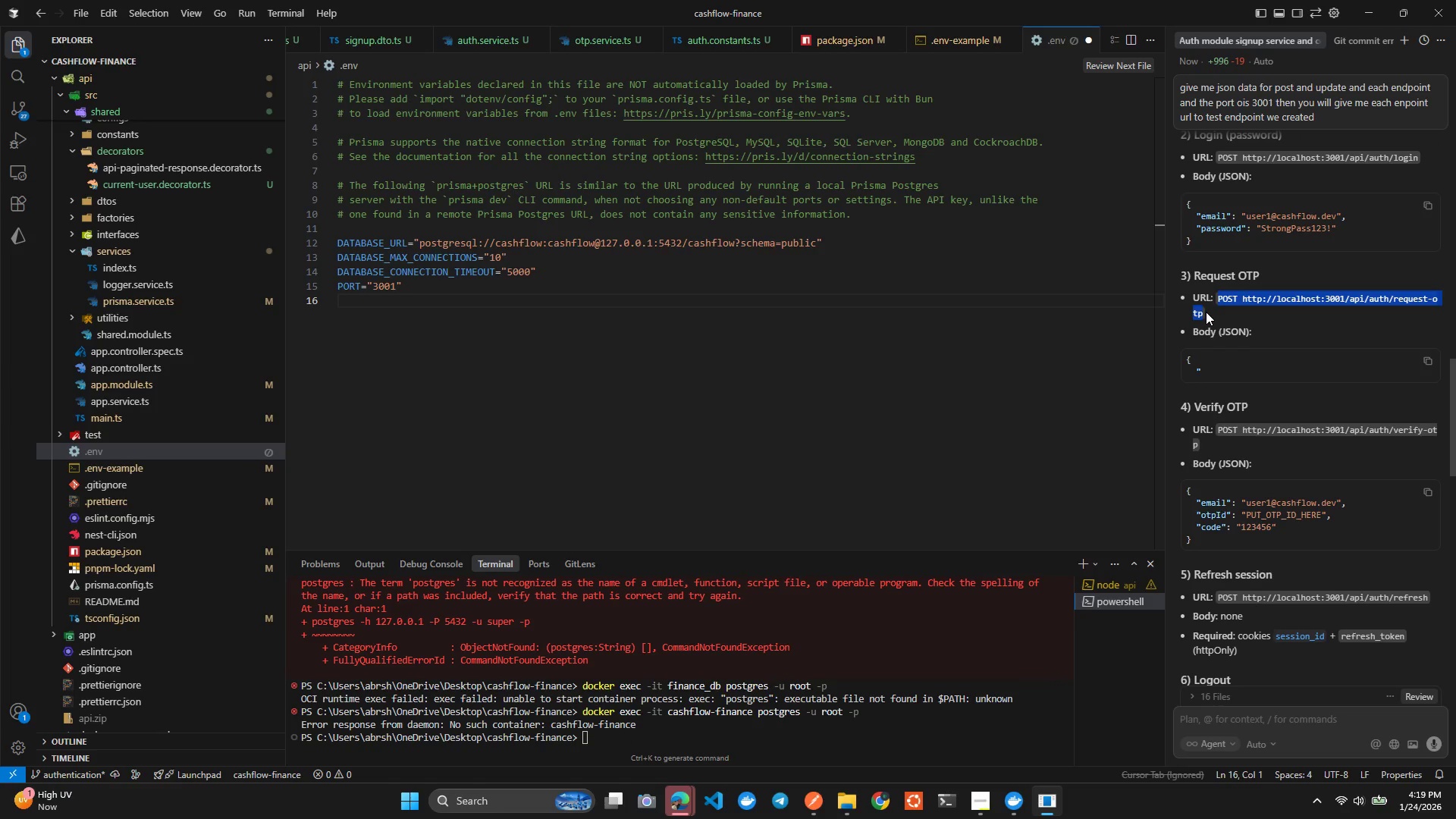 
key(Alt+AltLeft)
 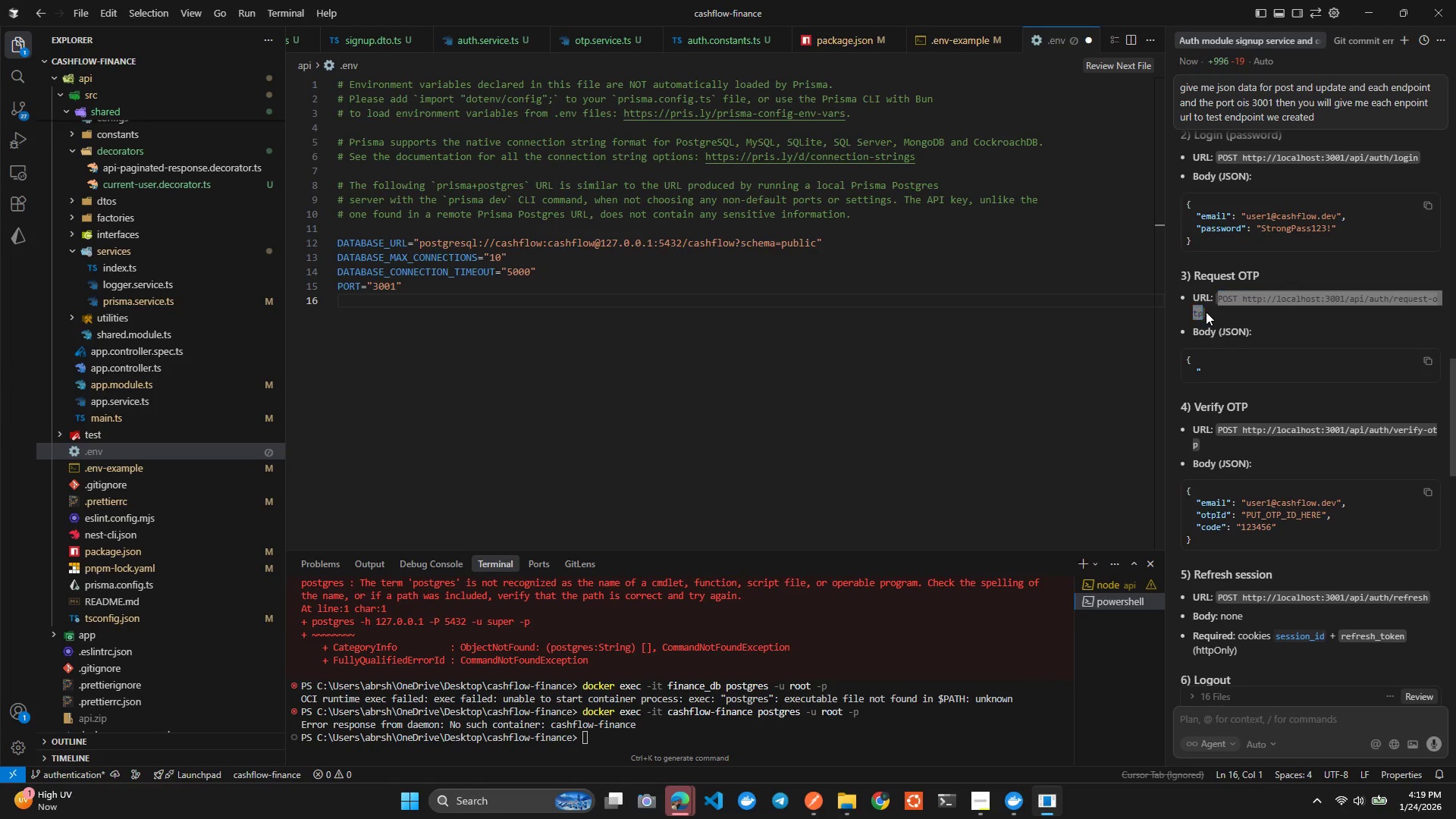 
key(Alt+Tab)
 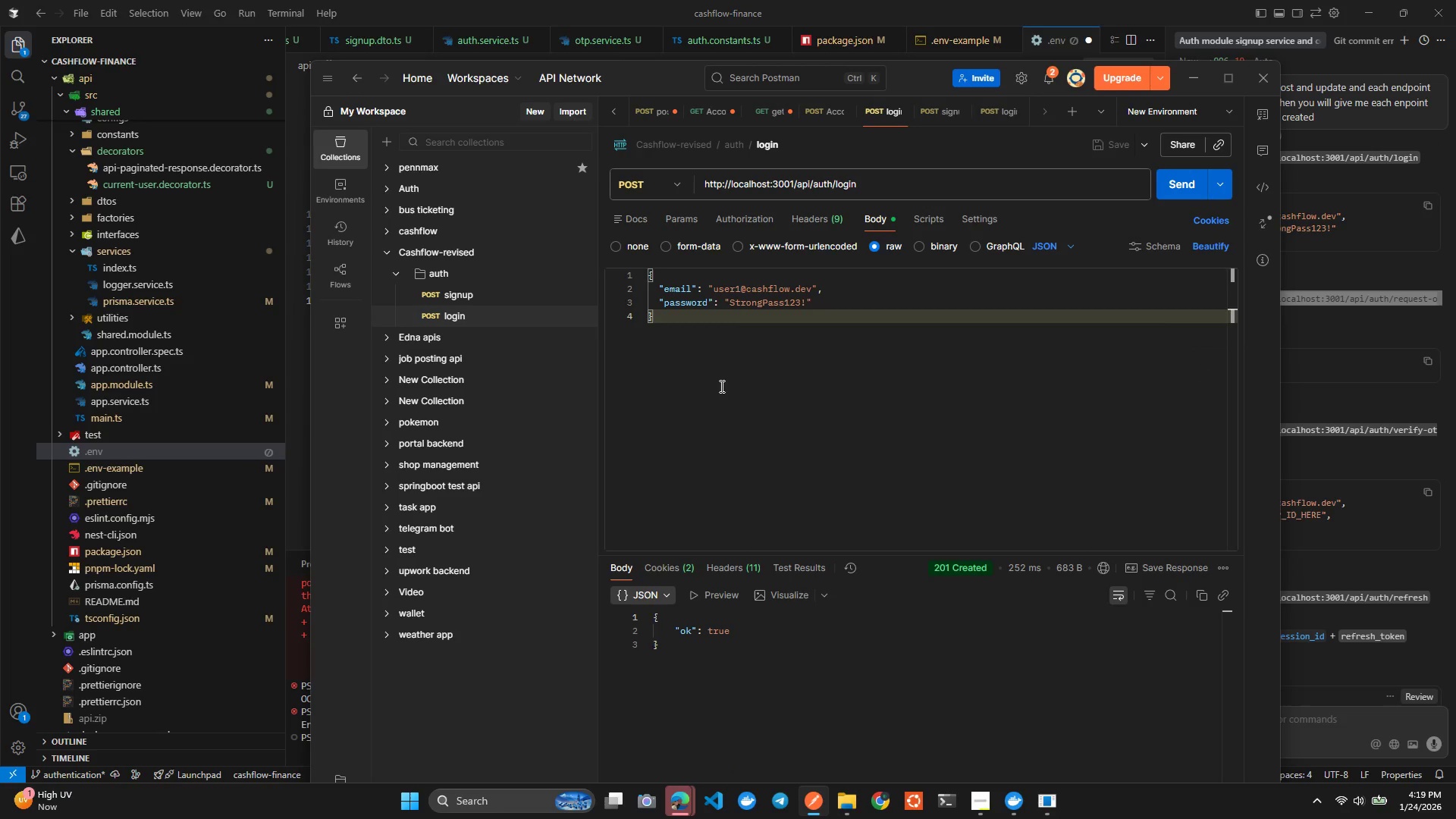 
key(Alt+AltLeft)
 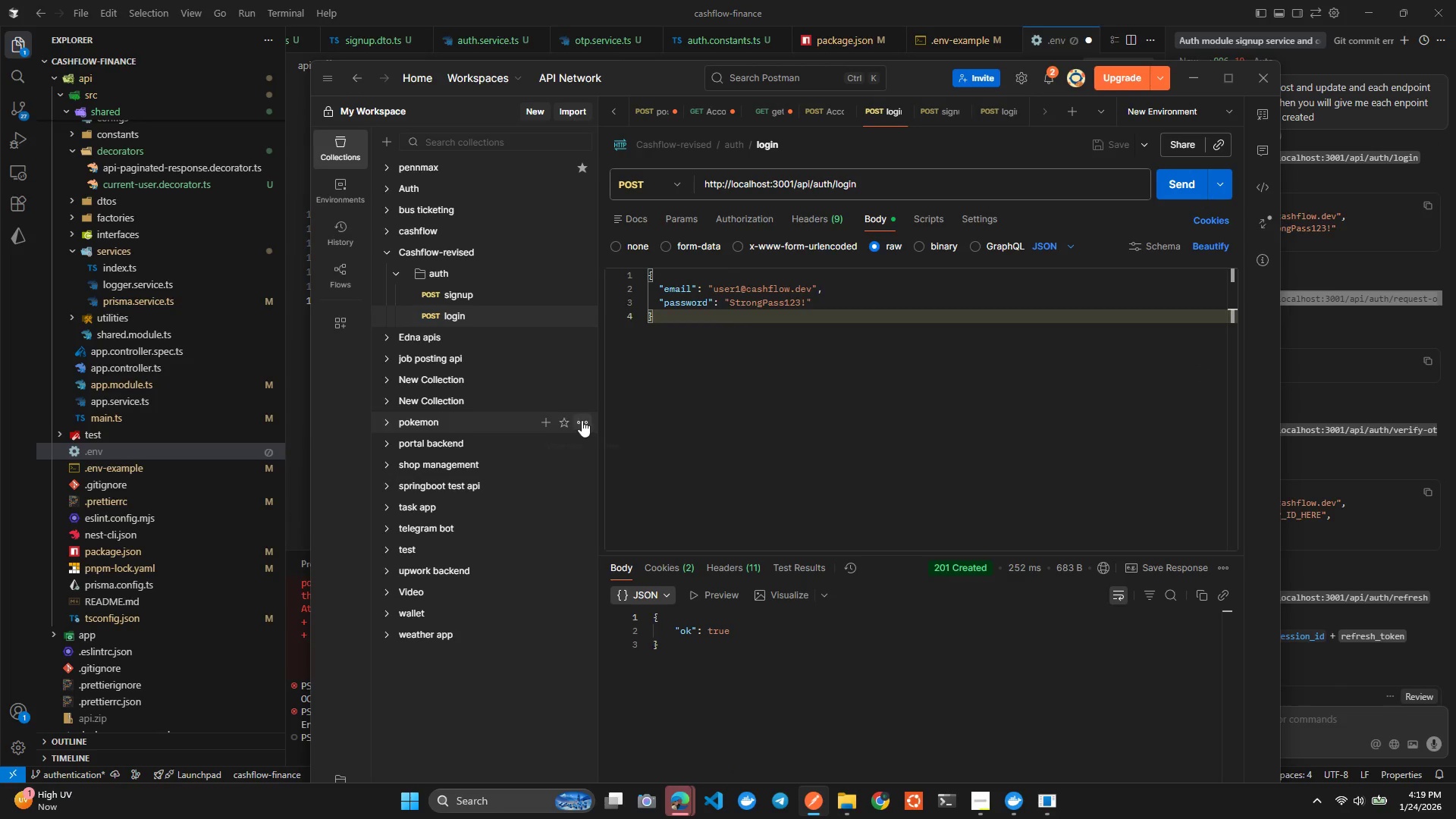 
key(Alt+Tab)
 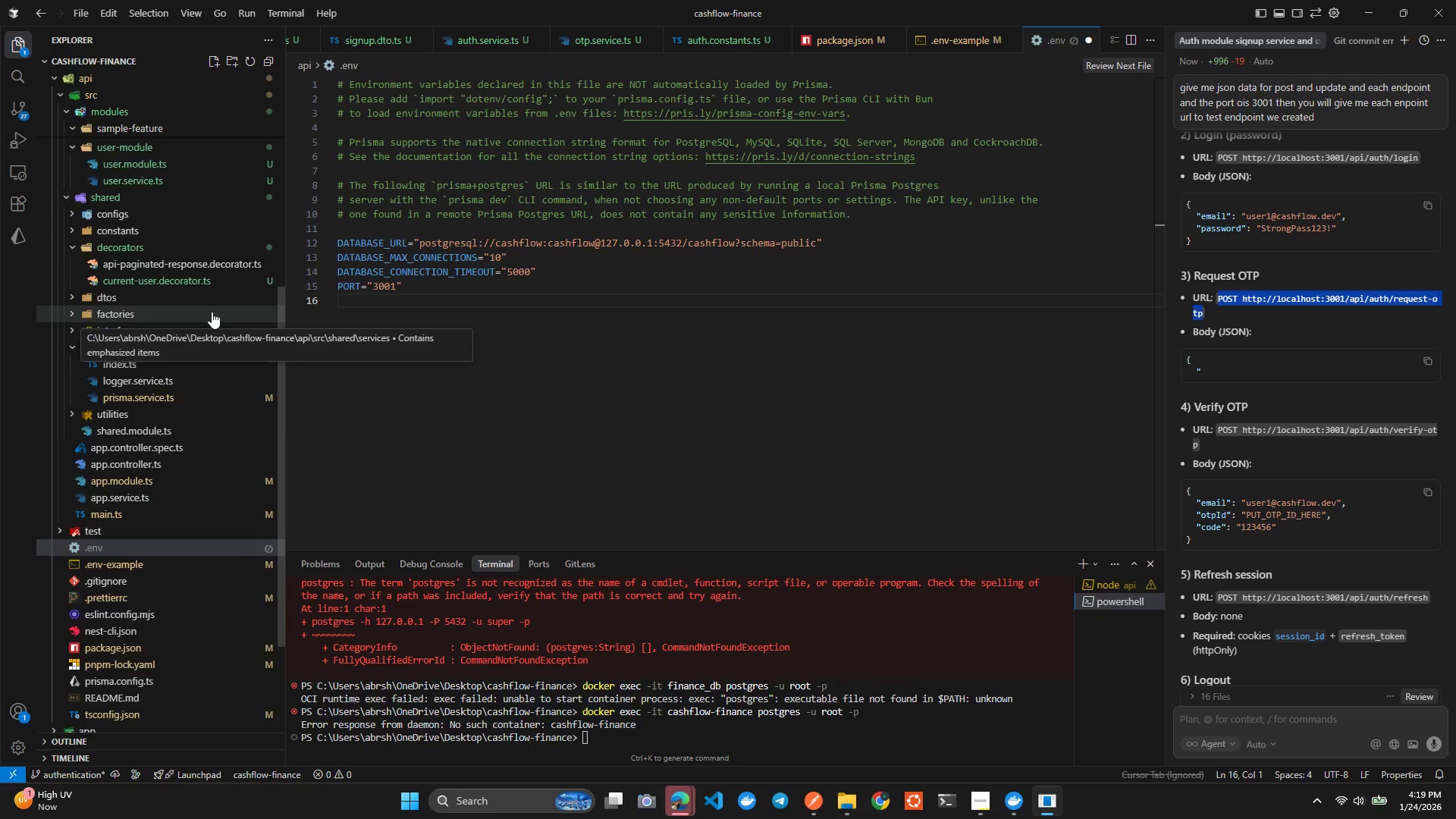 
left_click([519, 346])
 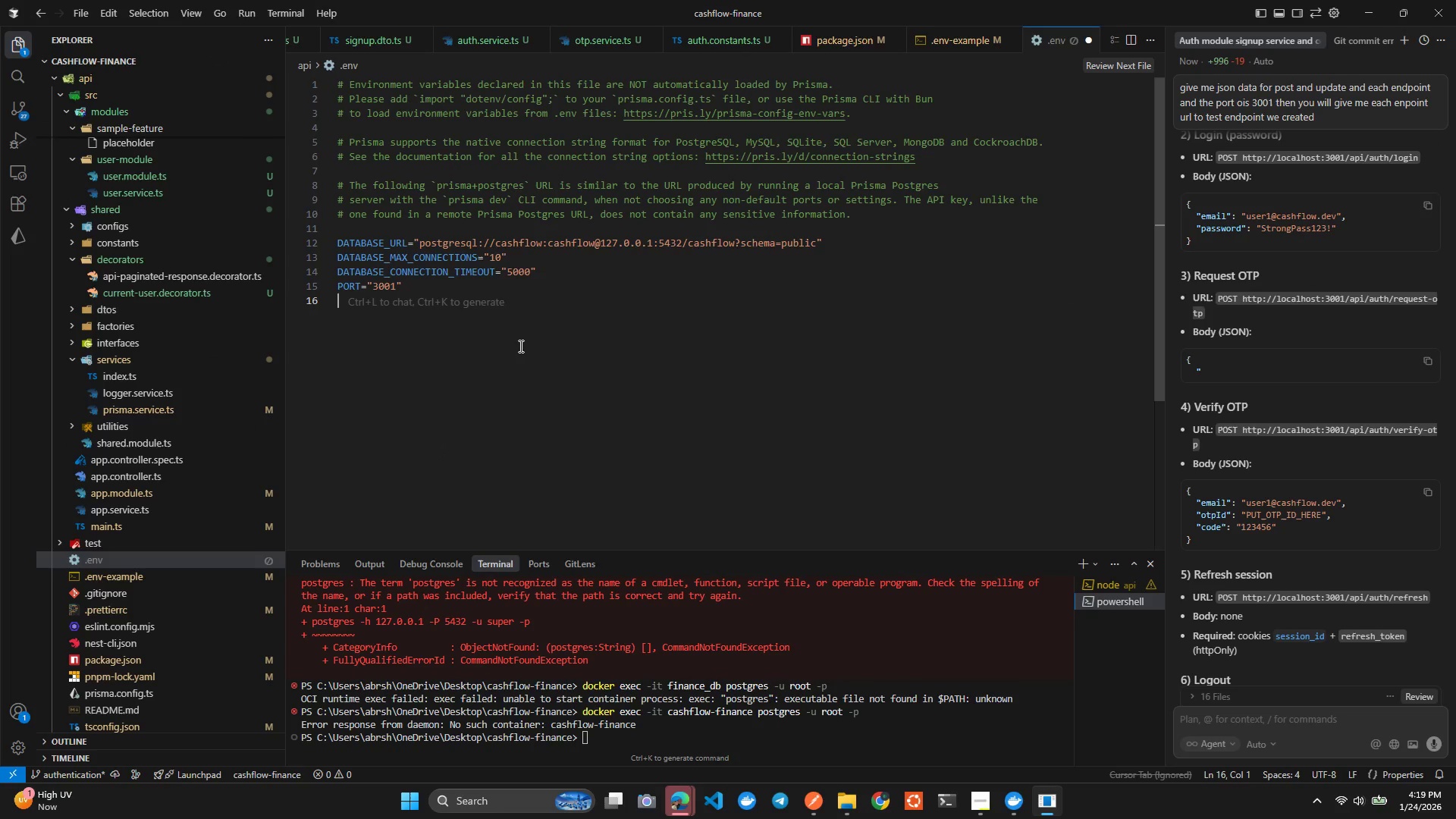 
key(Alt+AltLeft)
 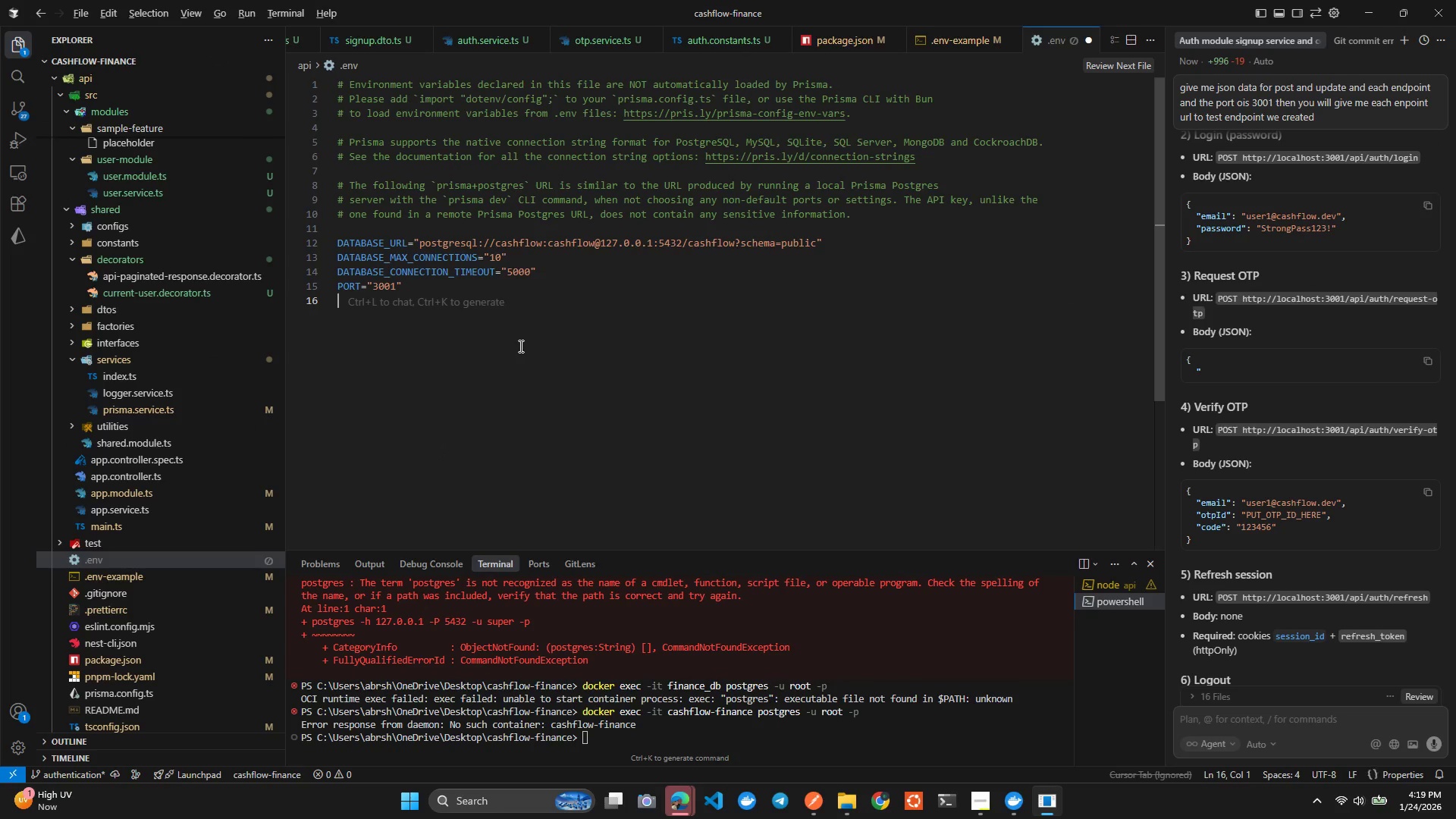 
key(Alt+Tab)
 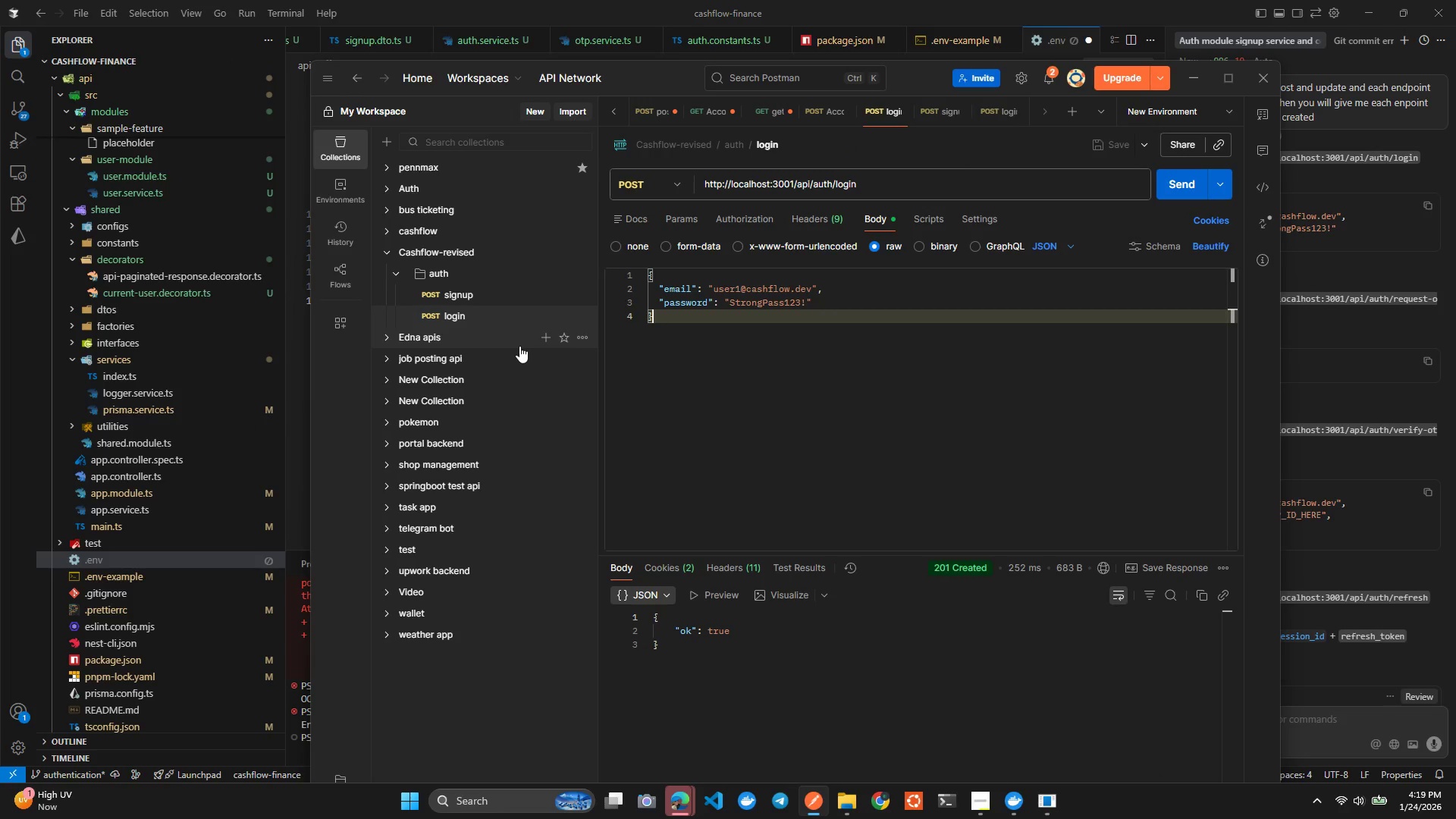 
key(Alt+AltLeft)
 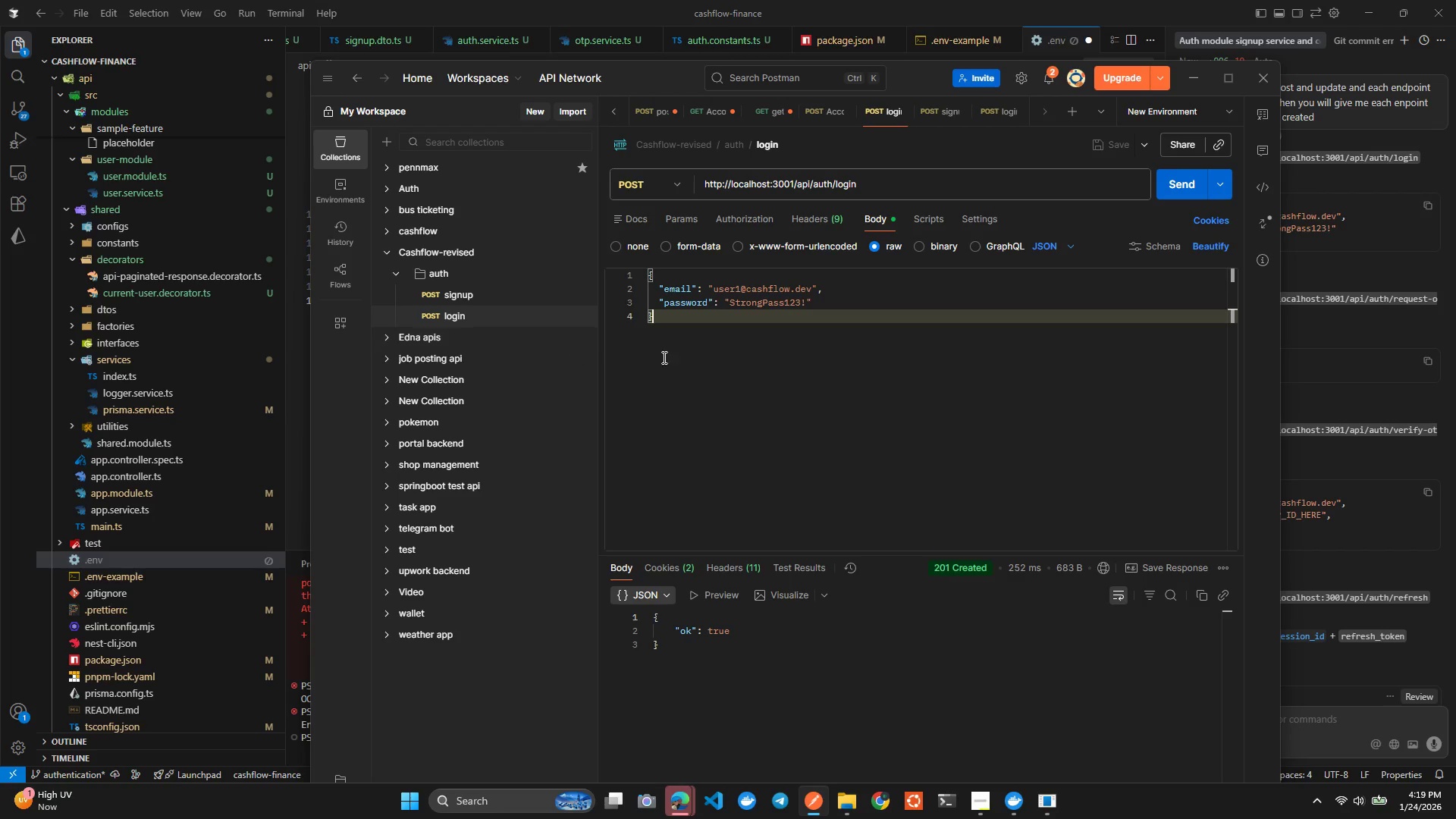 
key(Alt+Tab)
 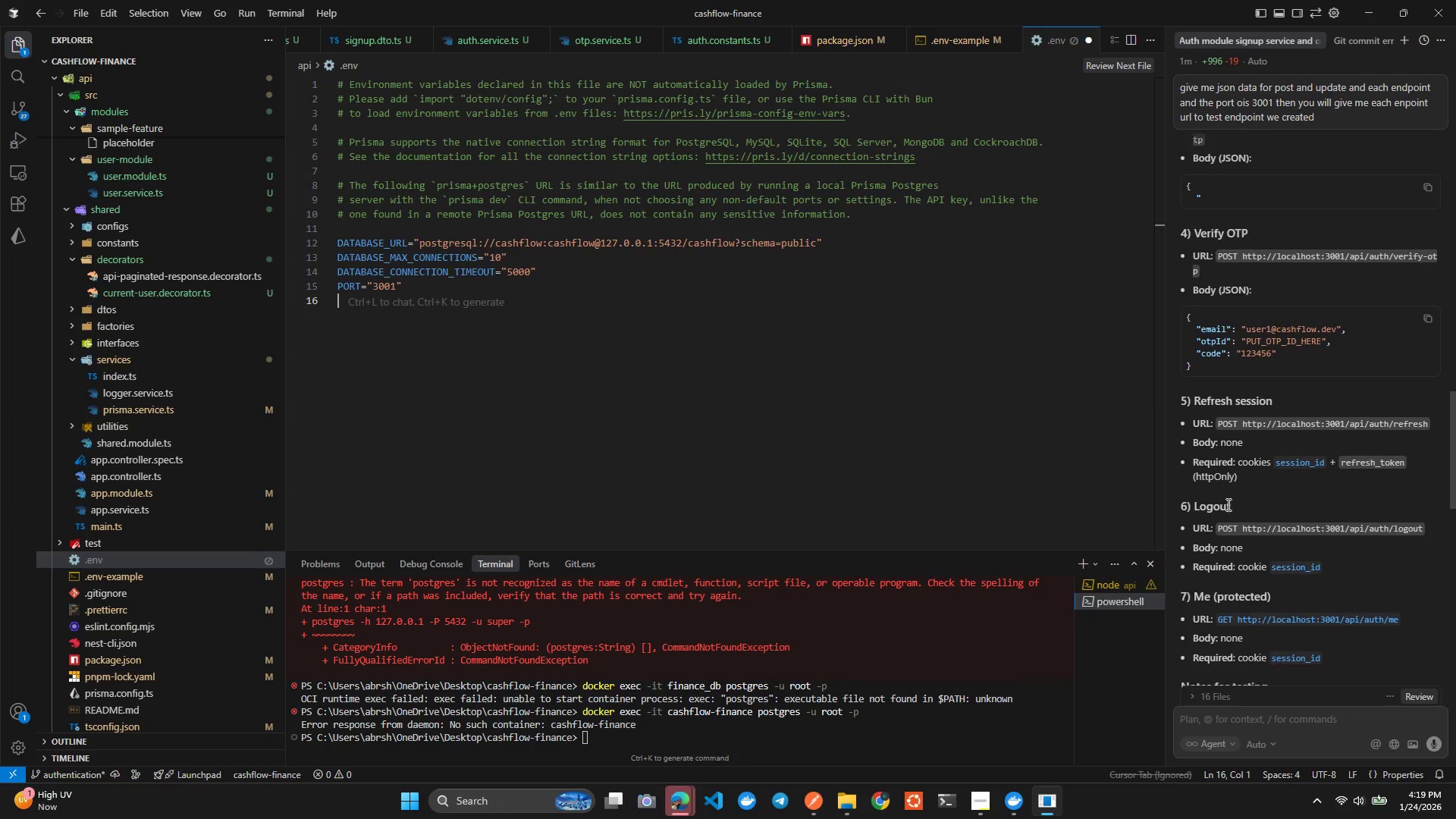 
left_click([864, 394])
 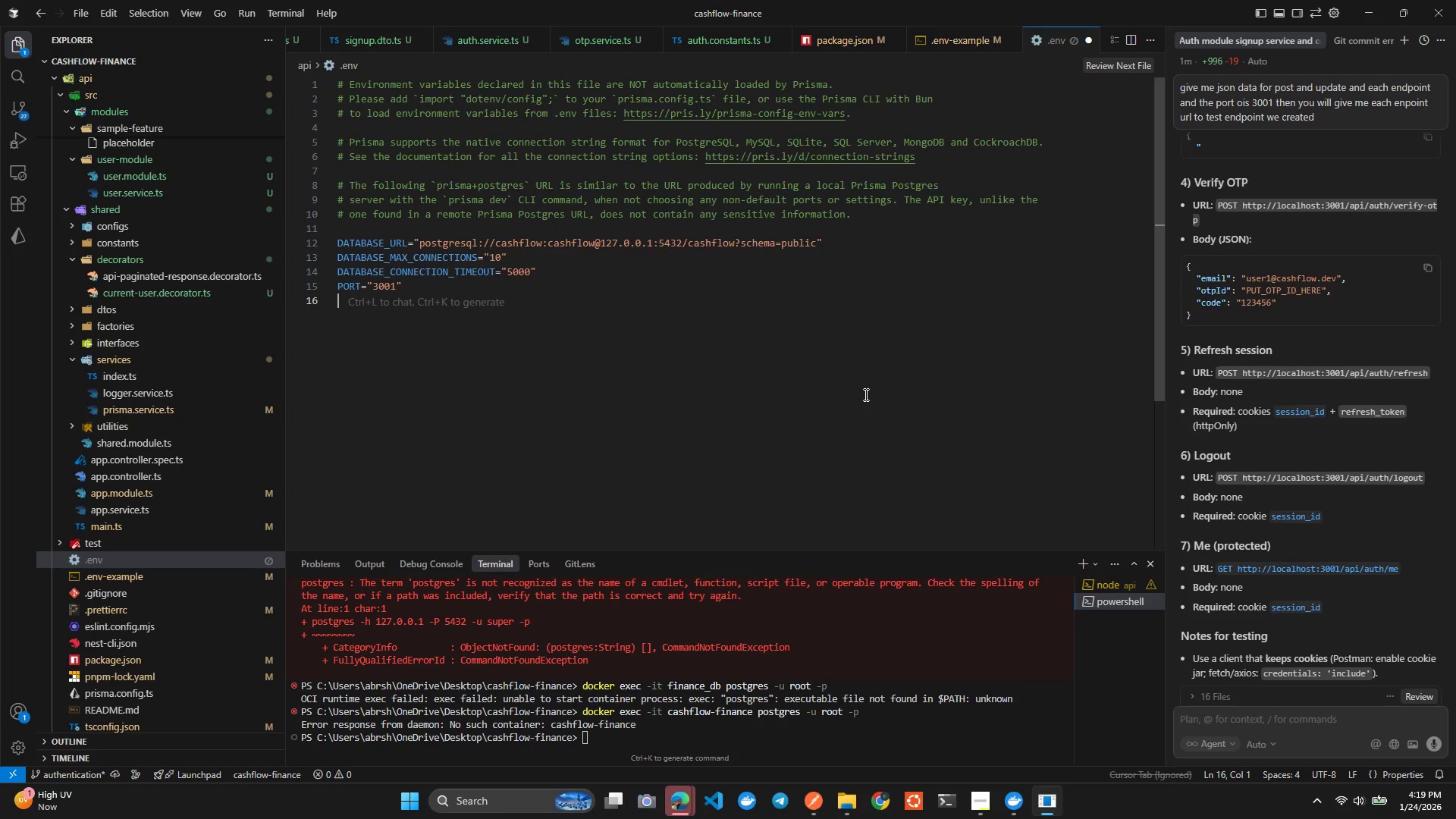 
left_click([927, 344])
 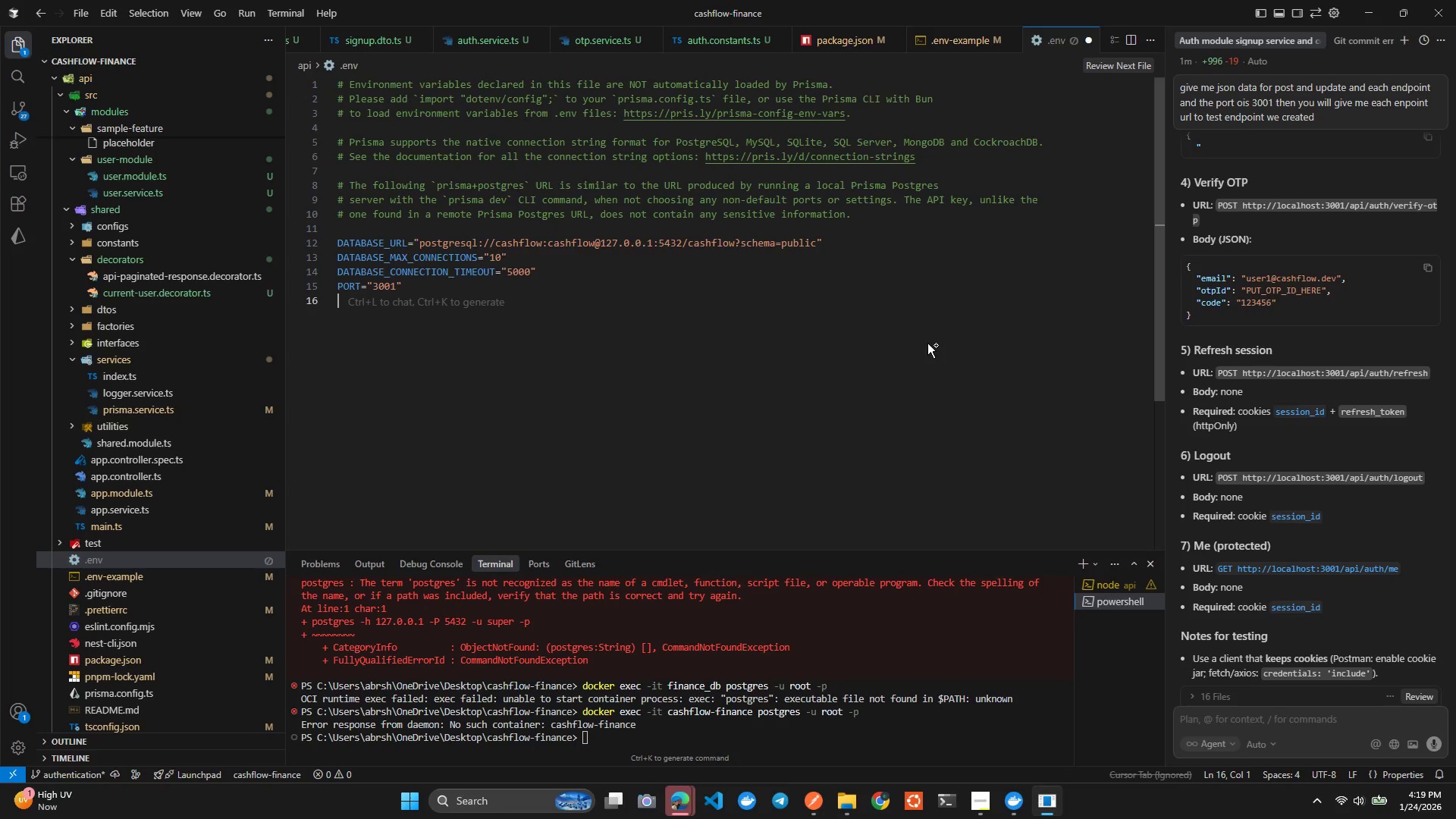 
key(Control+ControlLeft)
 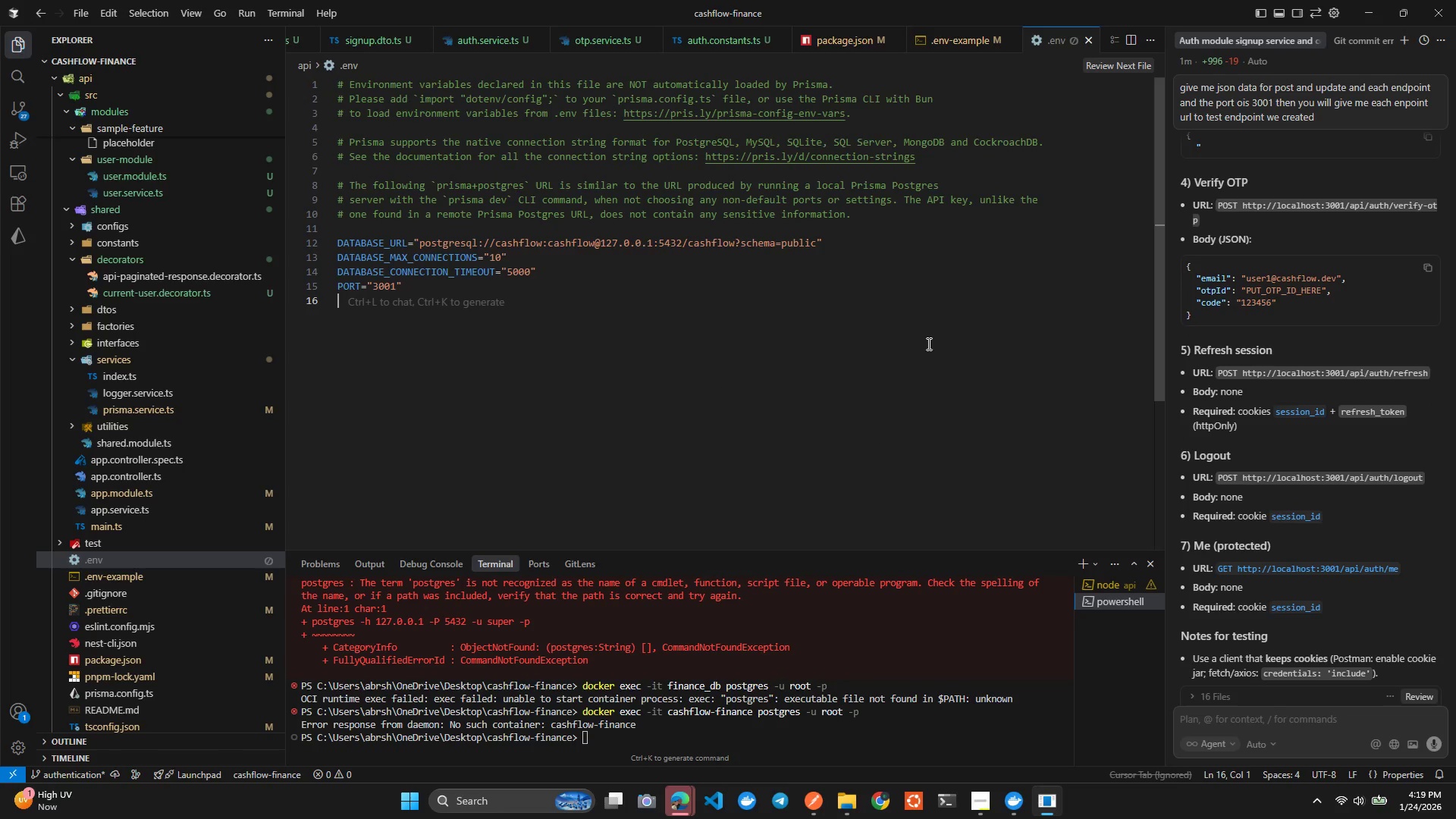 
key(Control+S)
 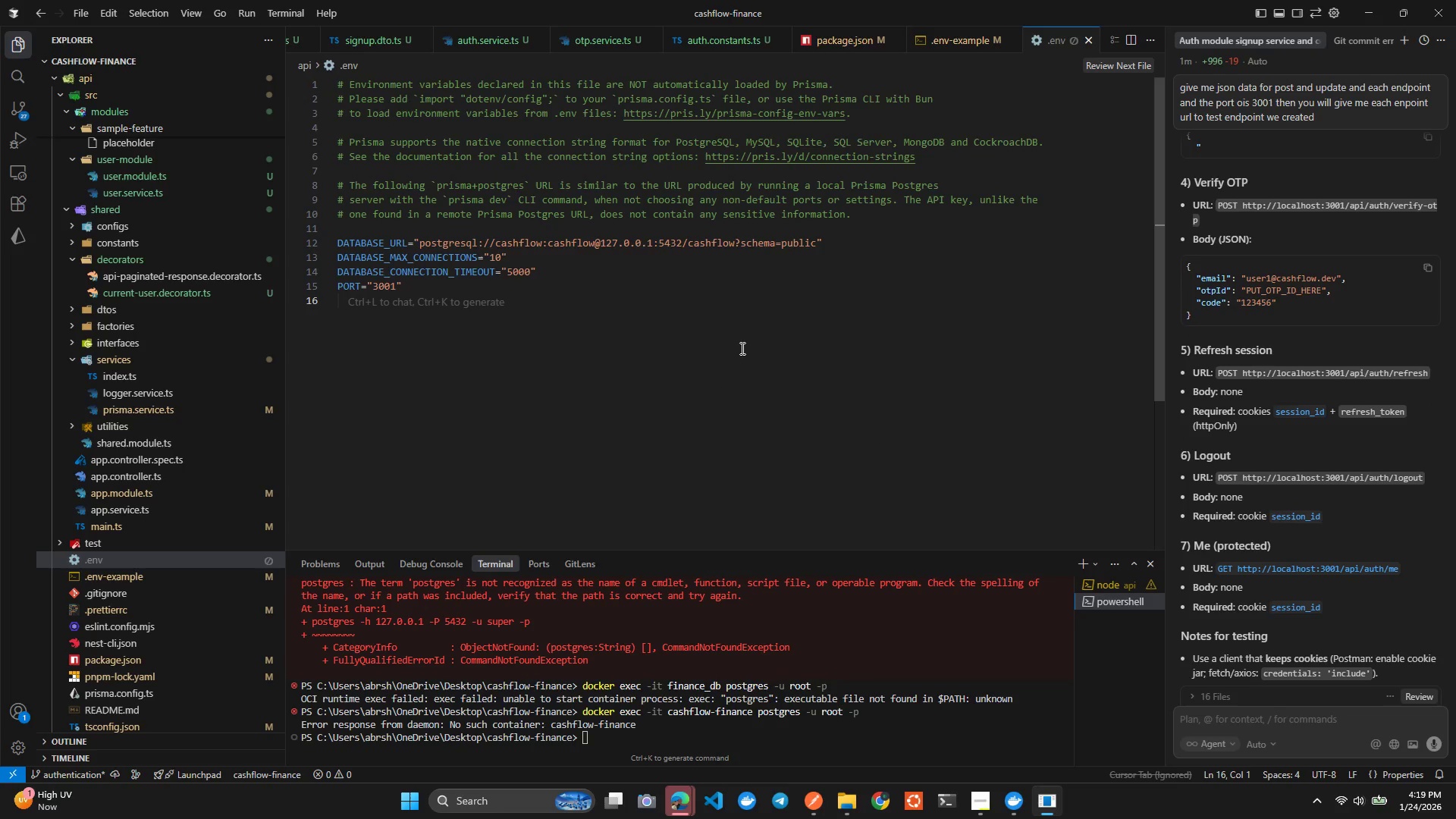 
left_click([741, 348])
 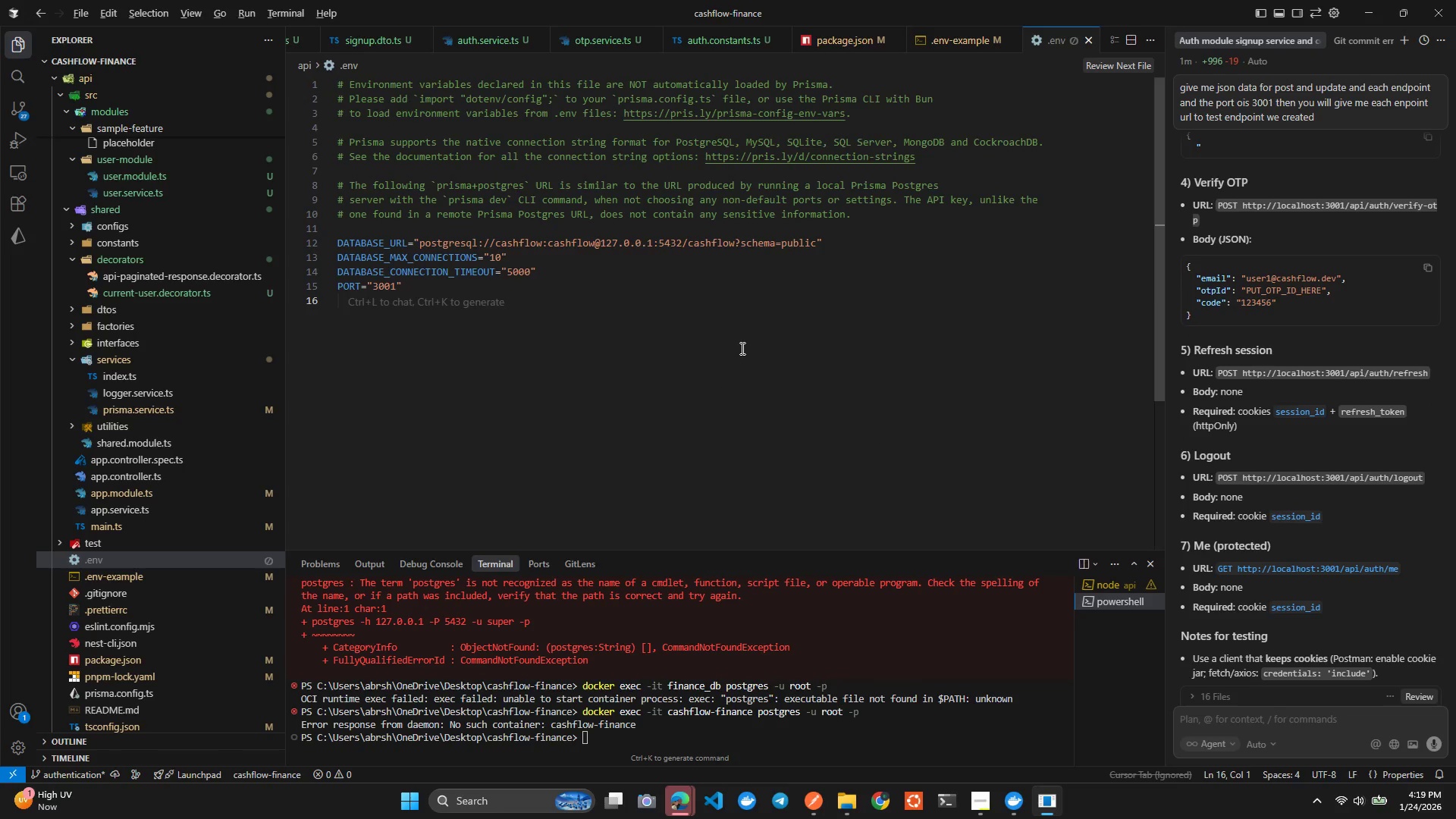 
key(Alt+AltLeft)
 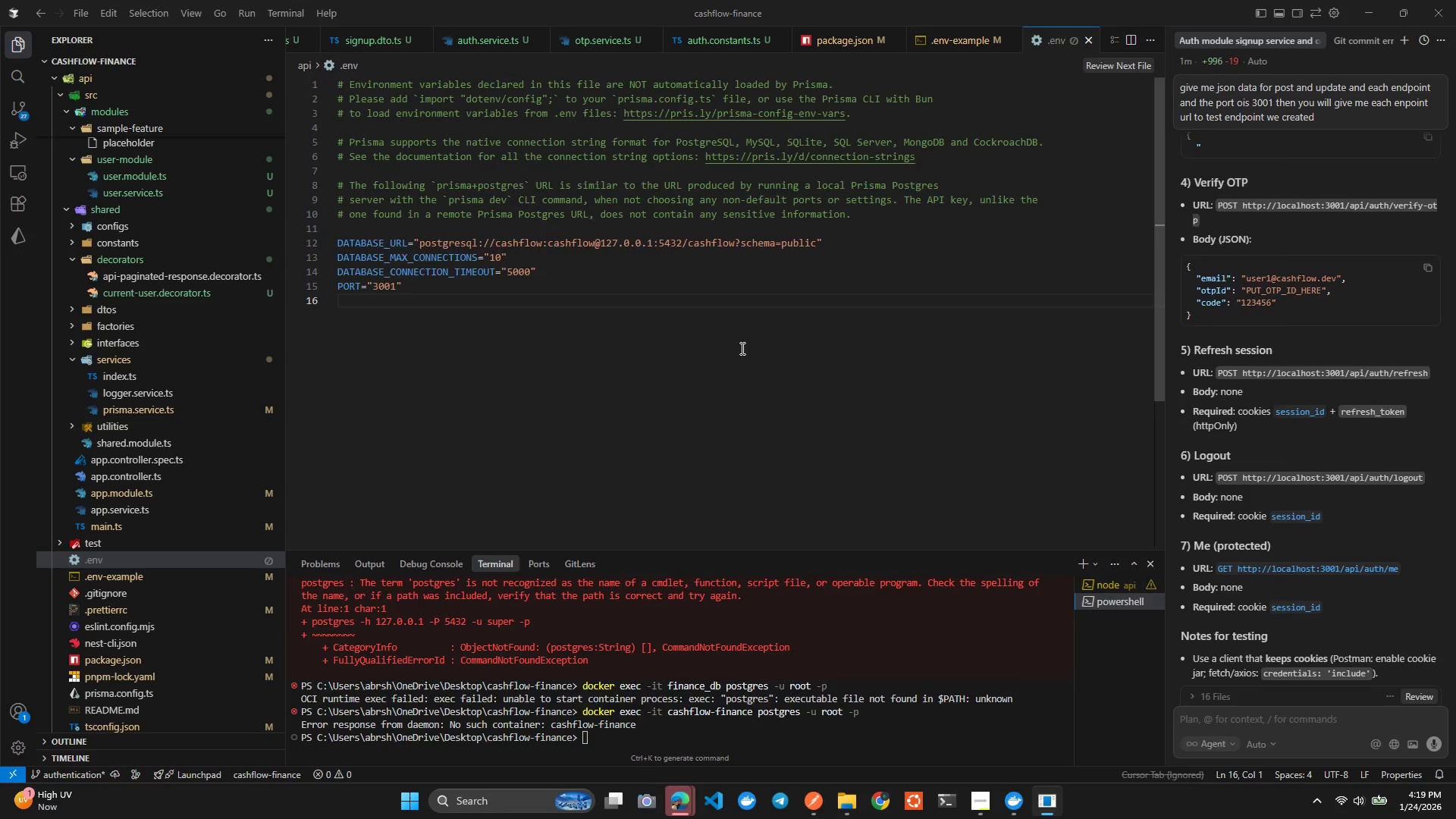 
key(Alt+Tab)
 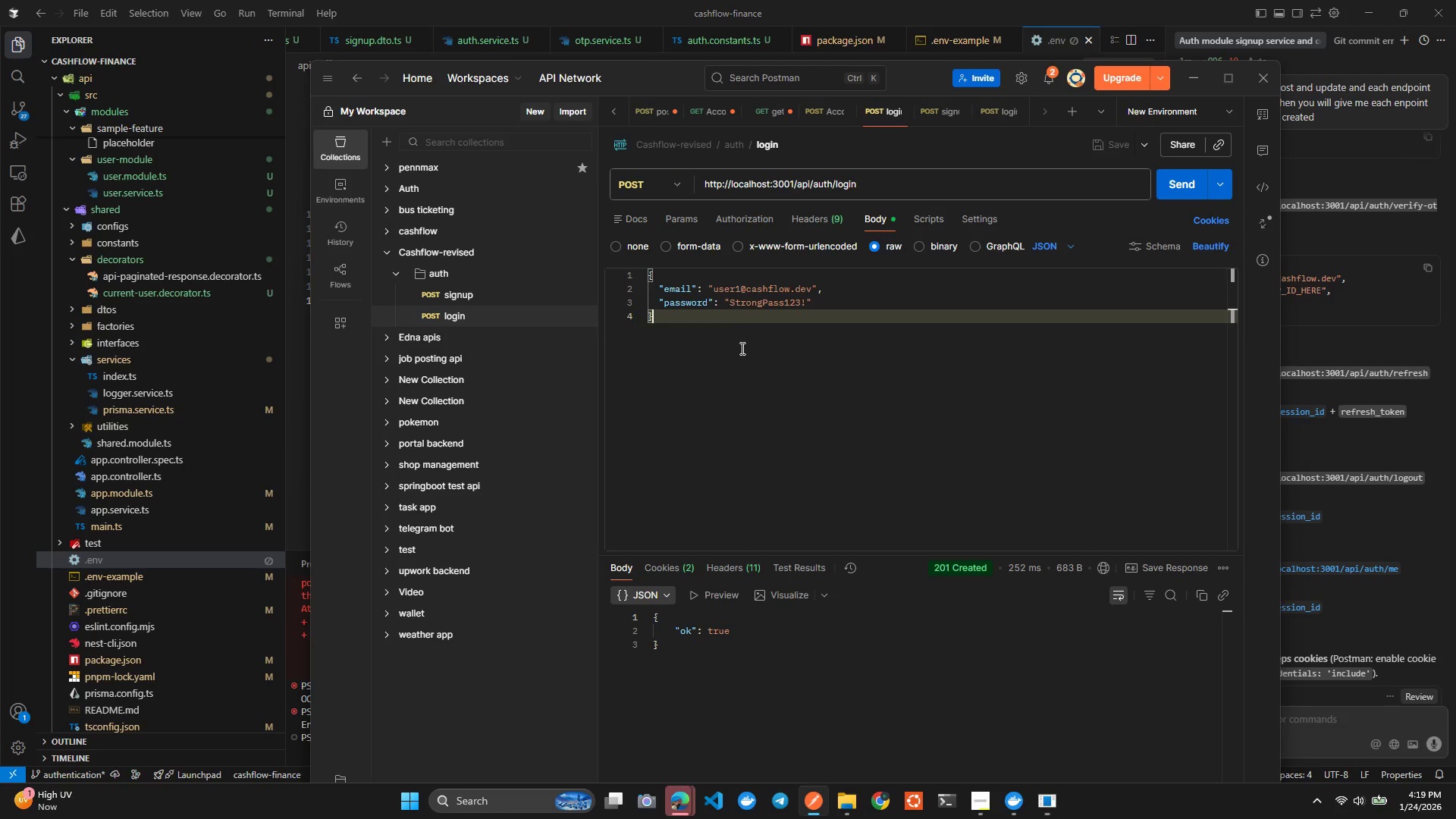 
key(Alt+AltLeft)
 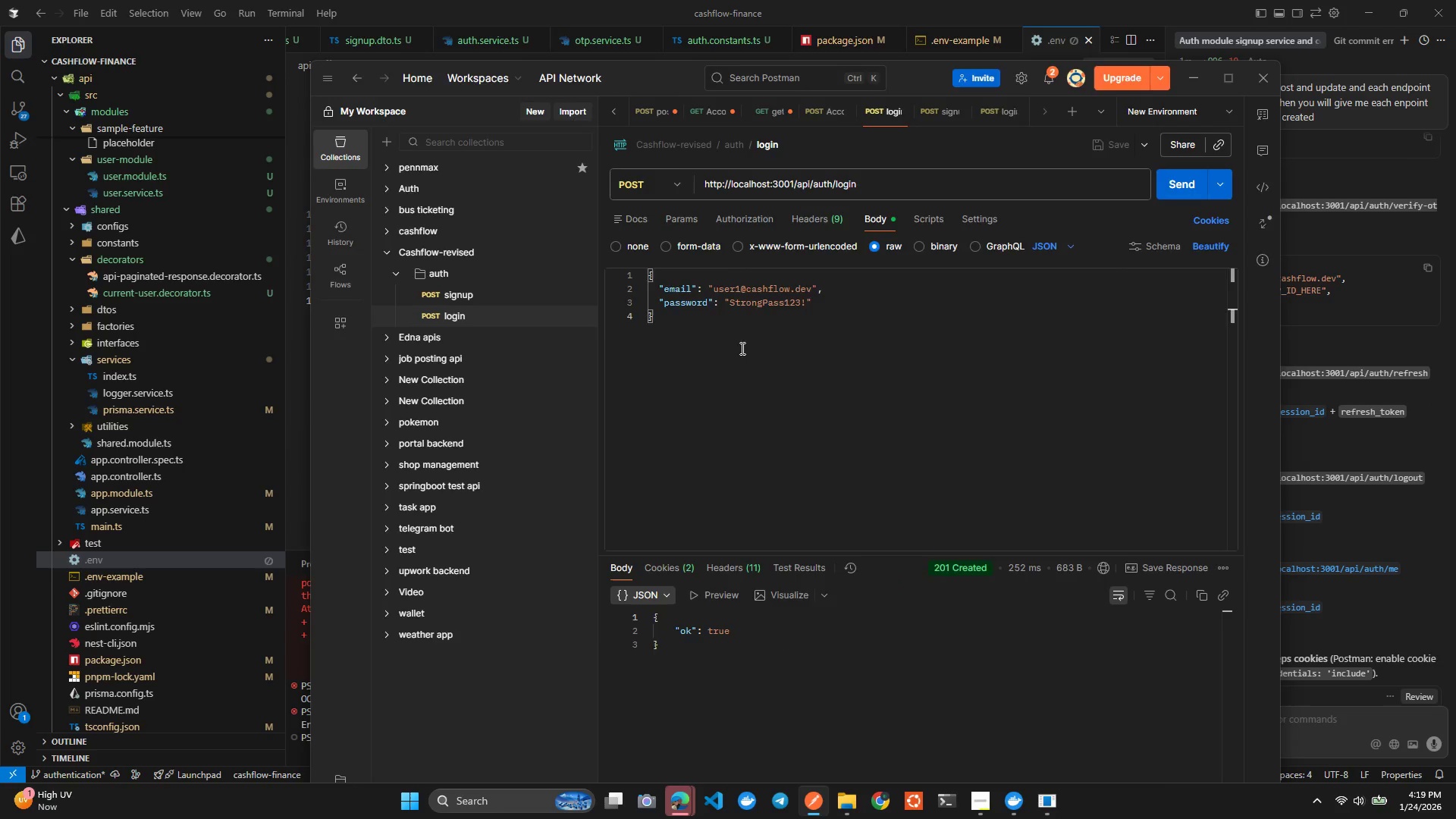 
key(Alt+Tab)
 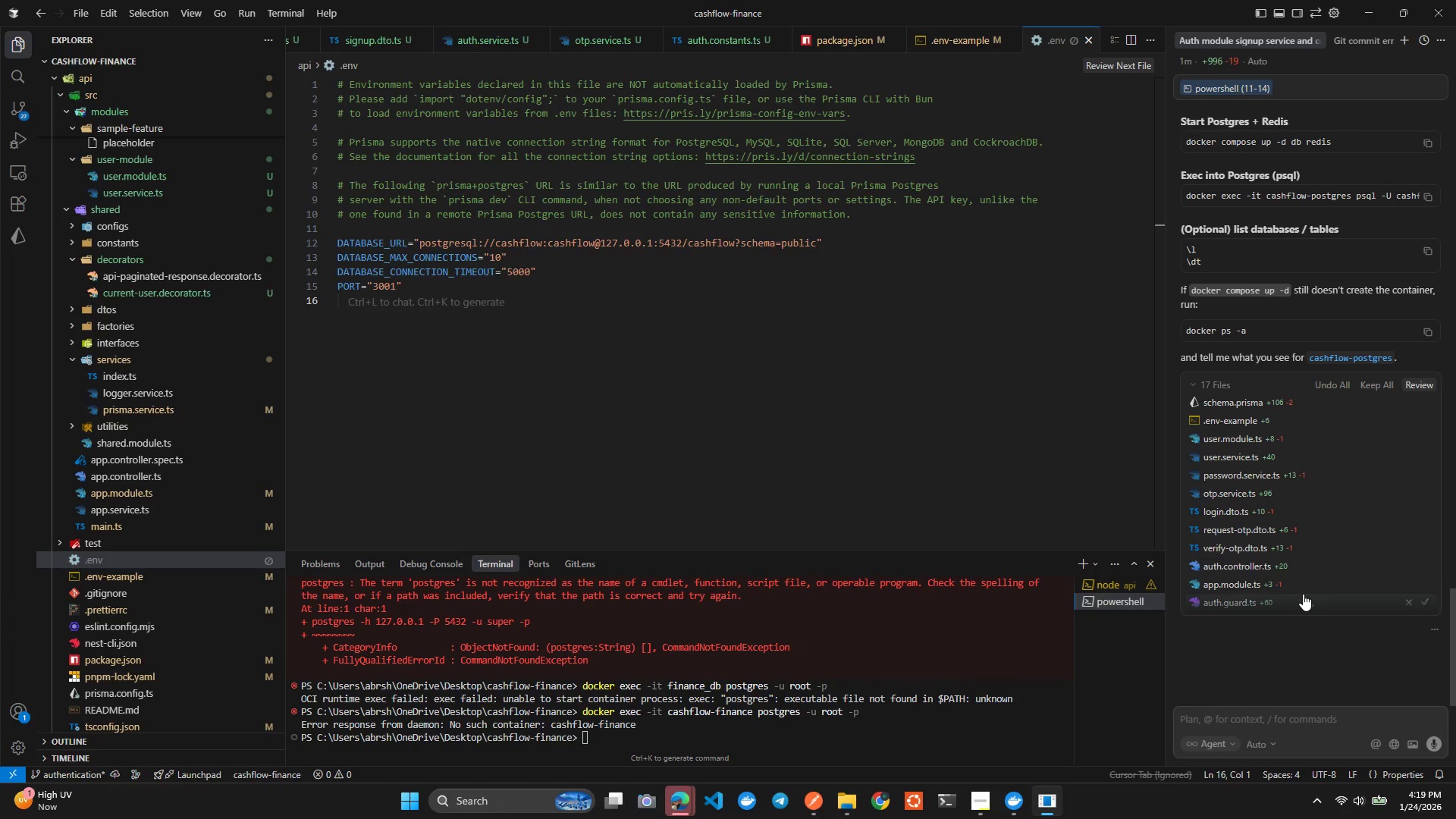 
wait(6.64)
 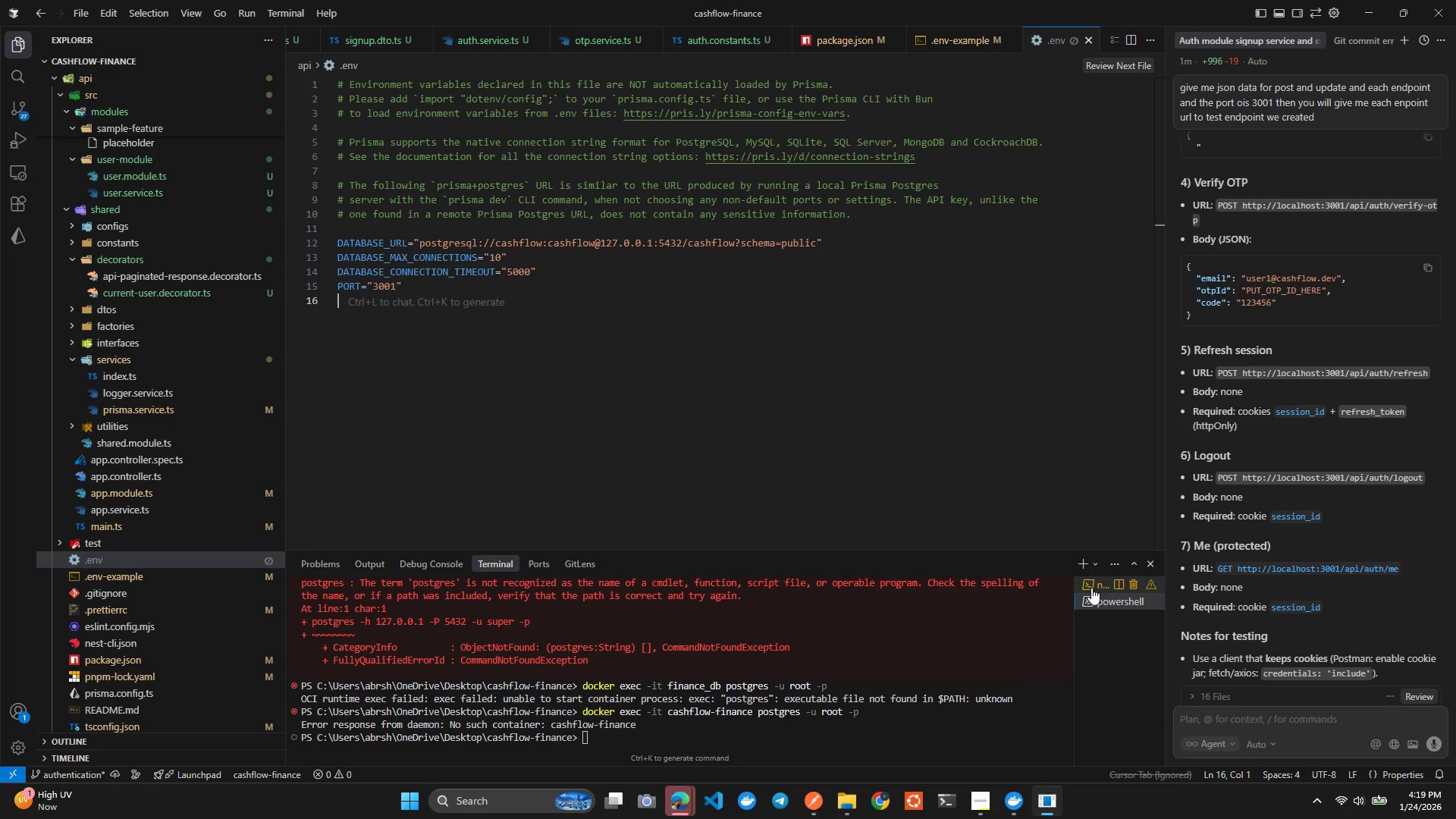 
left_click([1384, 384])
 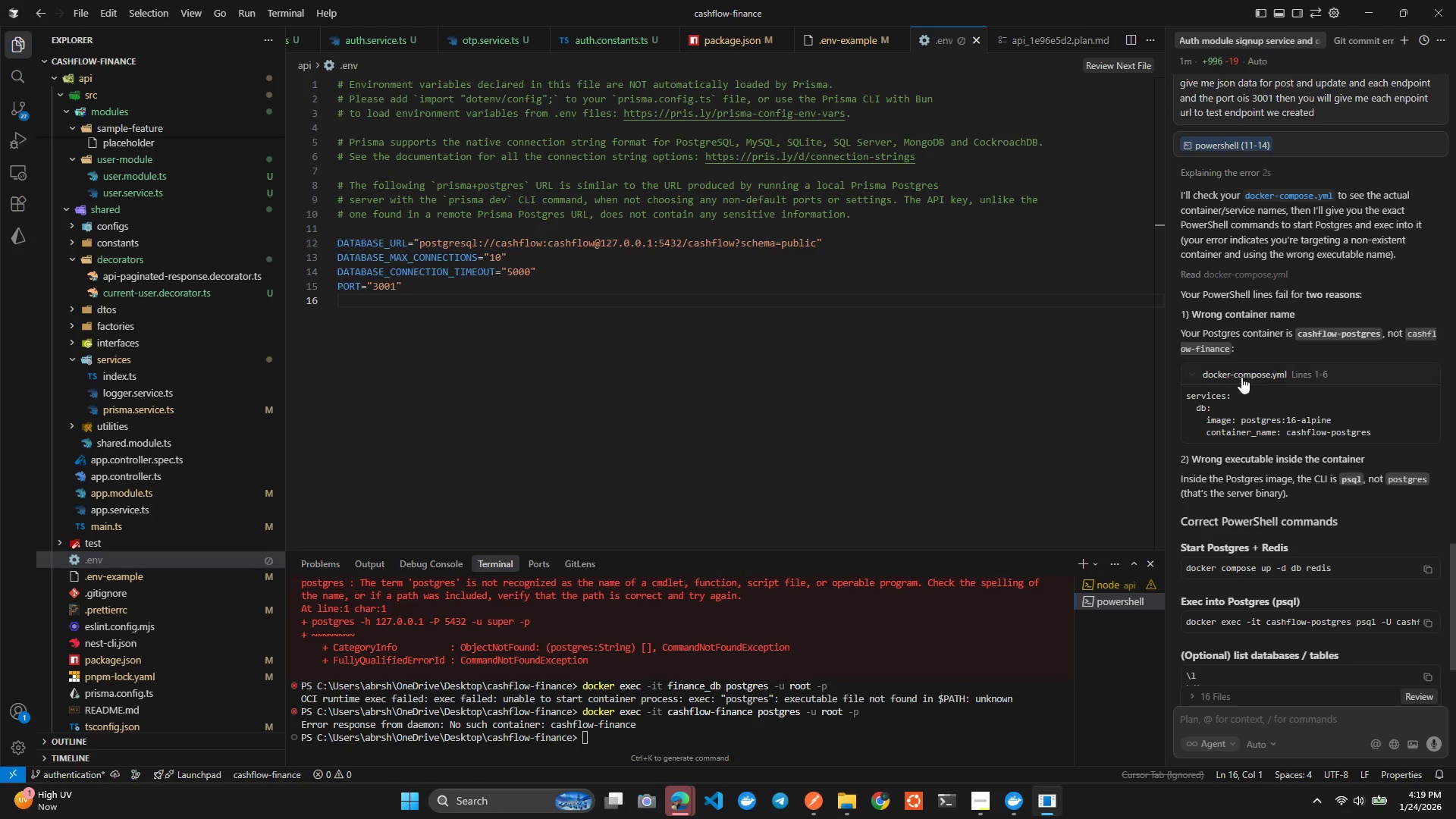 
wait(12.28)
 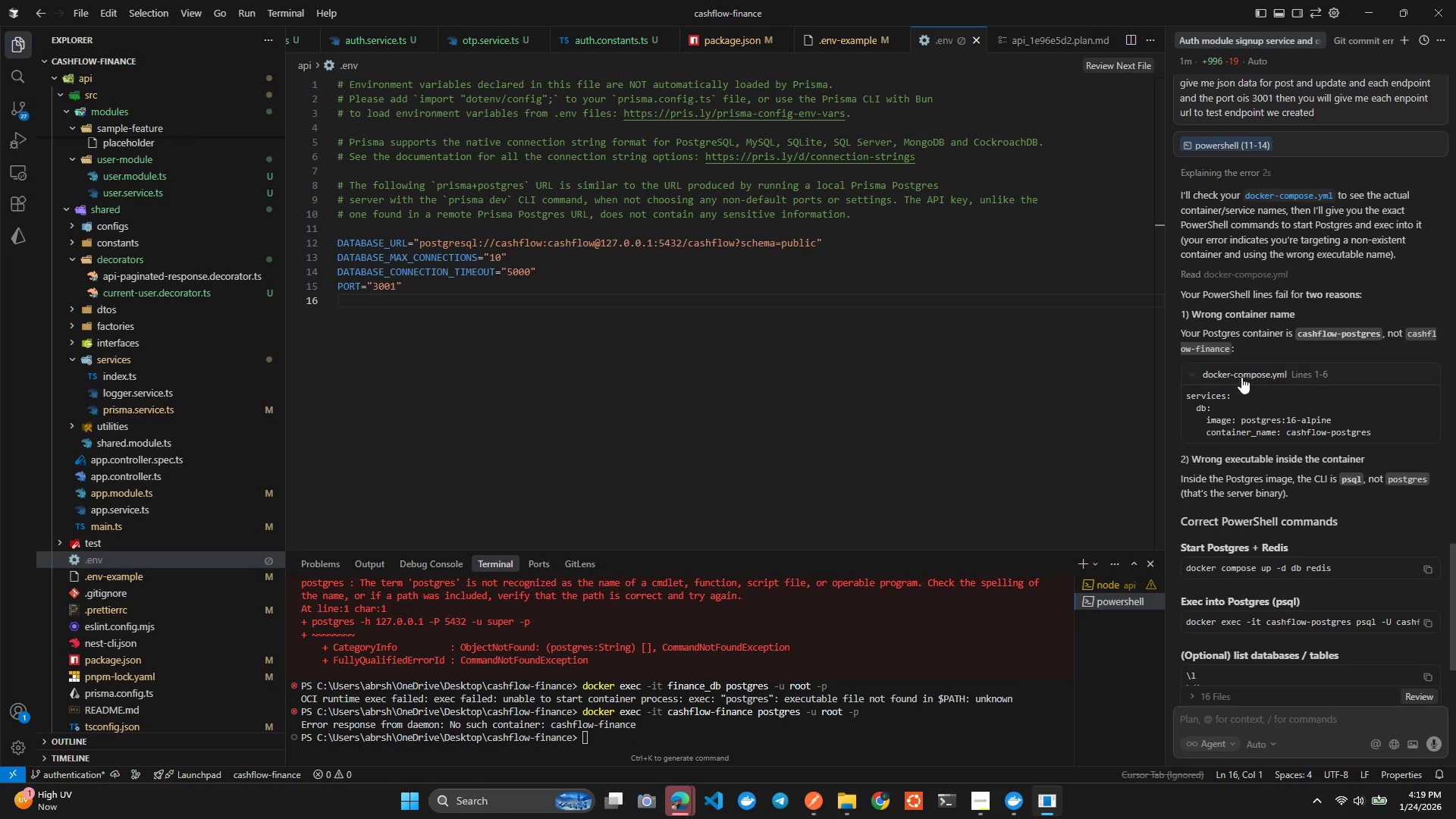 
mouse_move([1279, 492])
 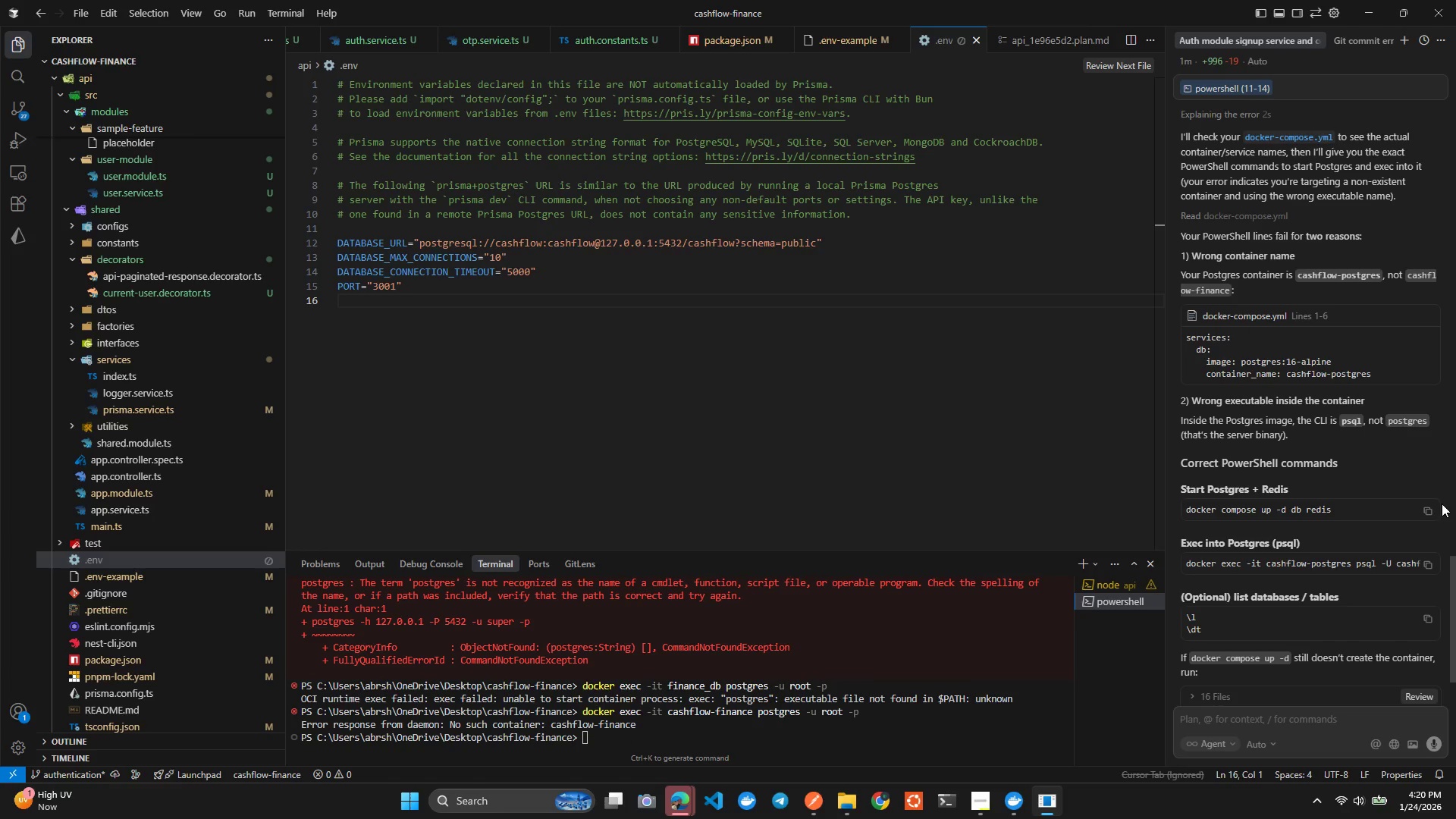 
left_click([1426, 514])
 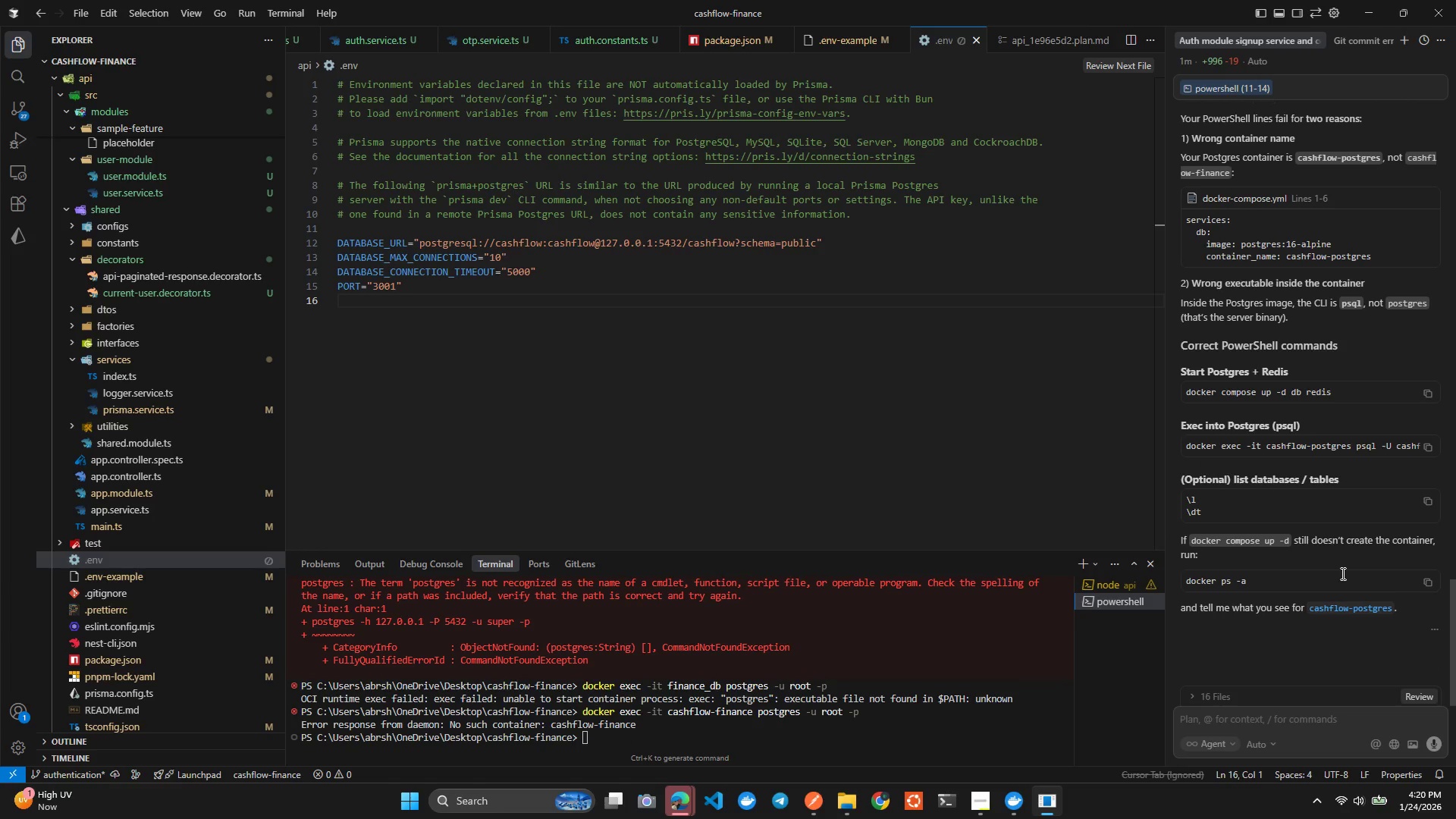 
wait(5.44)
 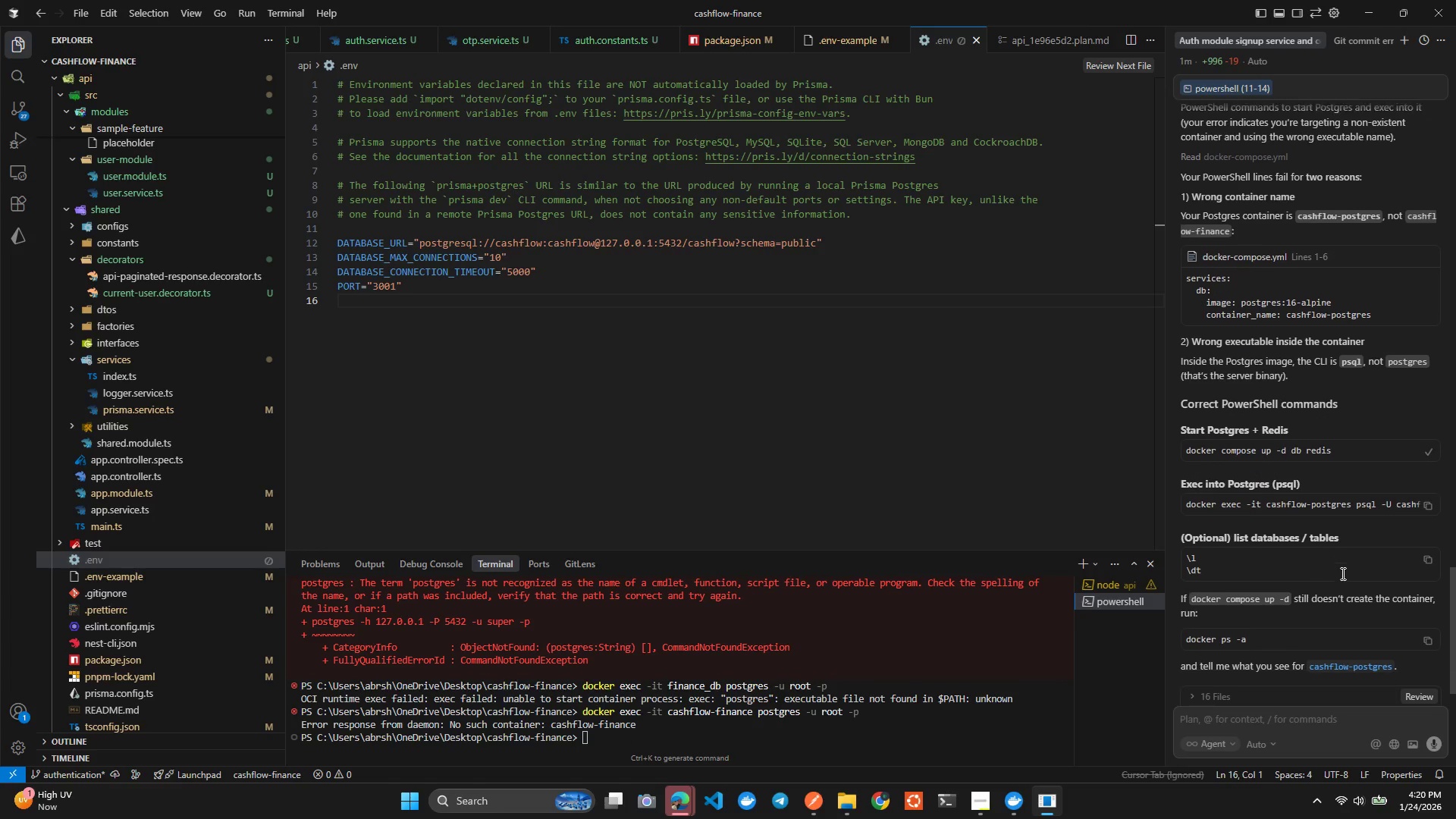 
left_click([1426, 452])
 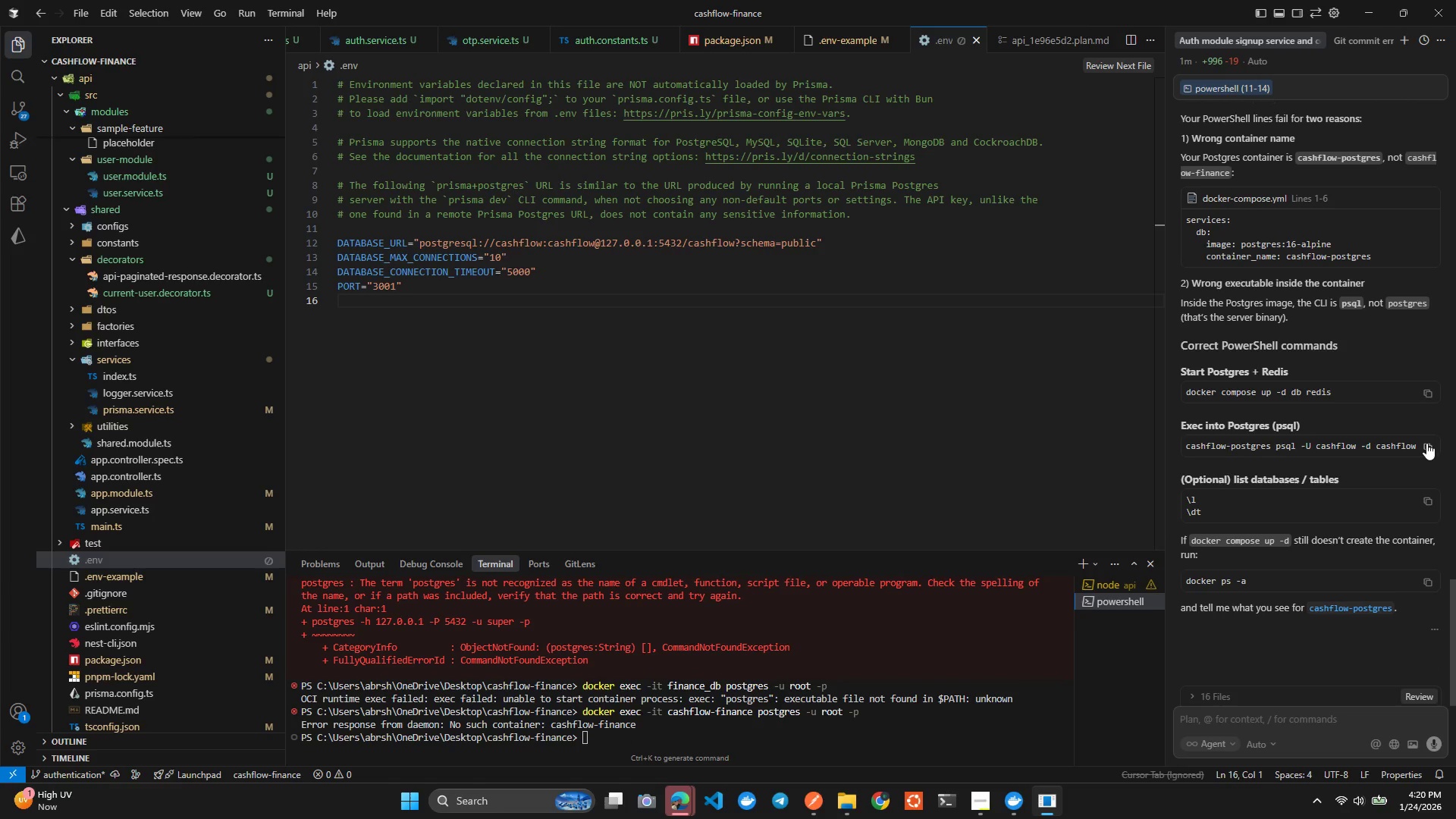 
left_click([1427, 444])
 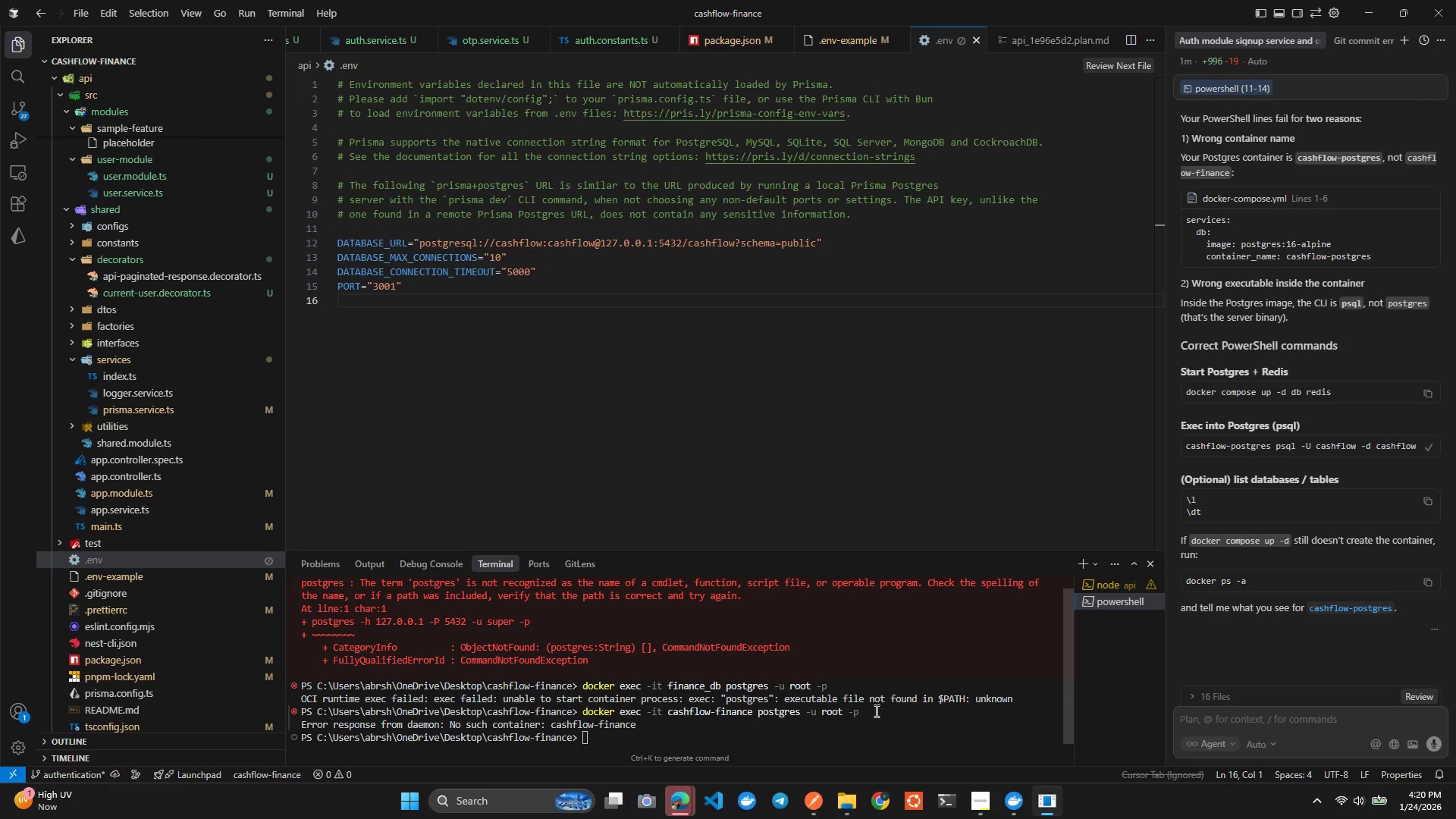 
left_click([871, 712])
 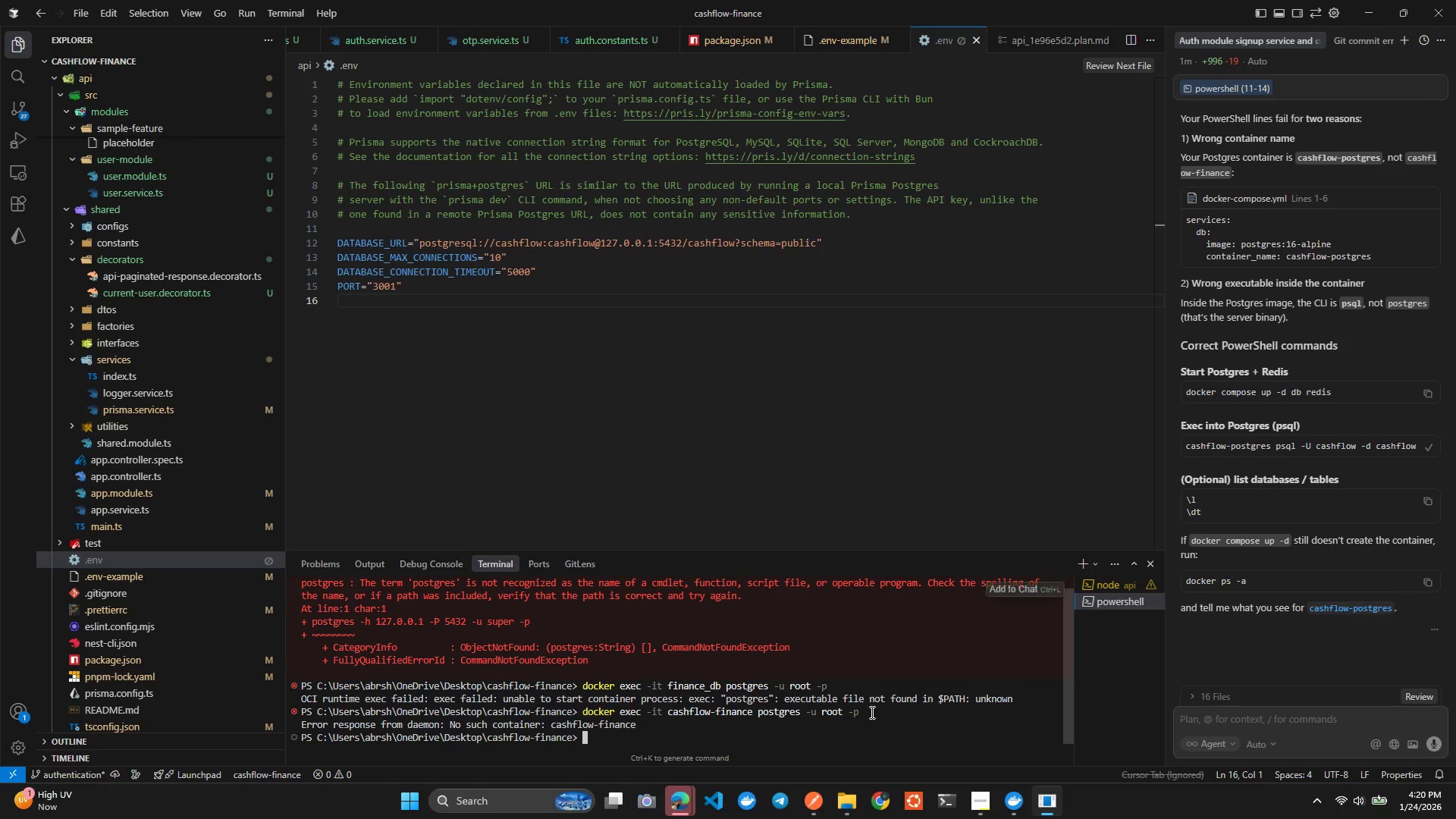 
key(Control+ControlLeft)
 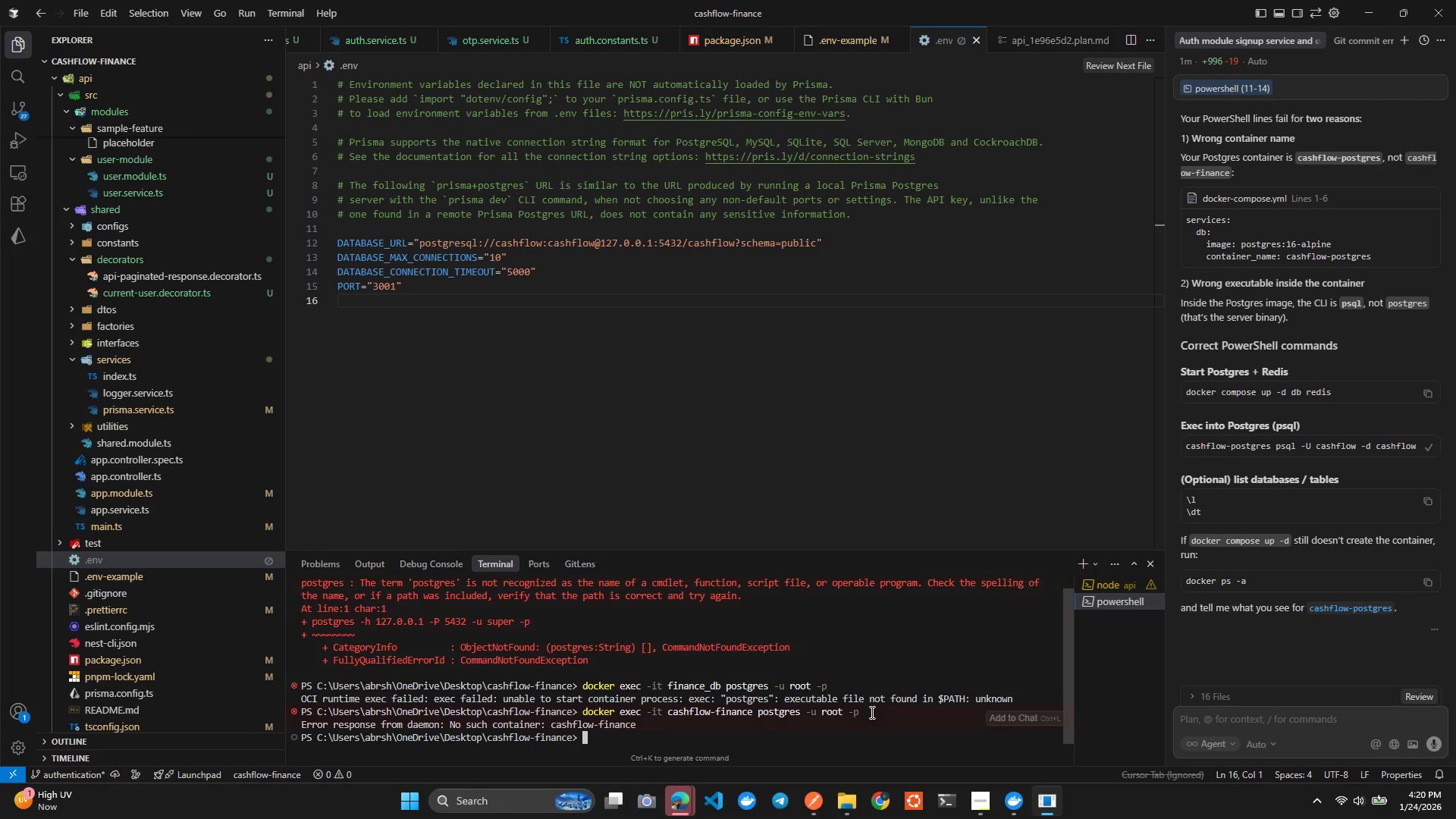 
key(Control+V)
 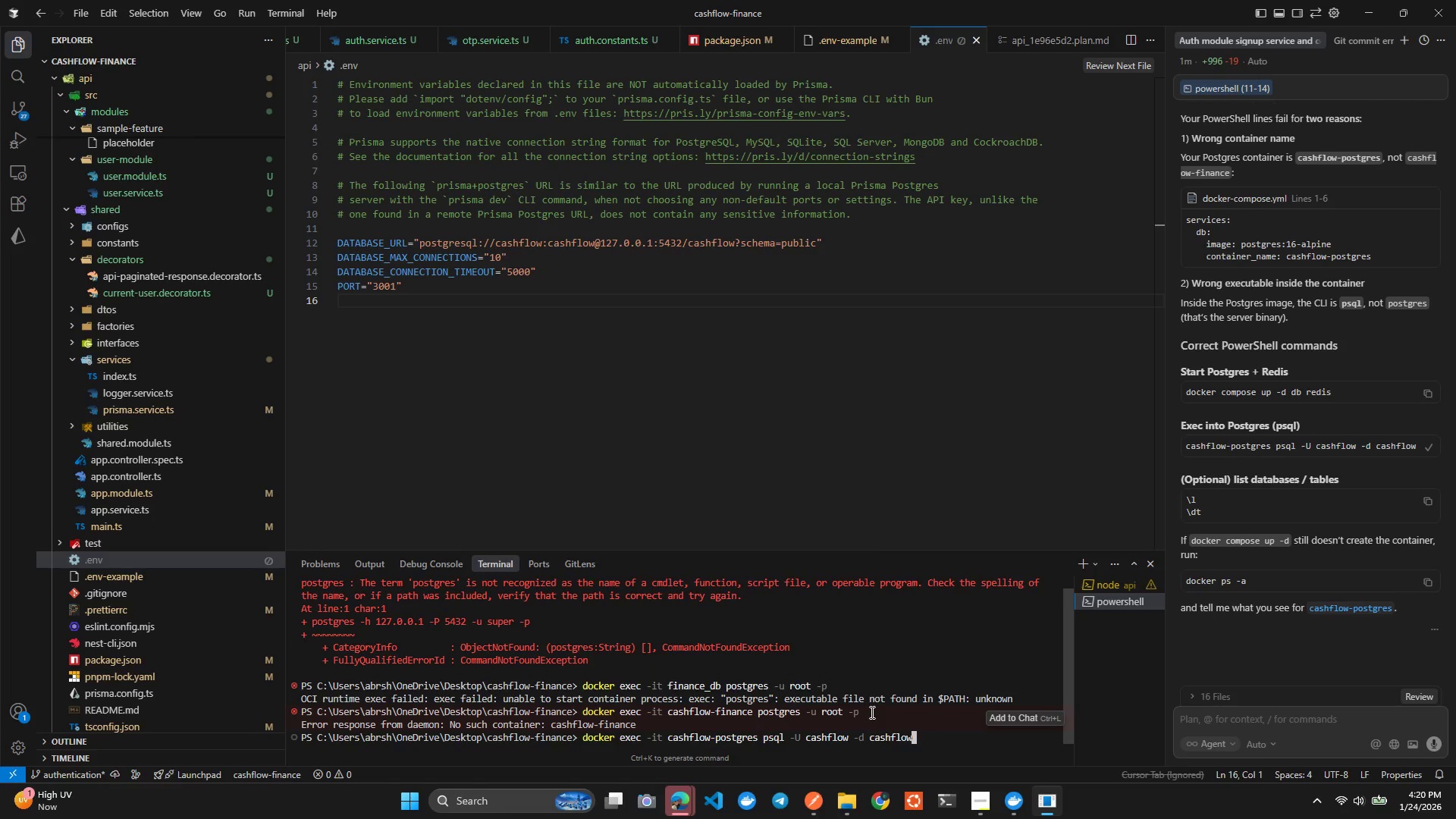 
key(Enter)
 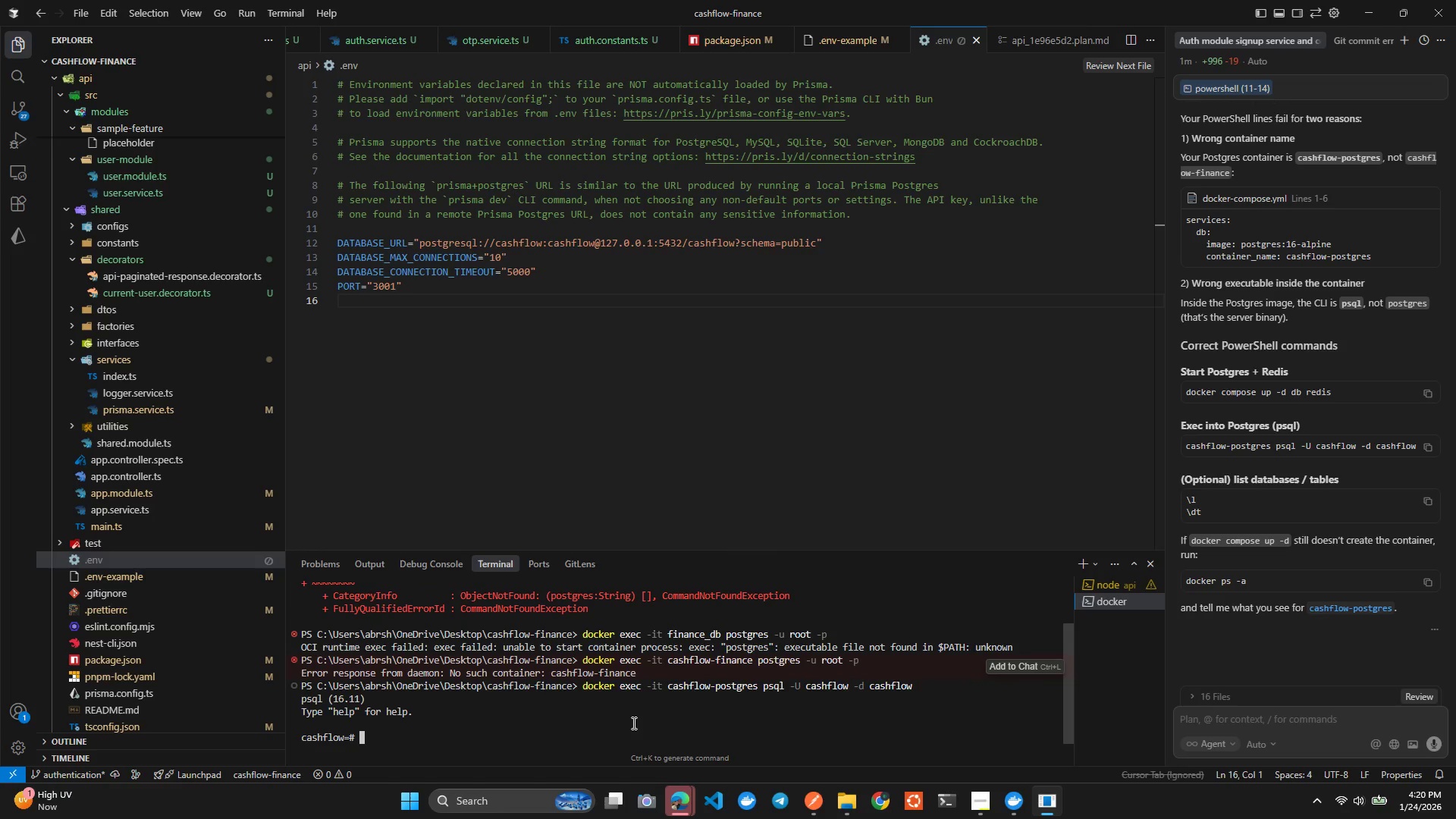 
type(select * from )
 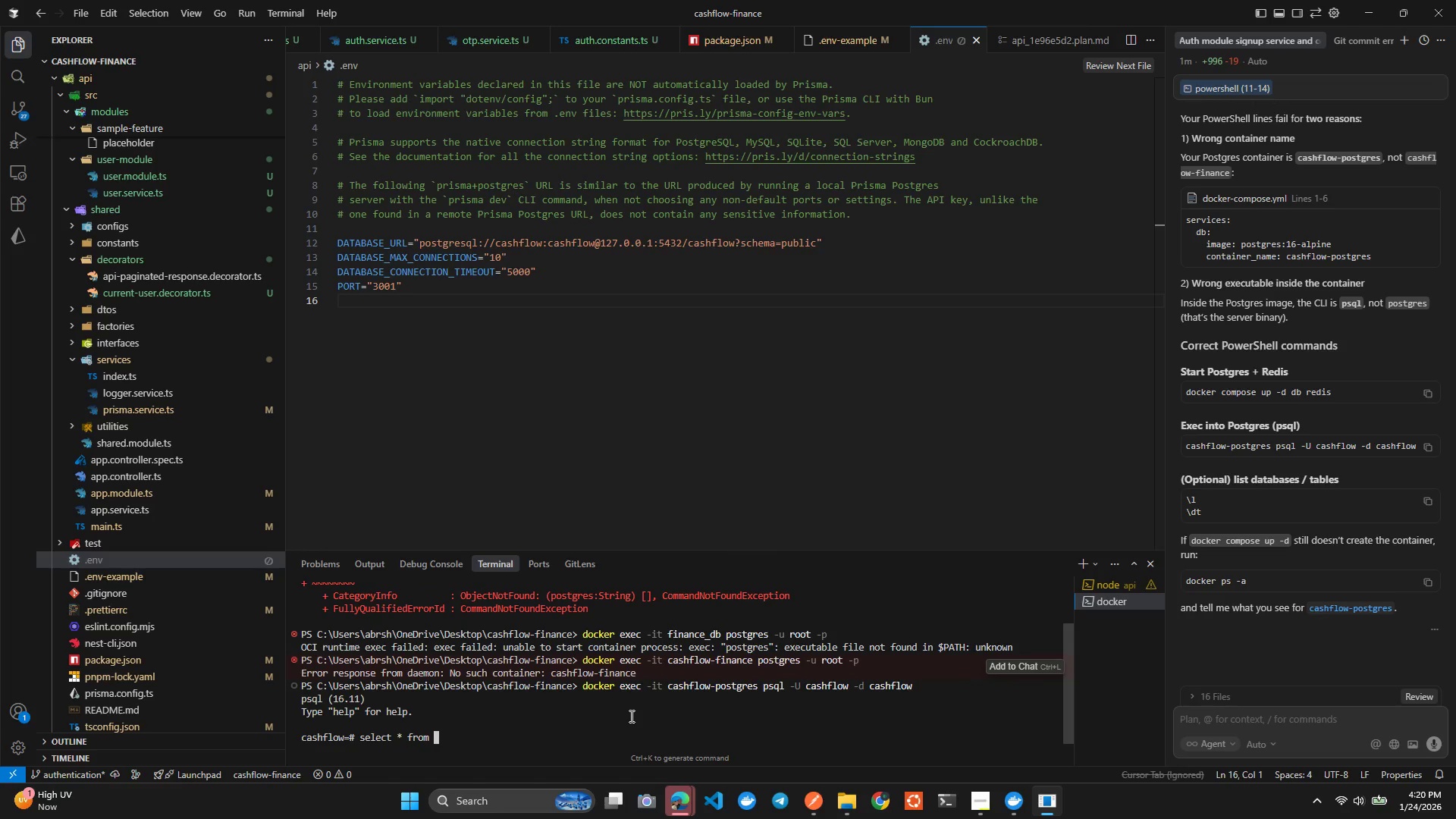 
type(users)
 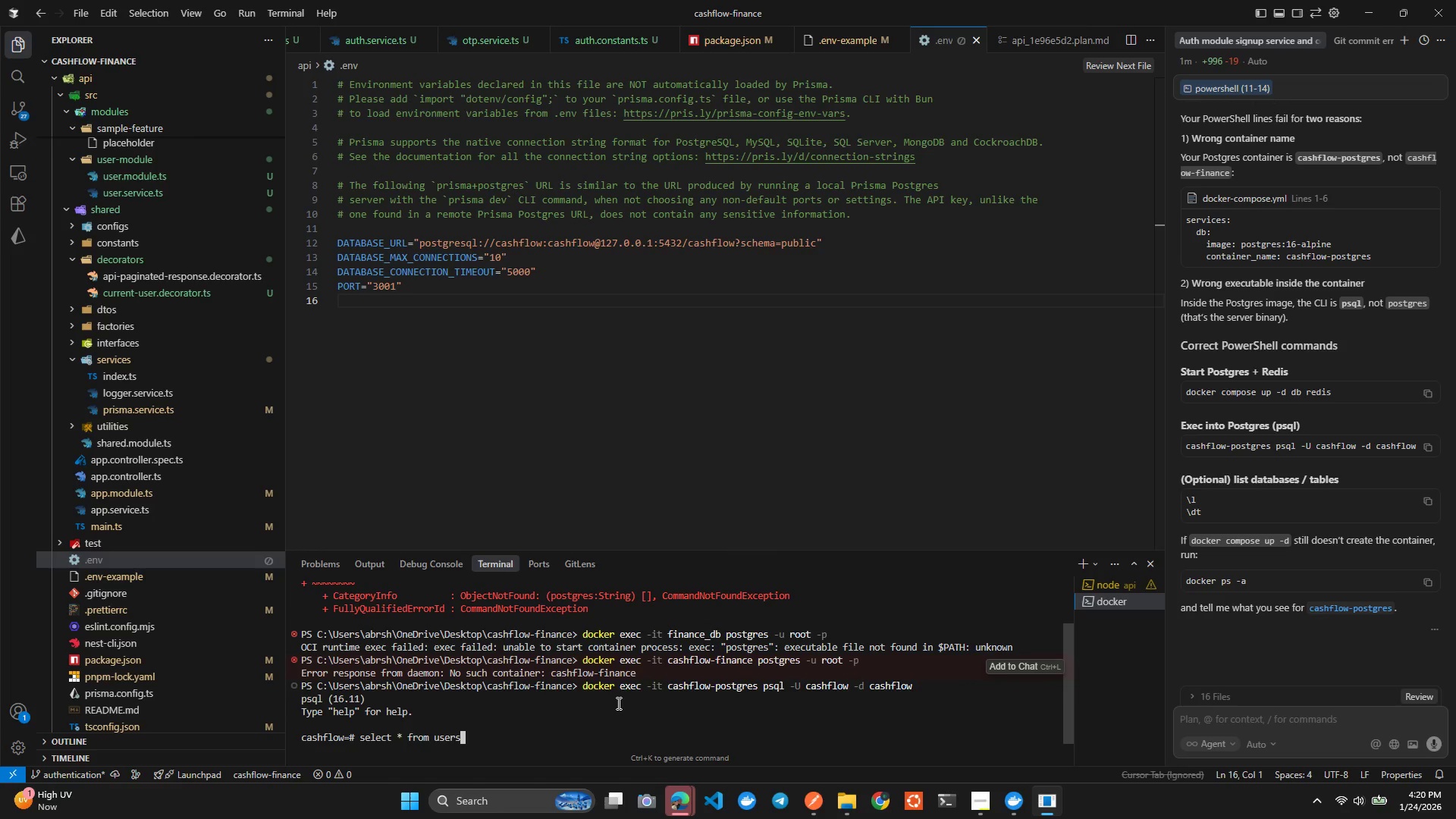 
key(Enter)
 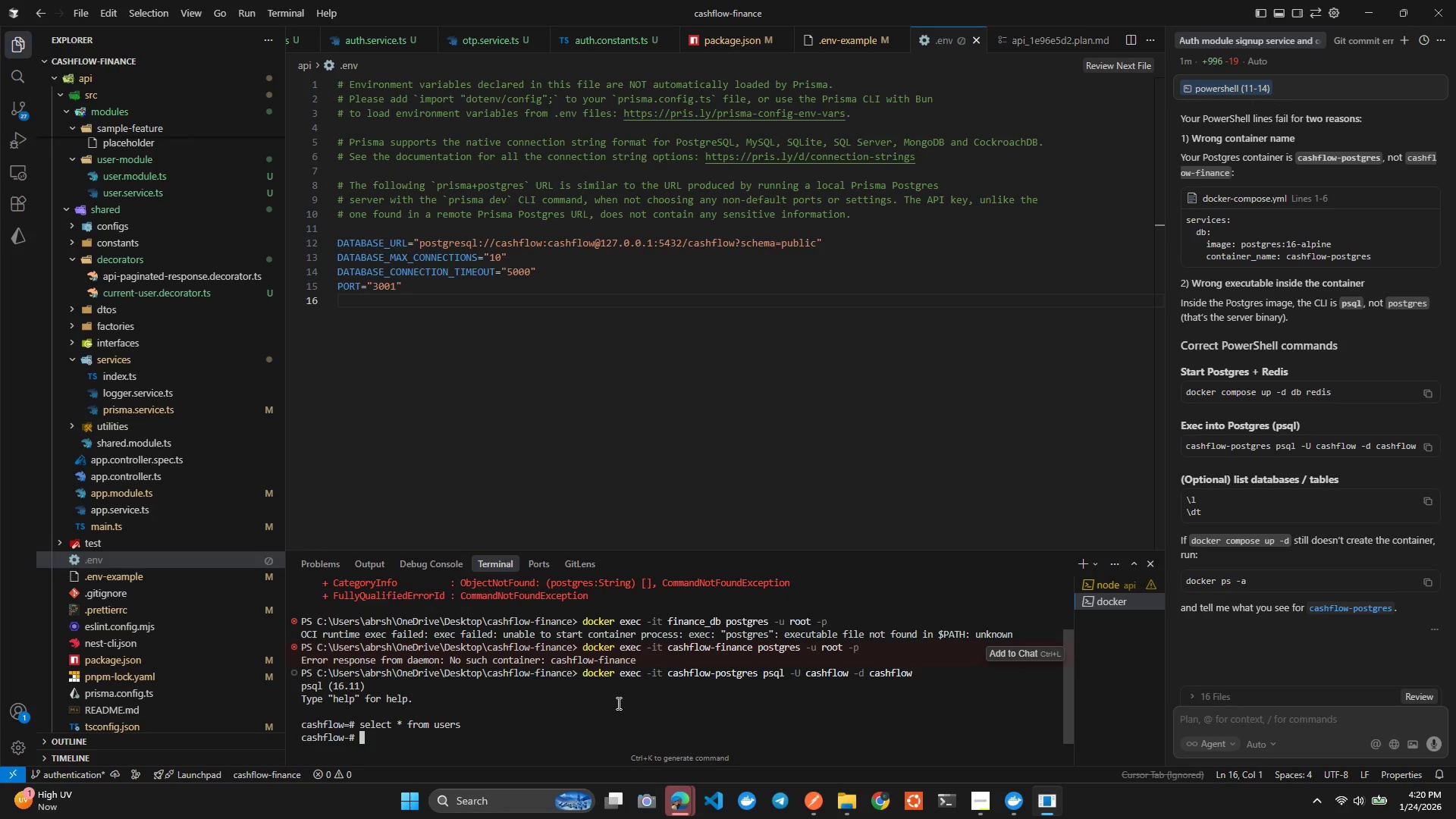 
key(Semicolon)
 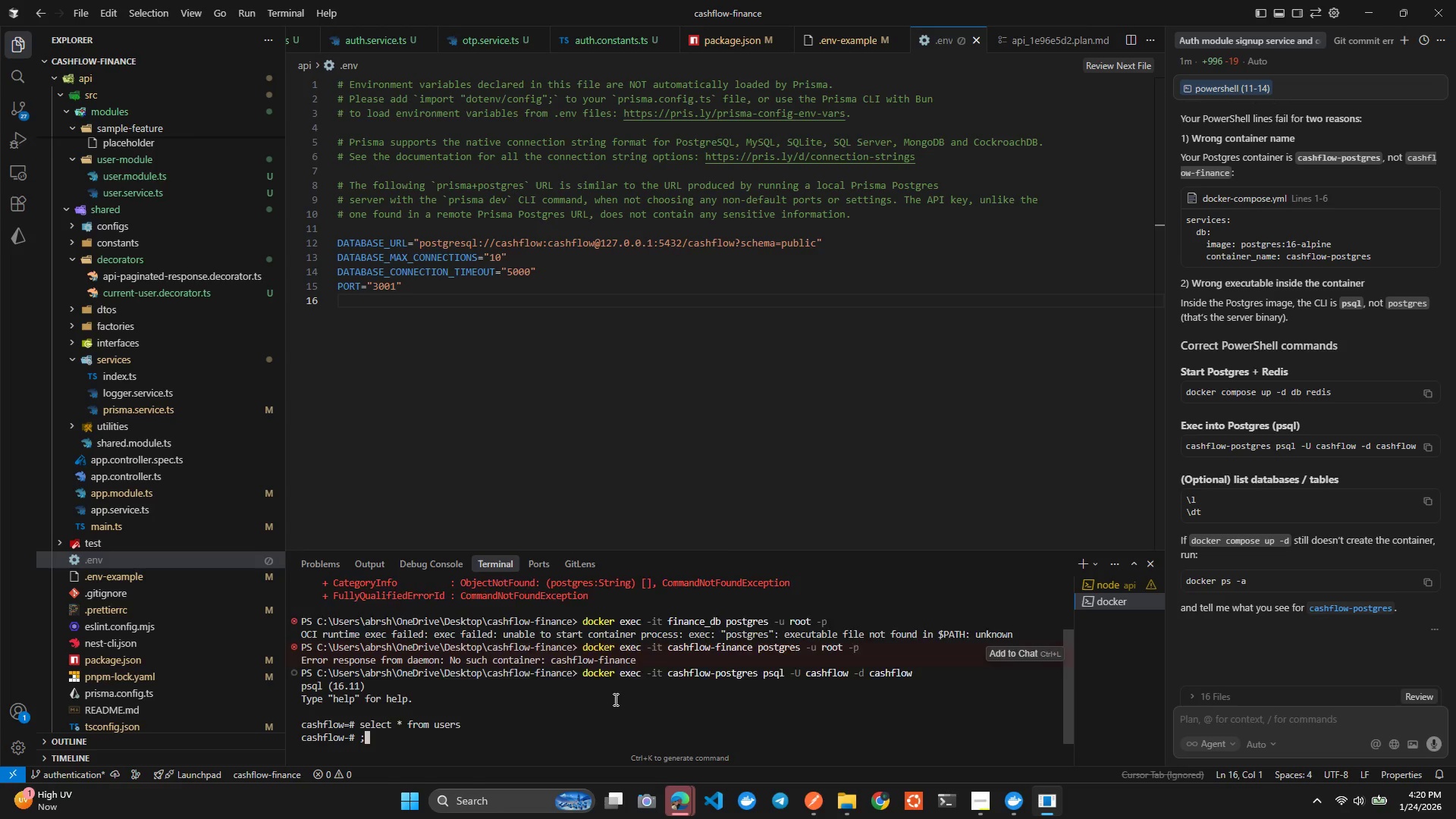 
key(Enter)
 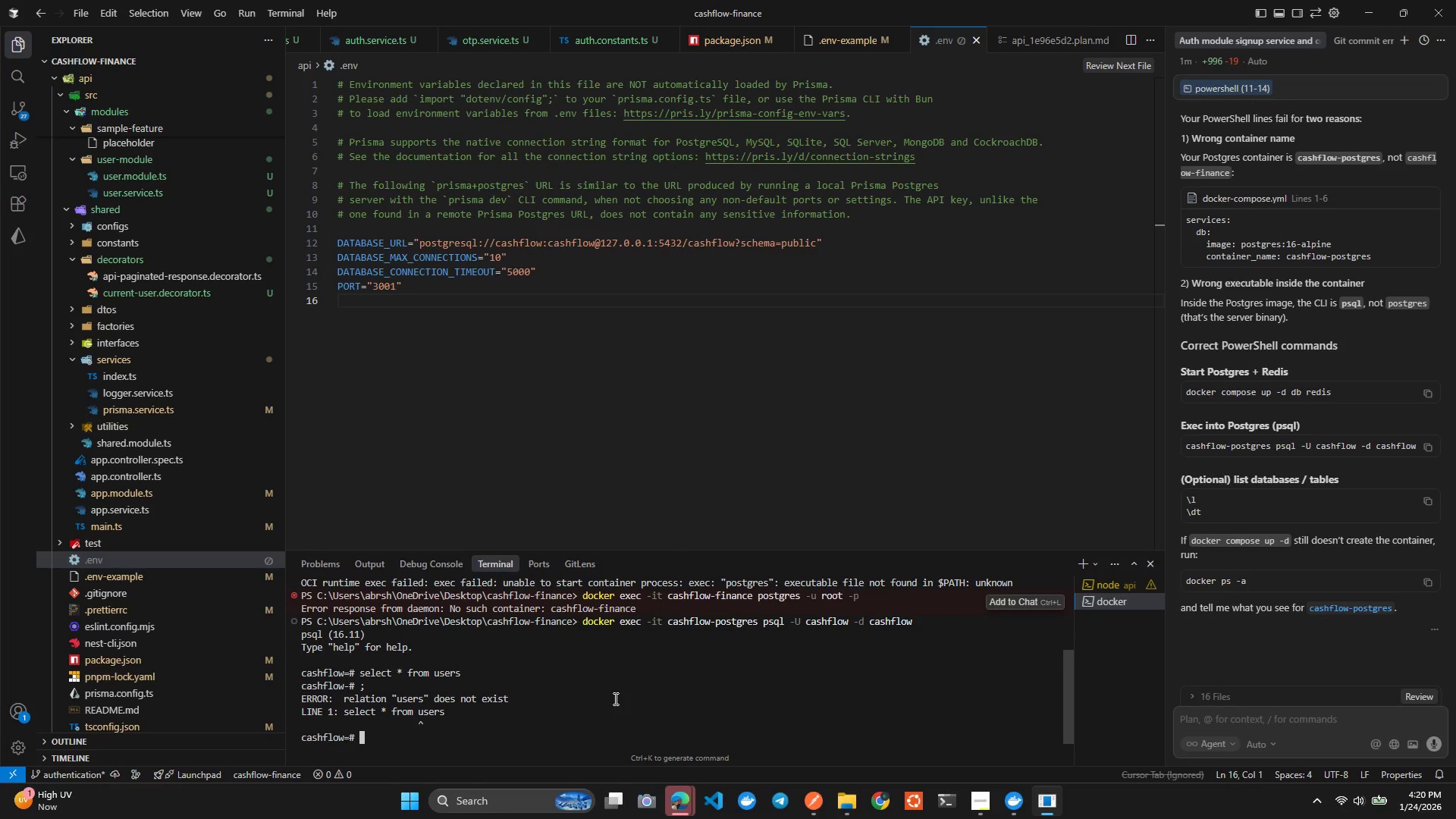 
left_click([585, 433])
 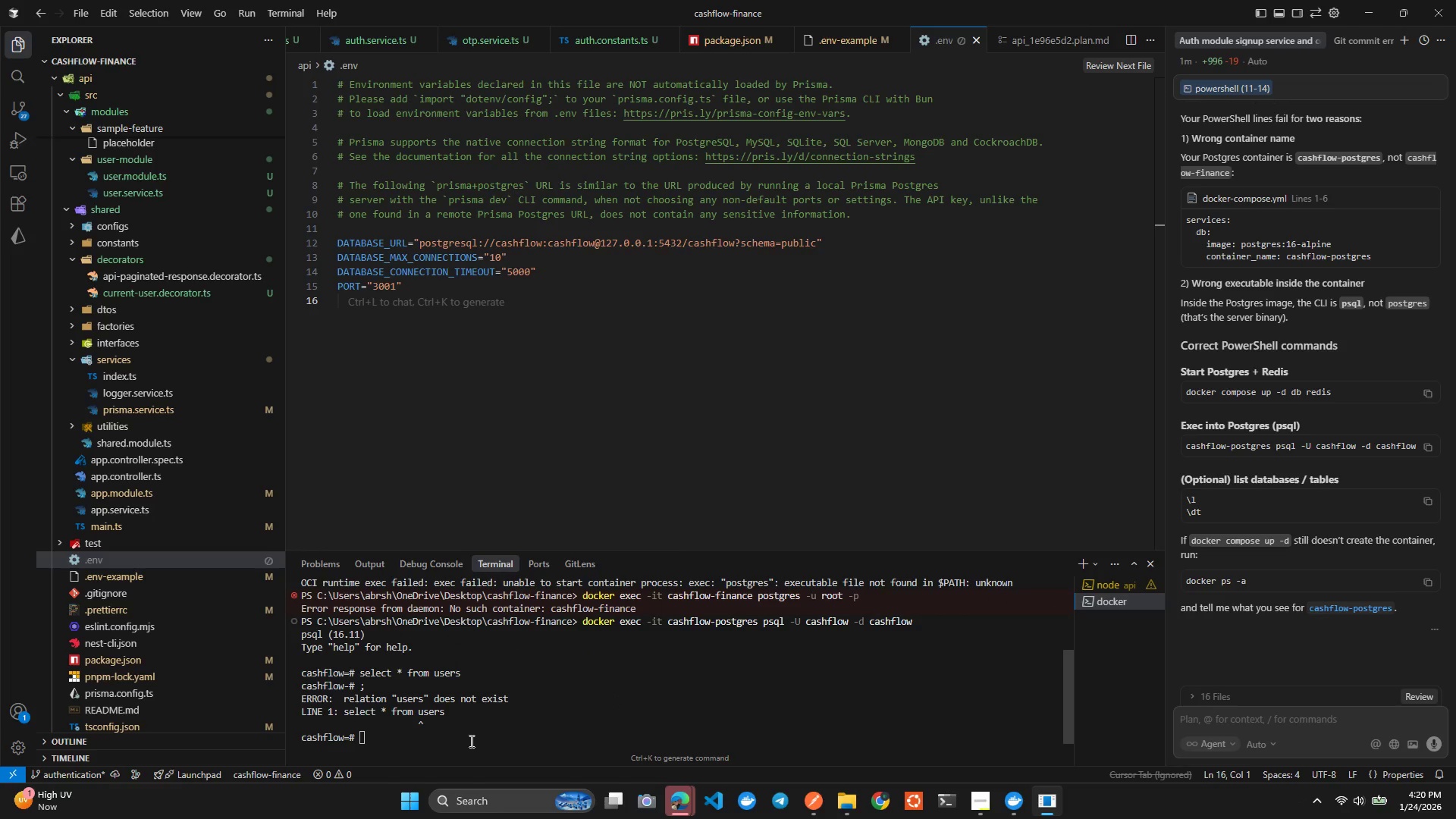 
left_click_drag(start_coordinate=[472, 737], to_coordinate=[464, 727])
 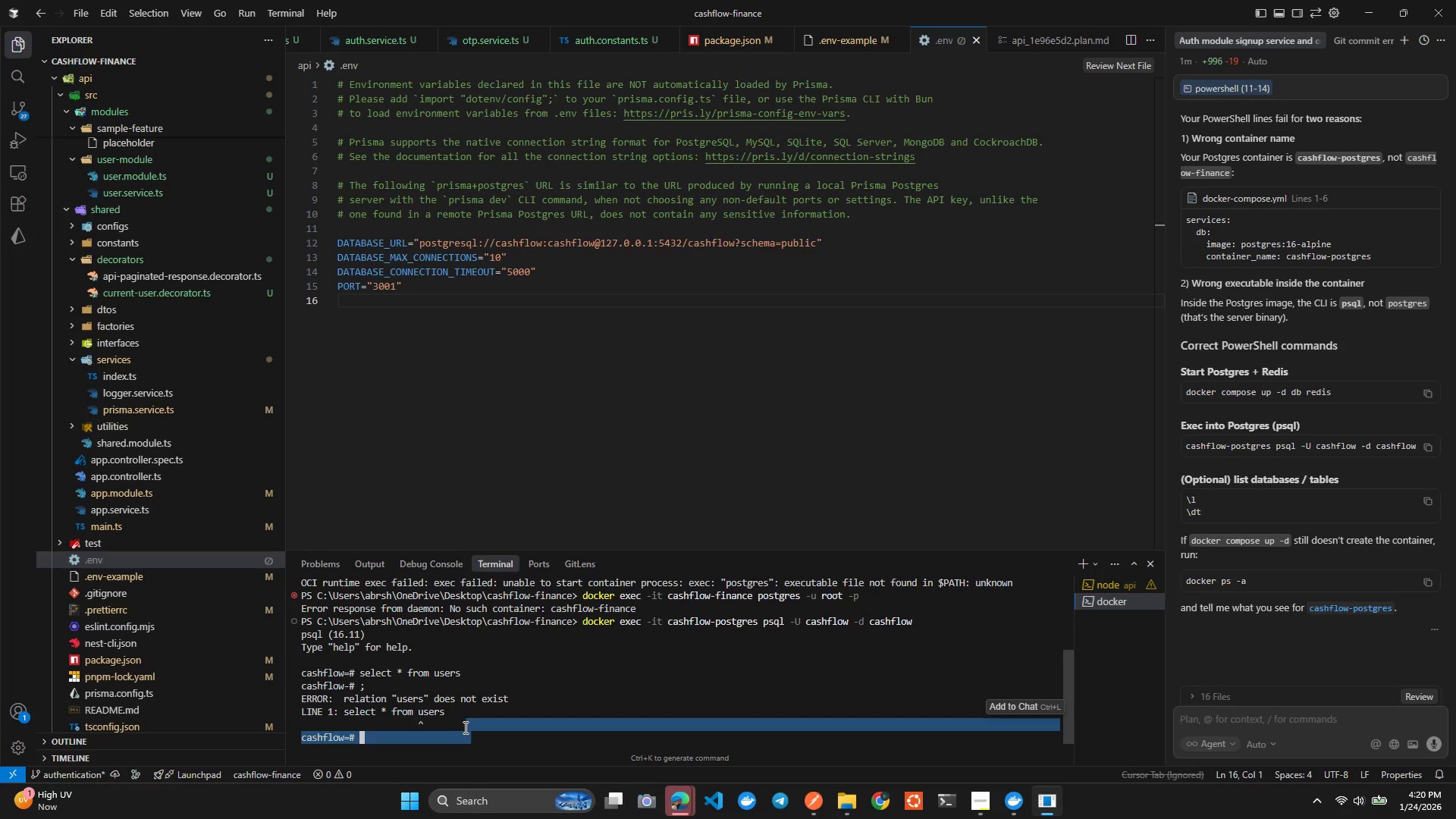 
type(clear)
 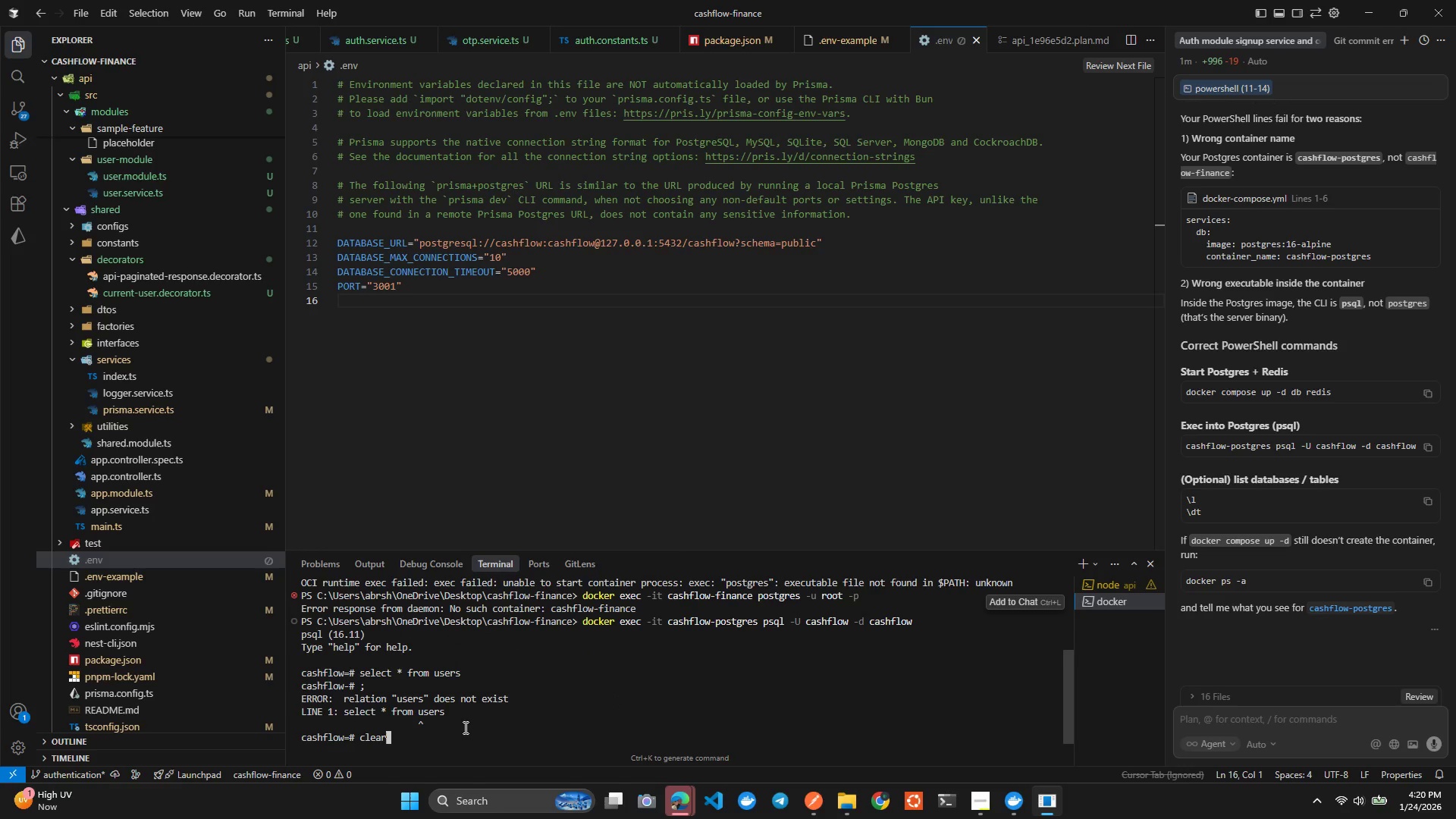 
hold_key(key=Backspace, duration=0.81)
 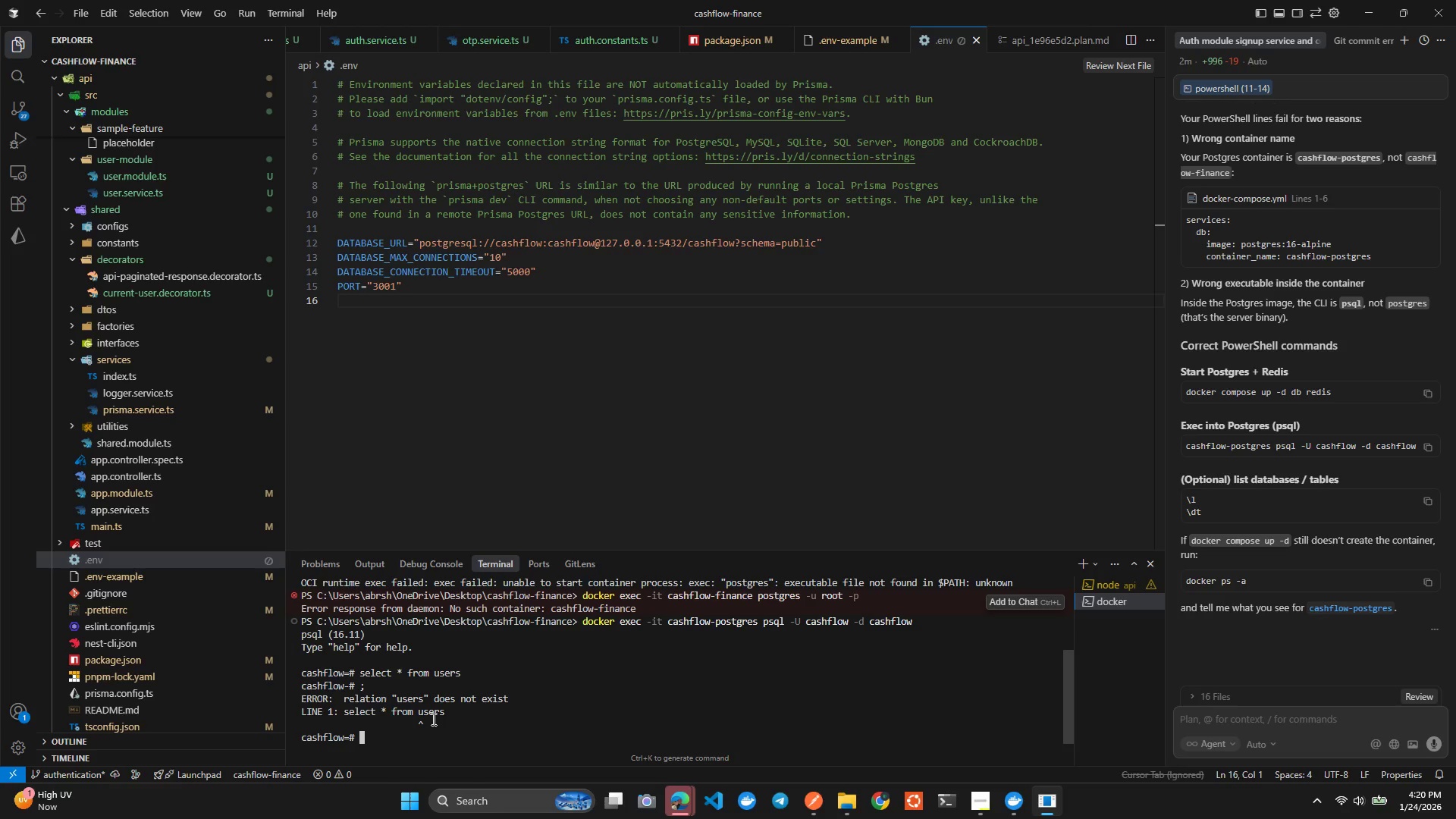 
key(ArrowUp)
 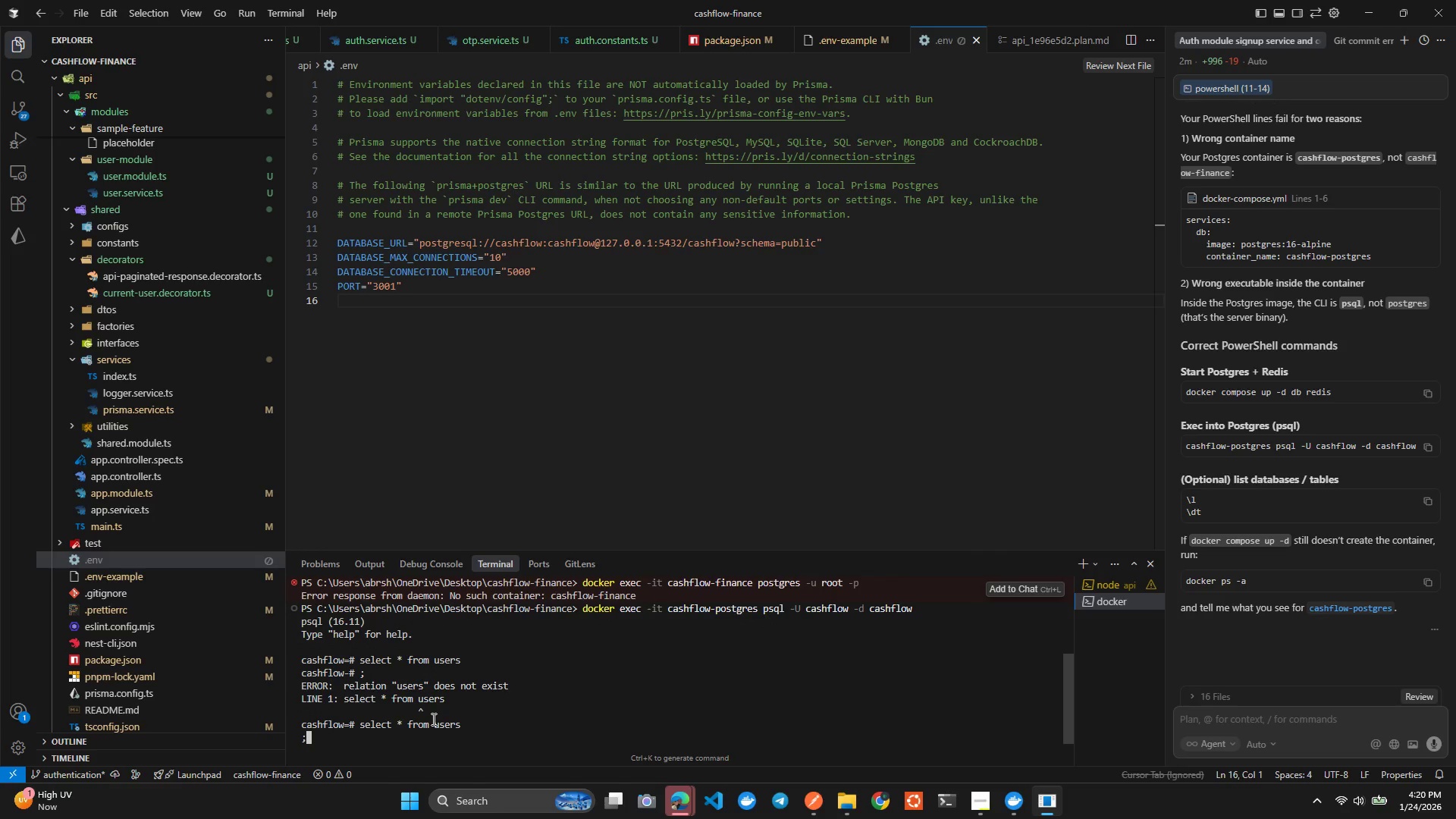 
key(ArrowLeft)
 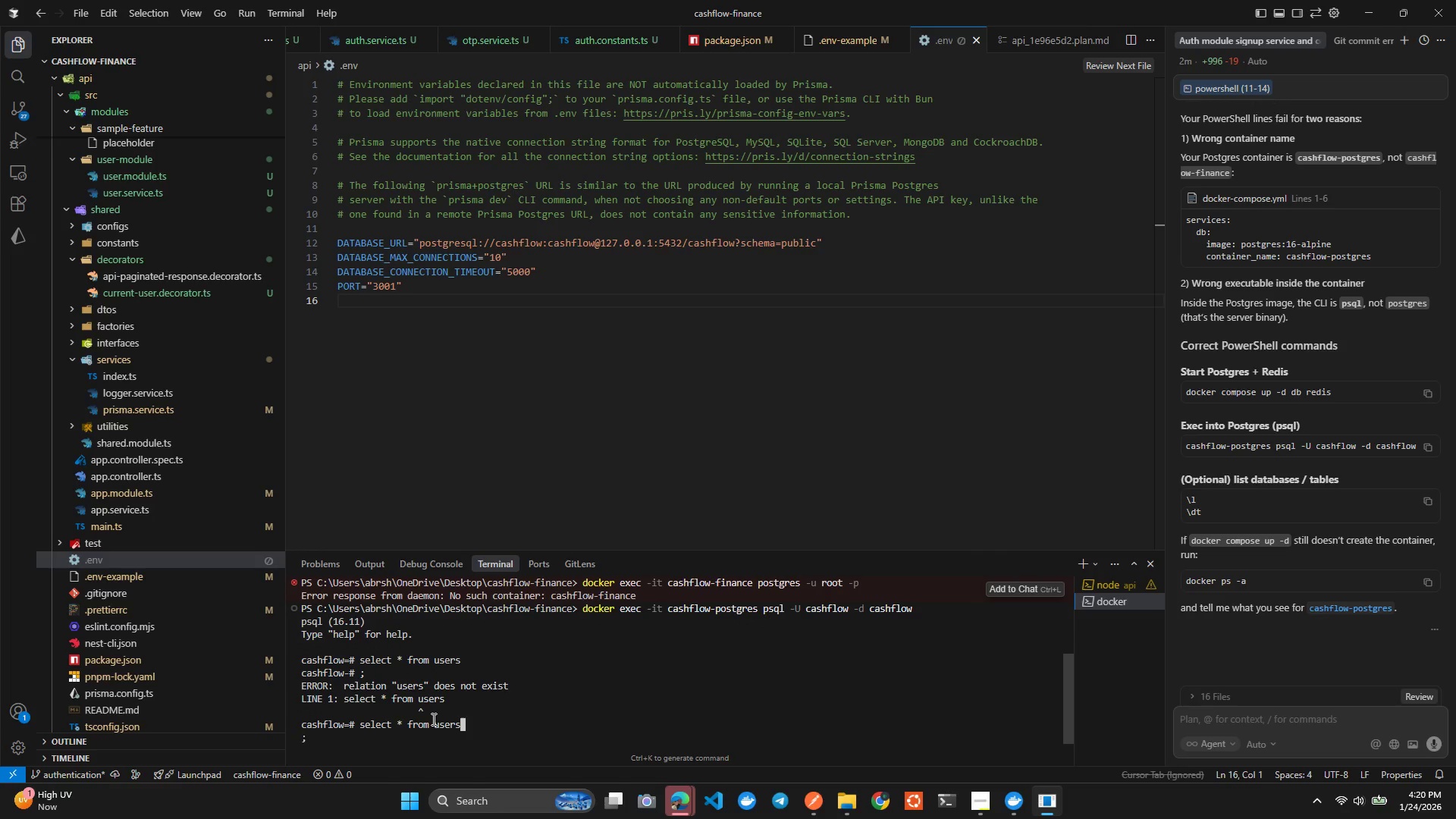 
key(ArrowLeft)
 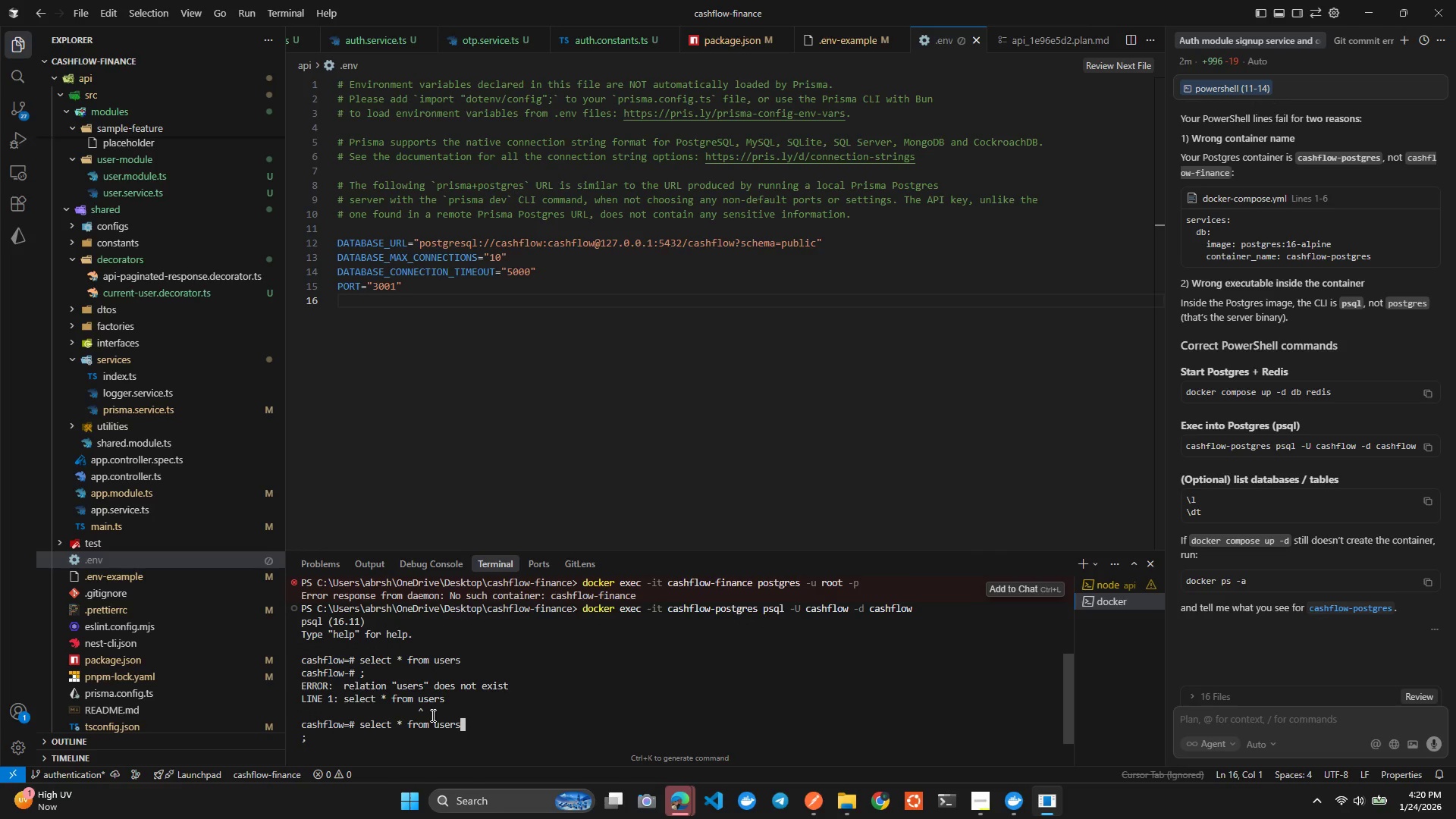 
key(Semicolon)
 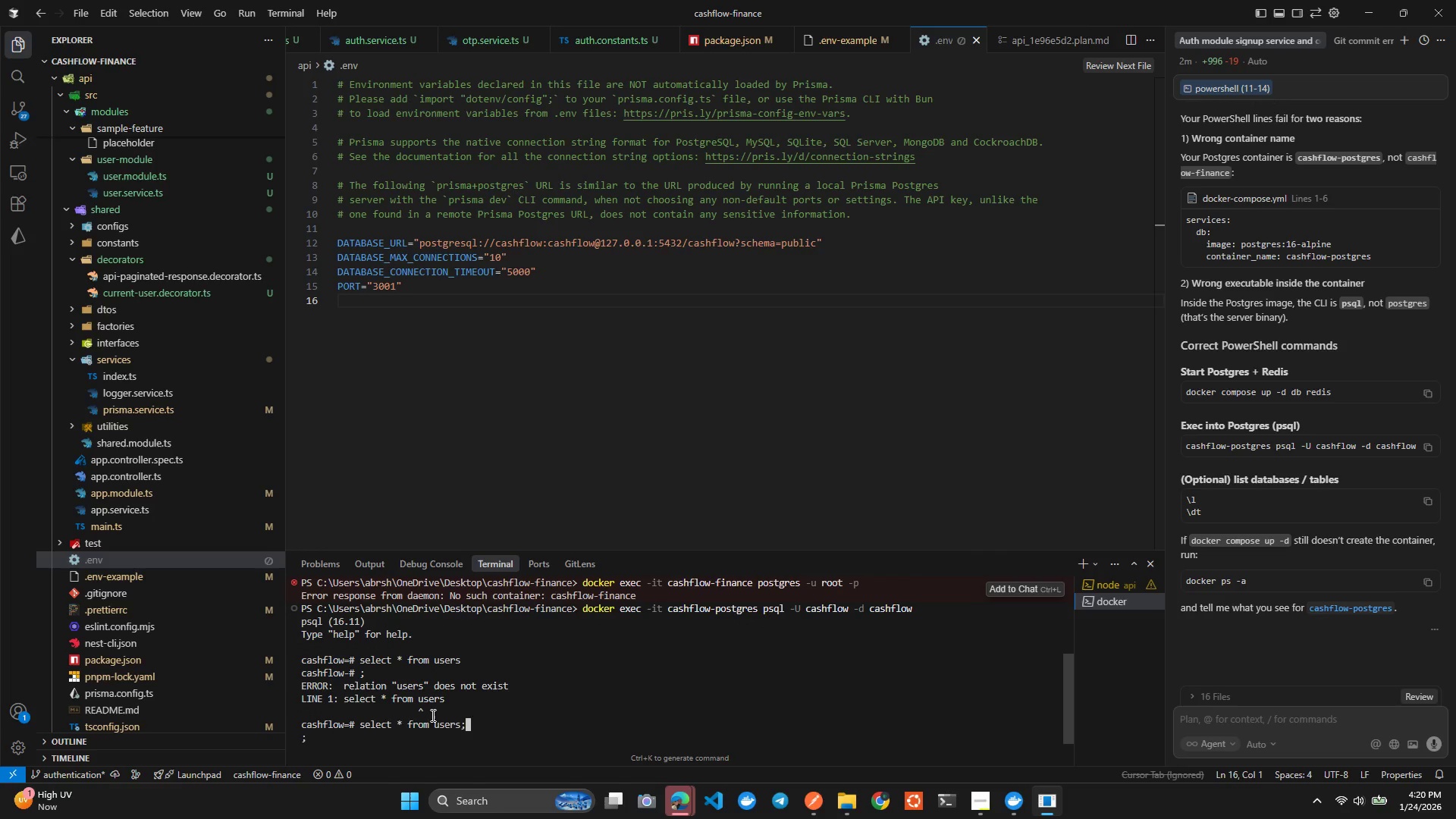 
key(ArrowDown)
 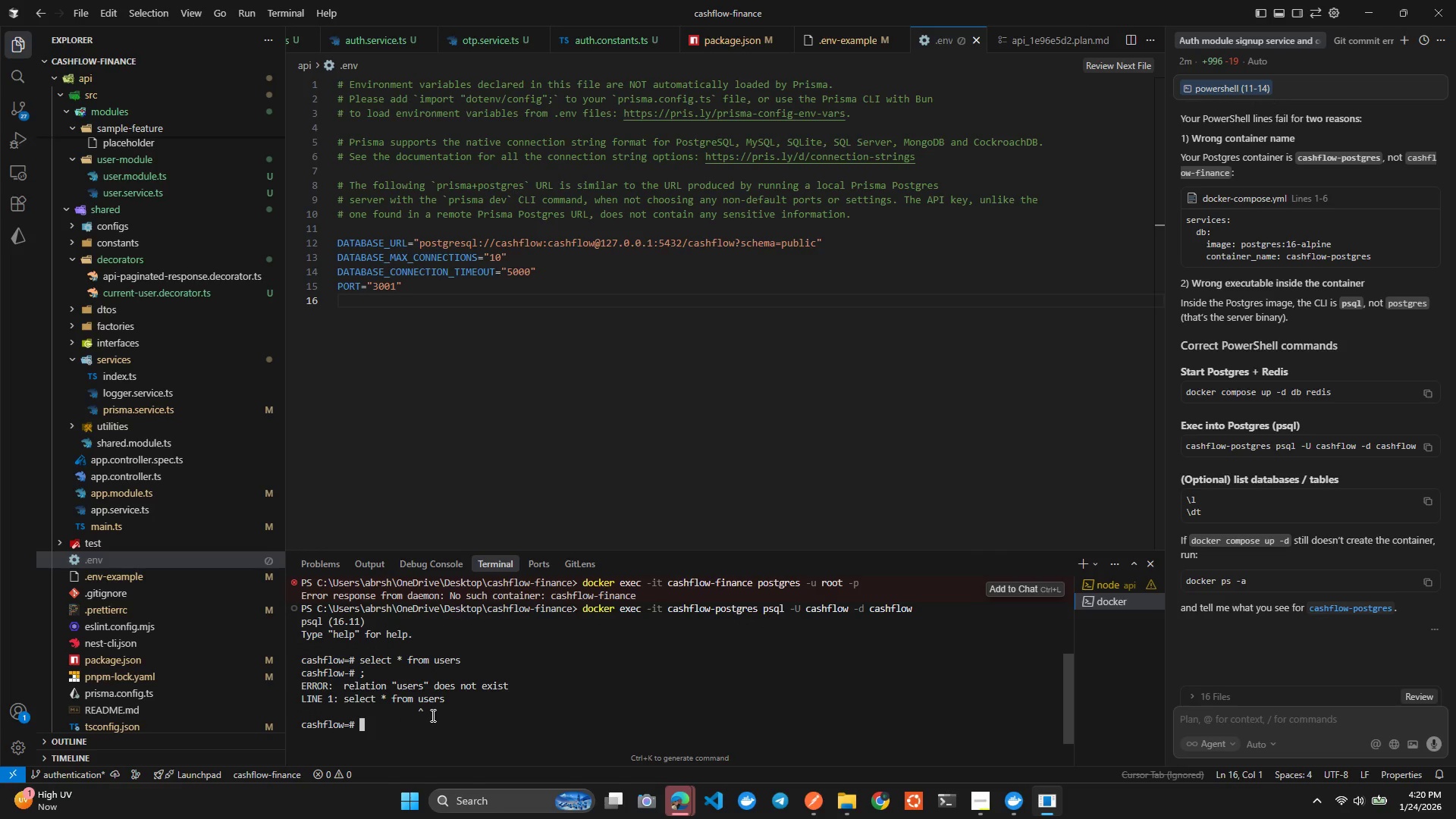 
key(ArrowUp)
 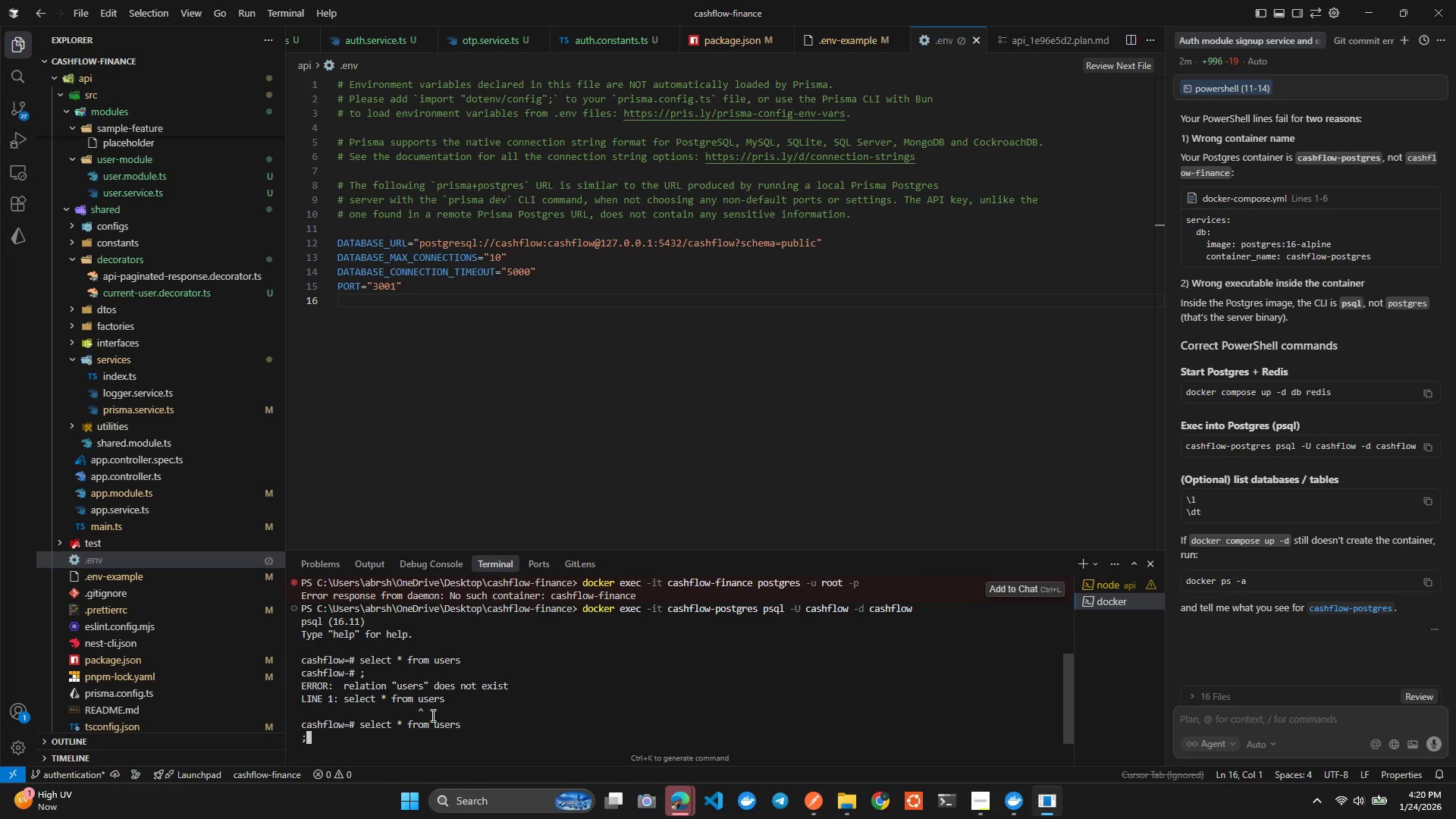 
key(Backspace)
 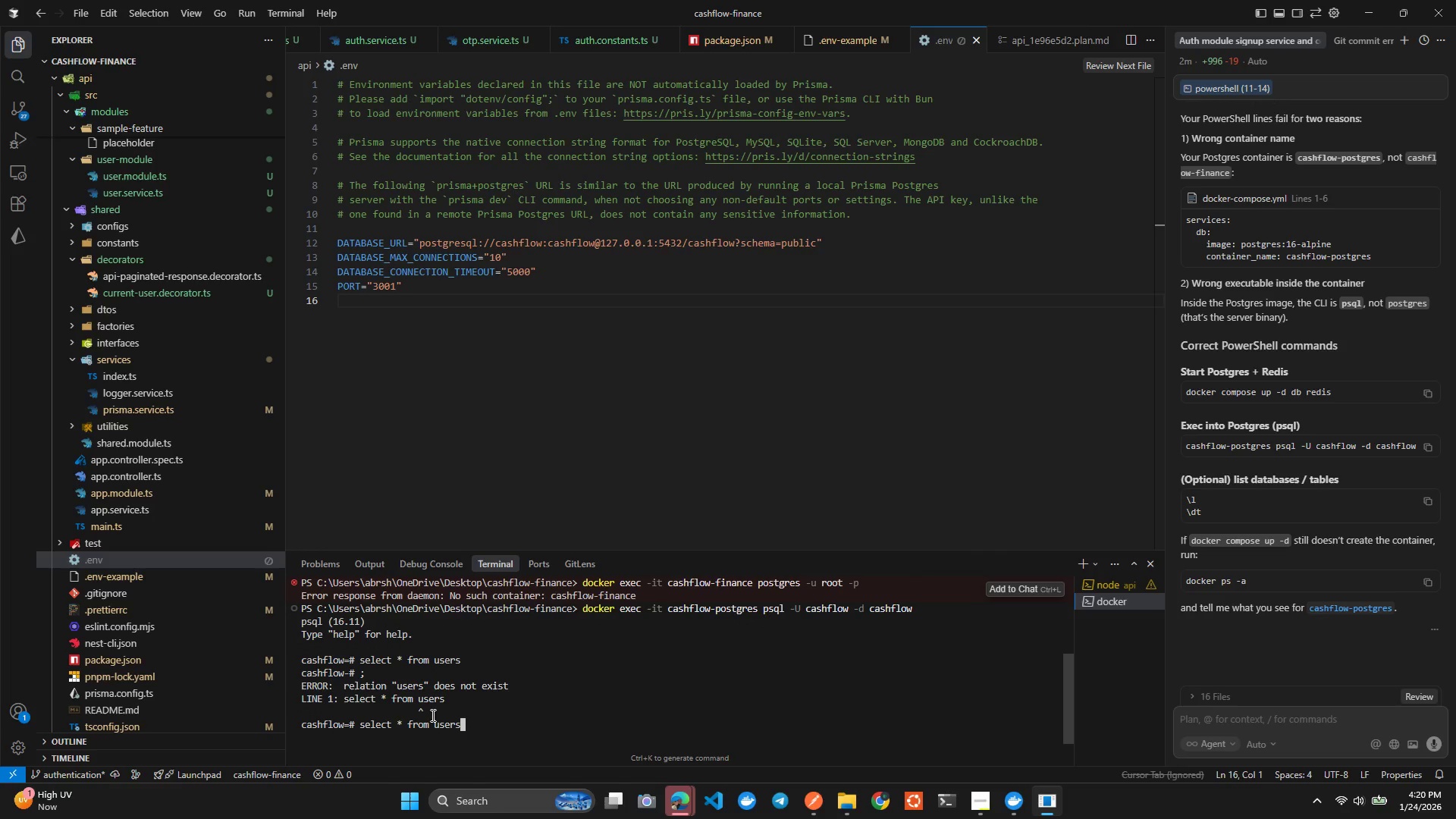 
key(Backspace)
 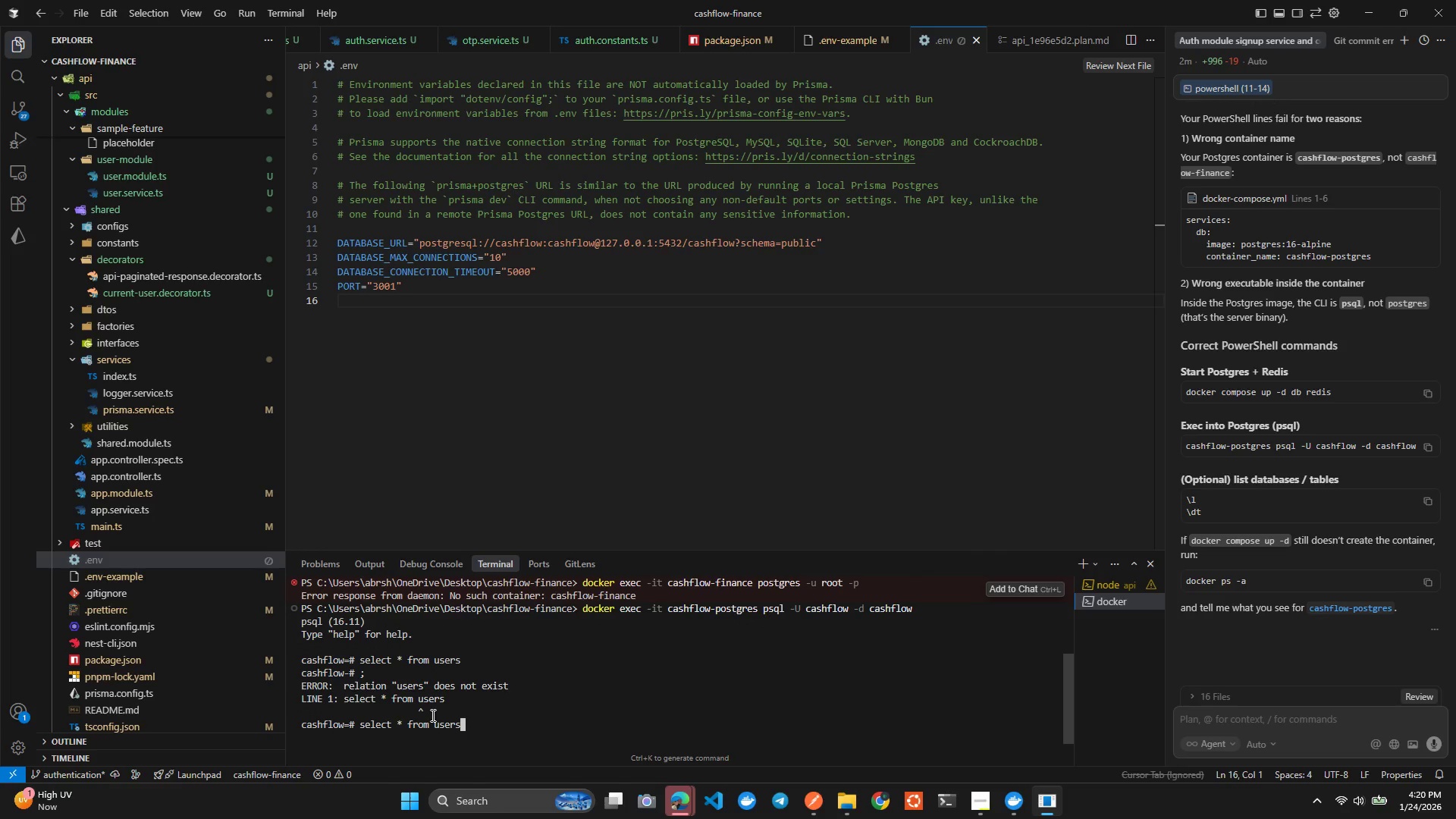 
key(Semicolon)
 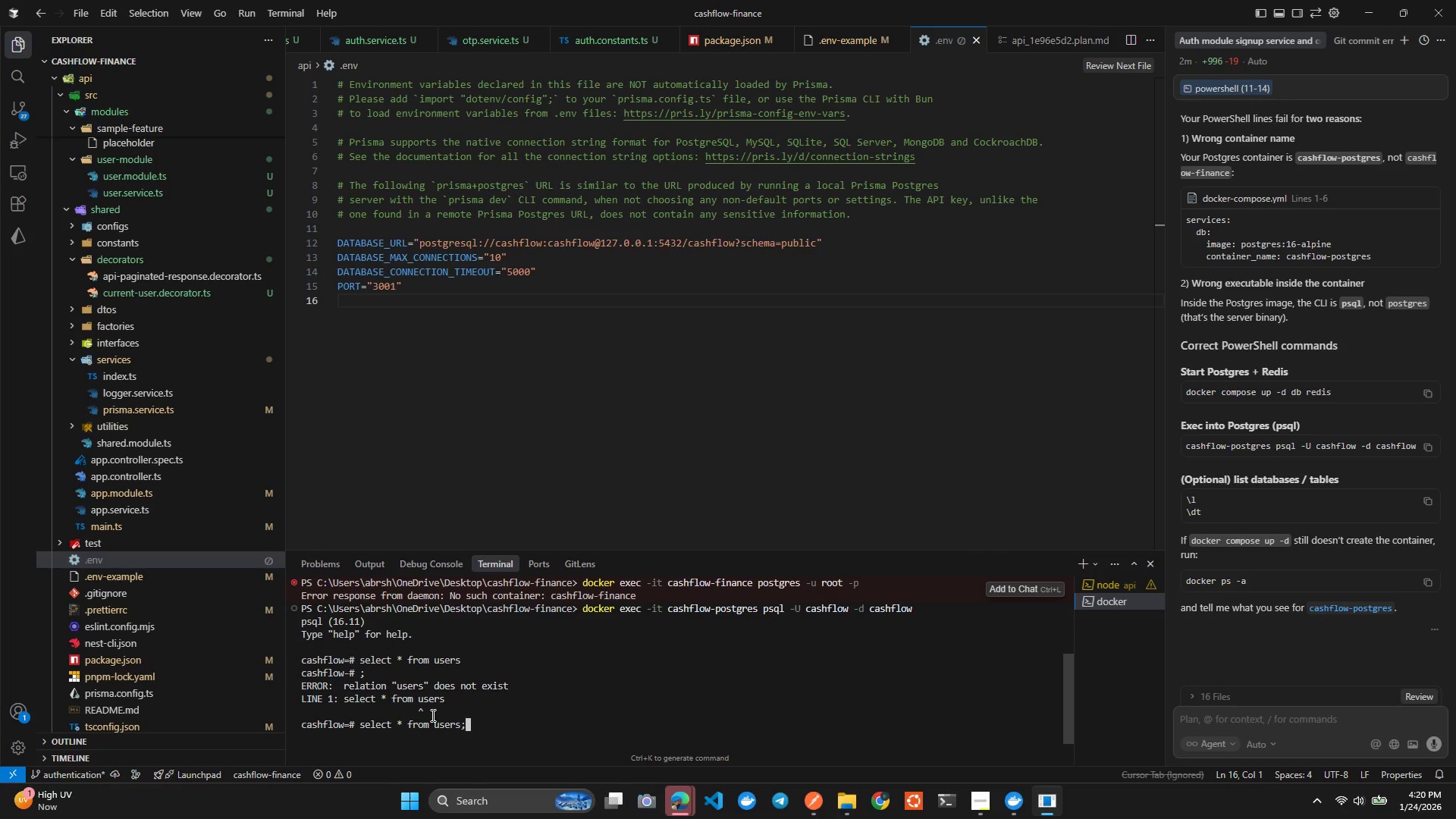 
hold_key(key=ArrowLeft, duration=0.77)
 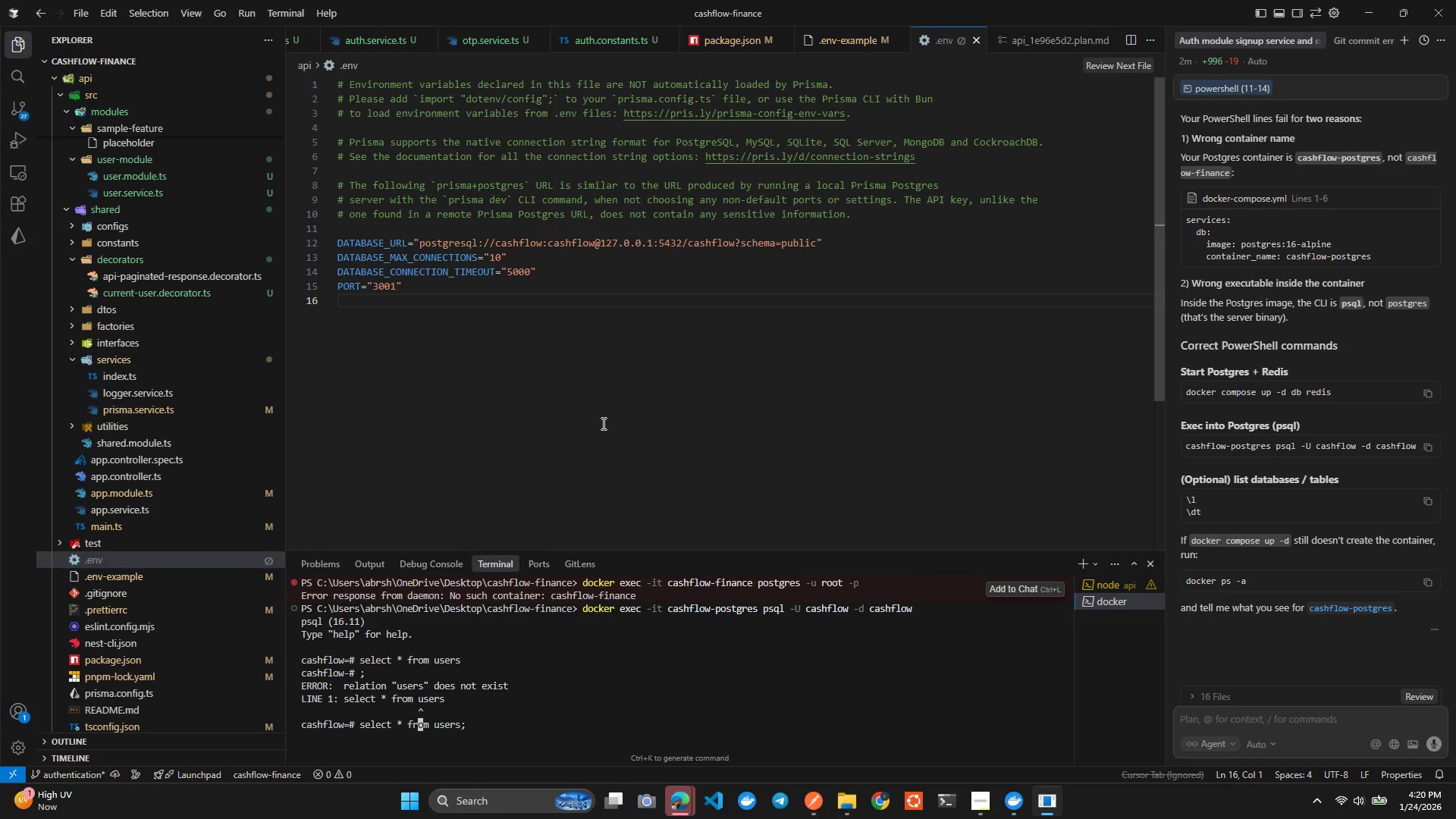 
left_click([619, 406])
 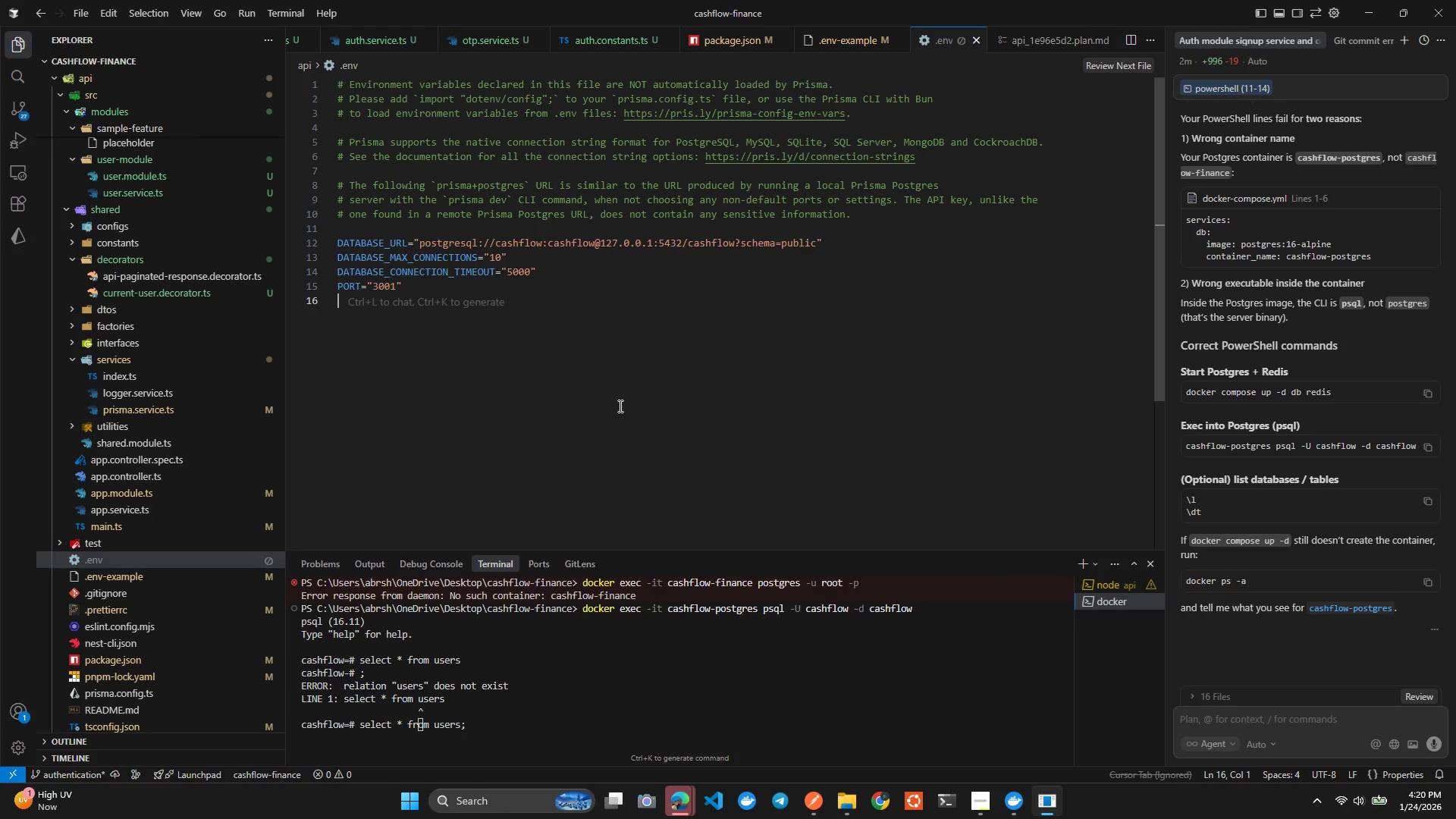 
key(Control+Tab)
 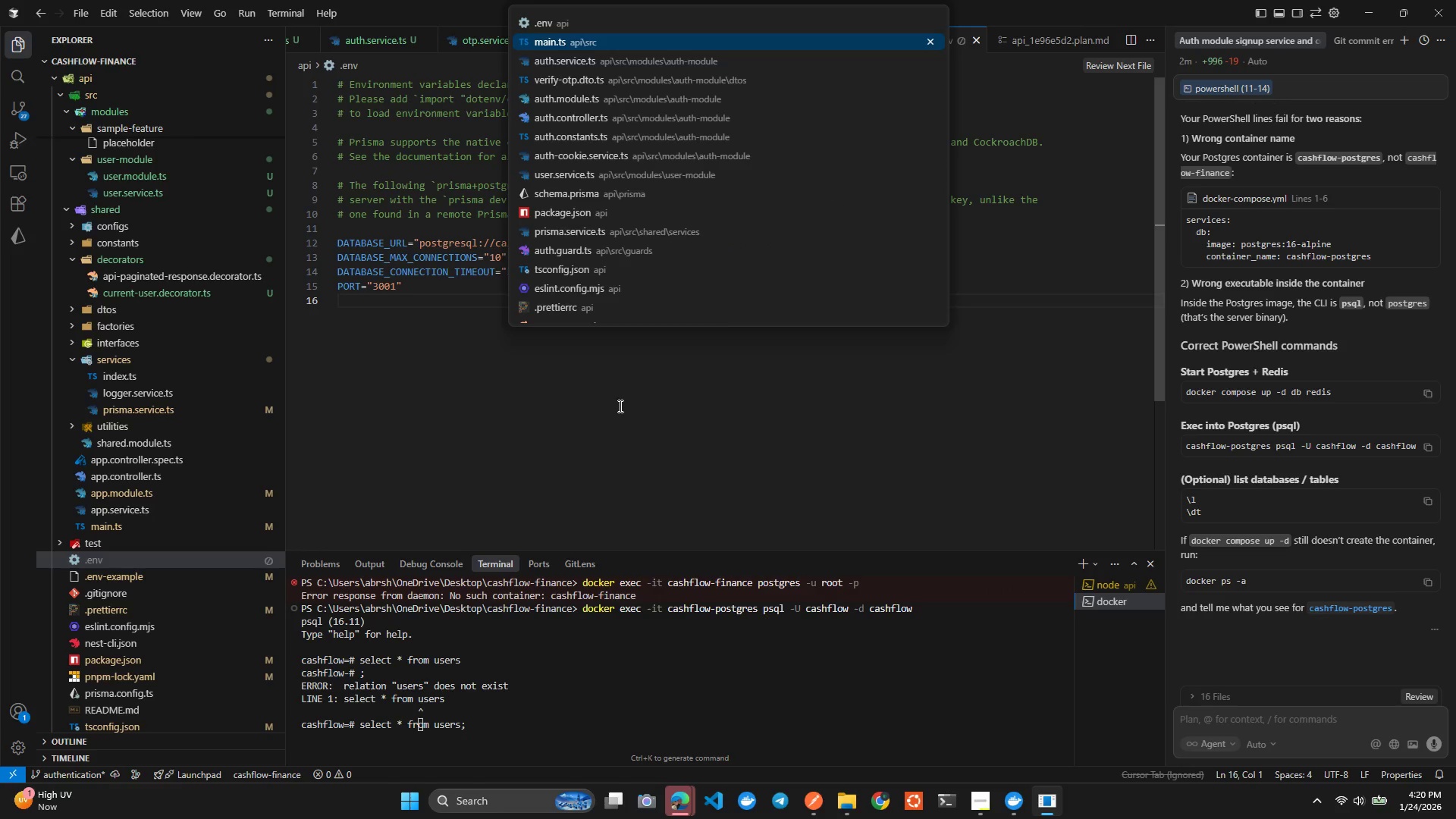 
key(Control+ArrowDown)
 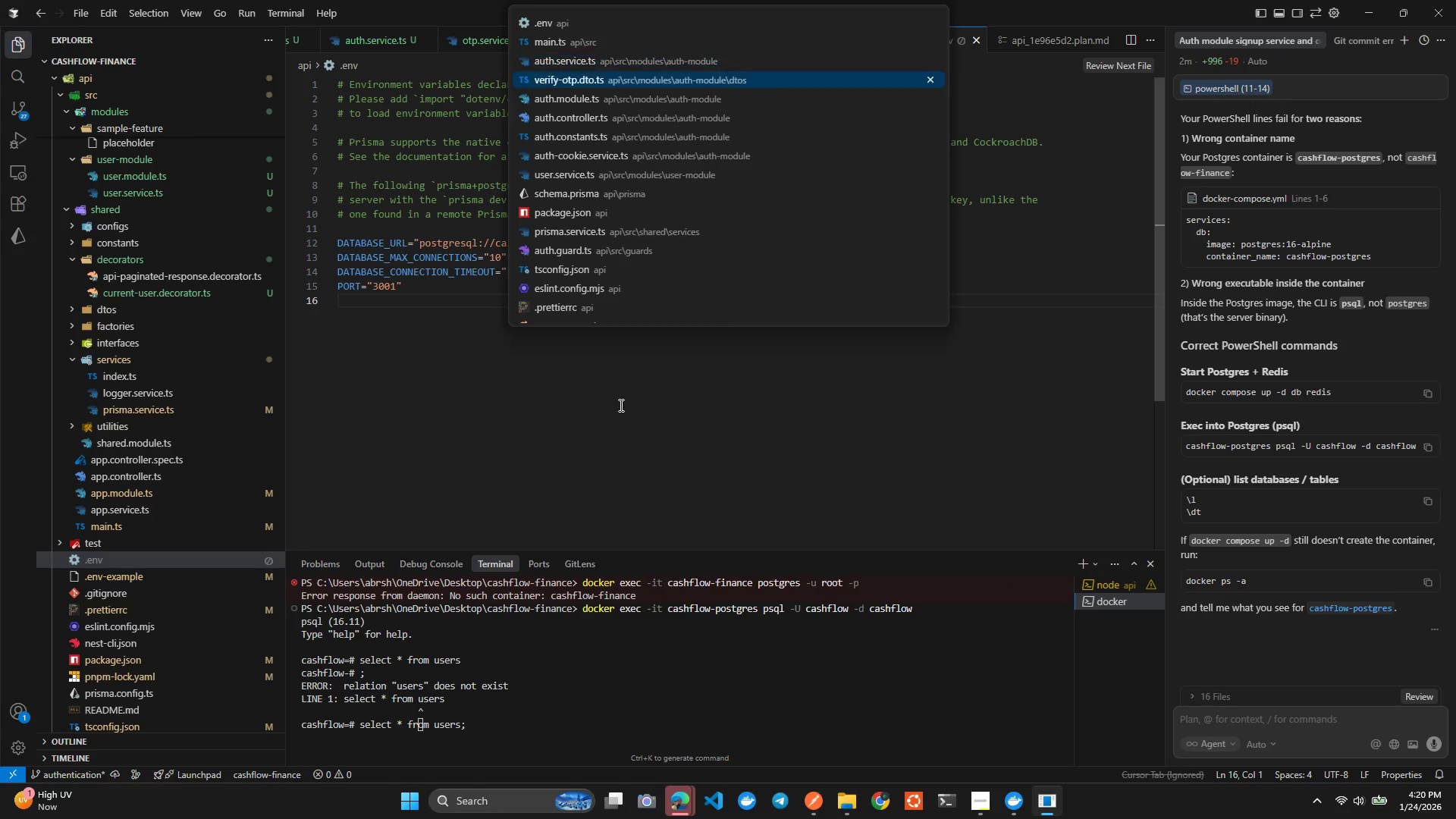 
key(Control+ArrowDown)
 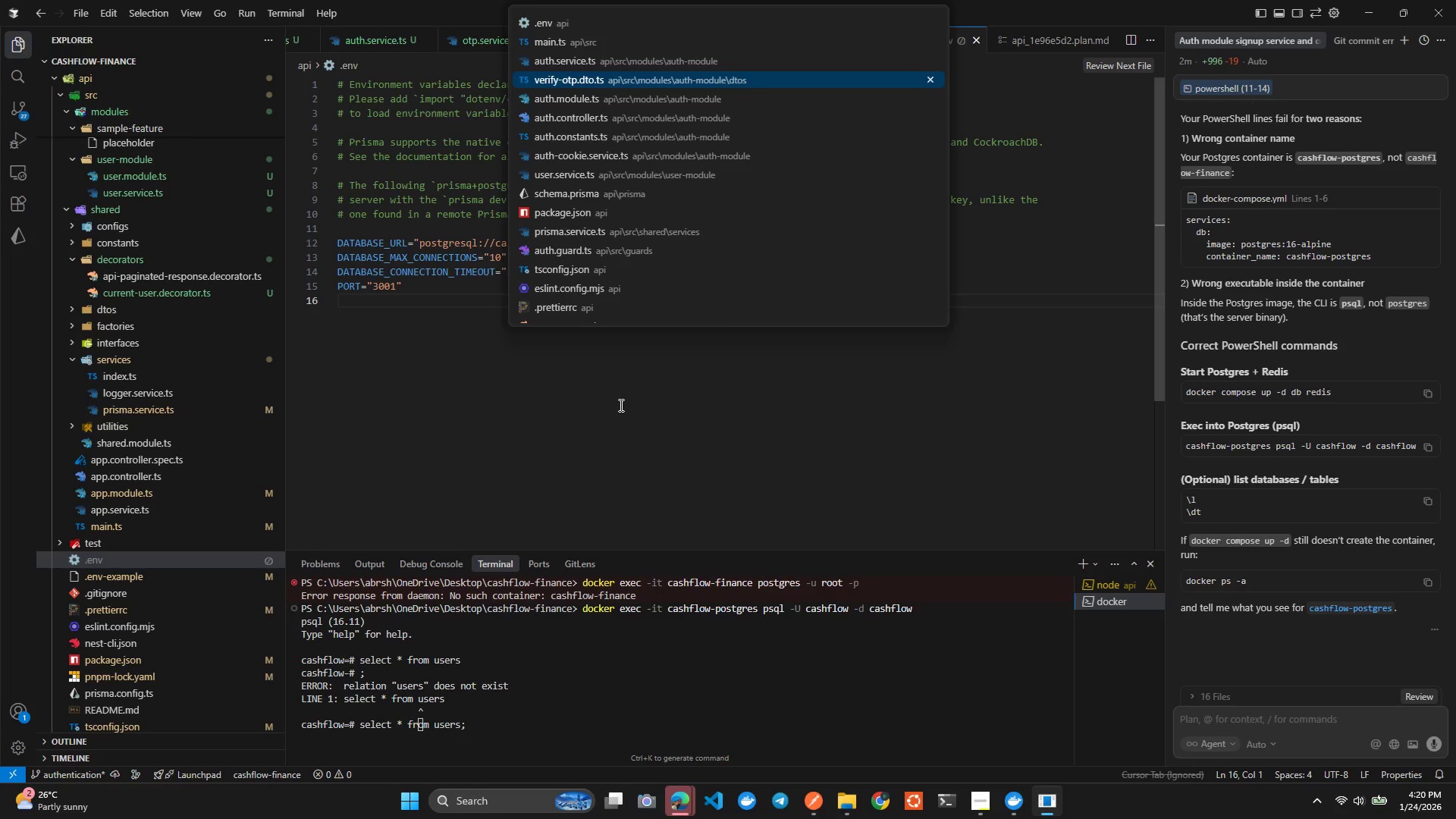 
key(Control+ArrowUp)
 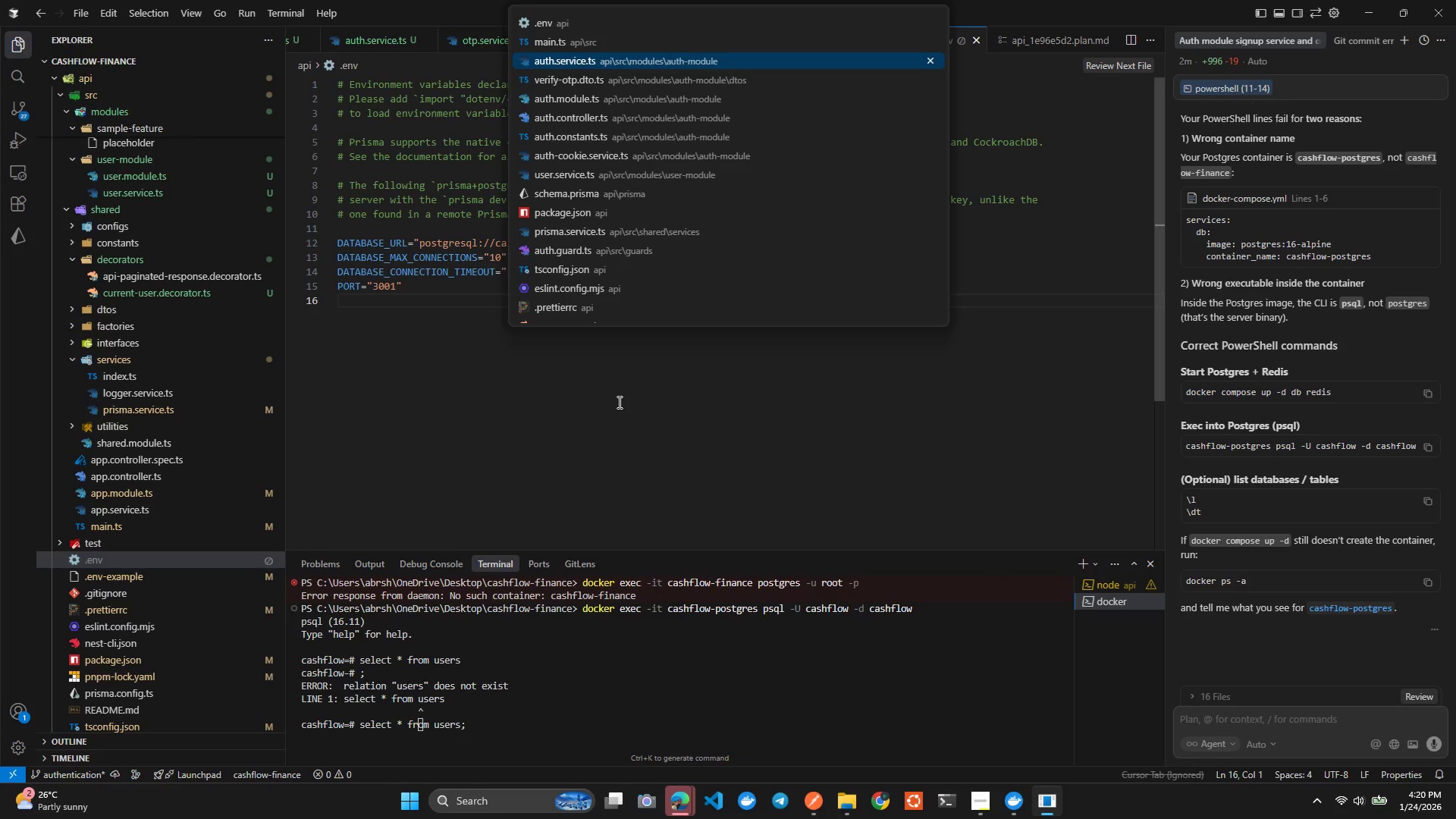 
key(Control+ArrowUp)
 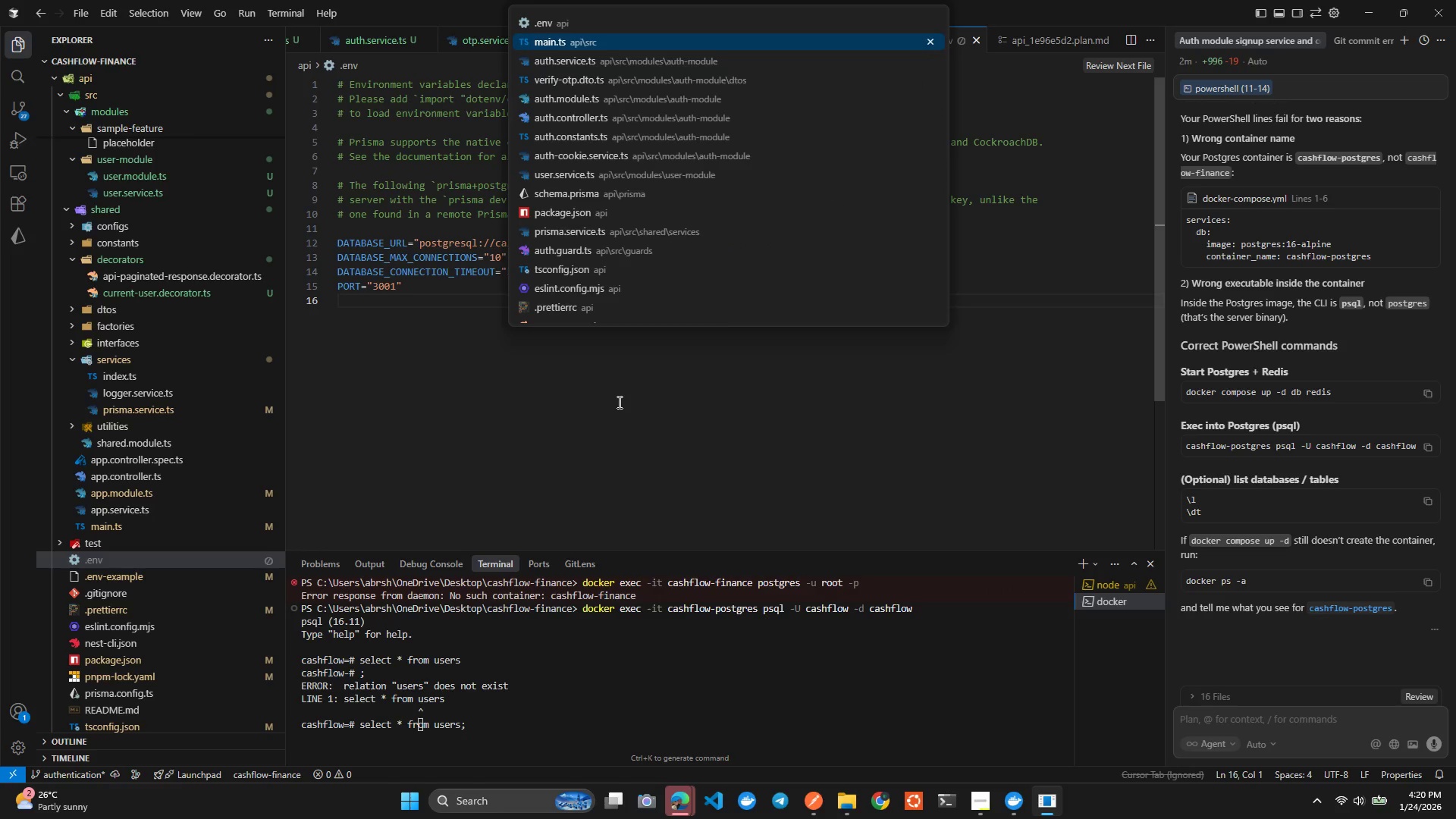 
hold_key(key=ArrowDown, duration=0.8)
 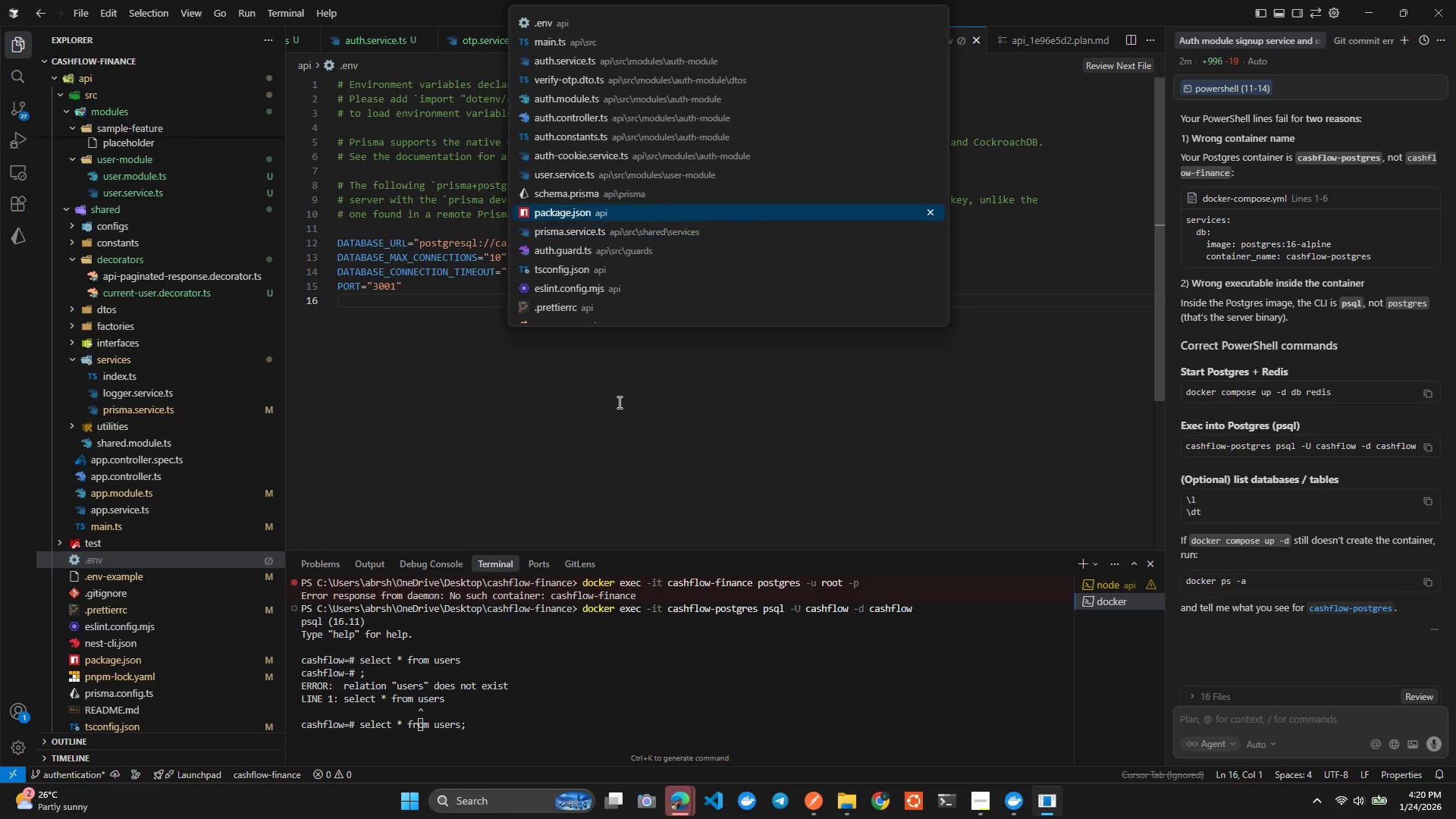 
key(Control+ArrowUp)
 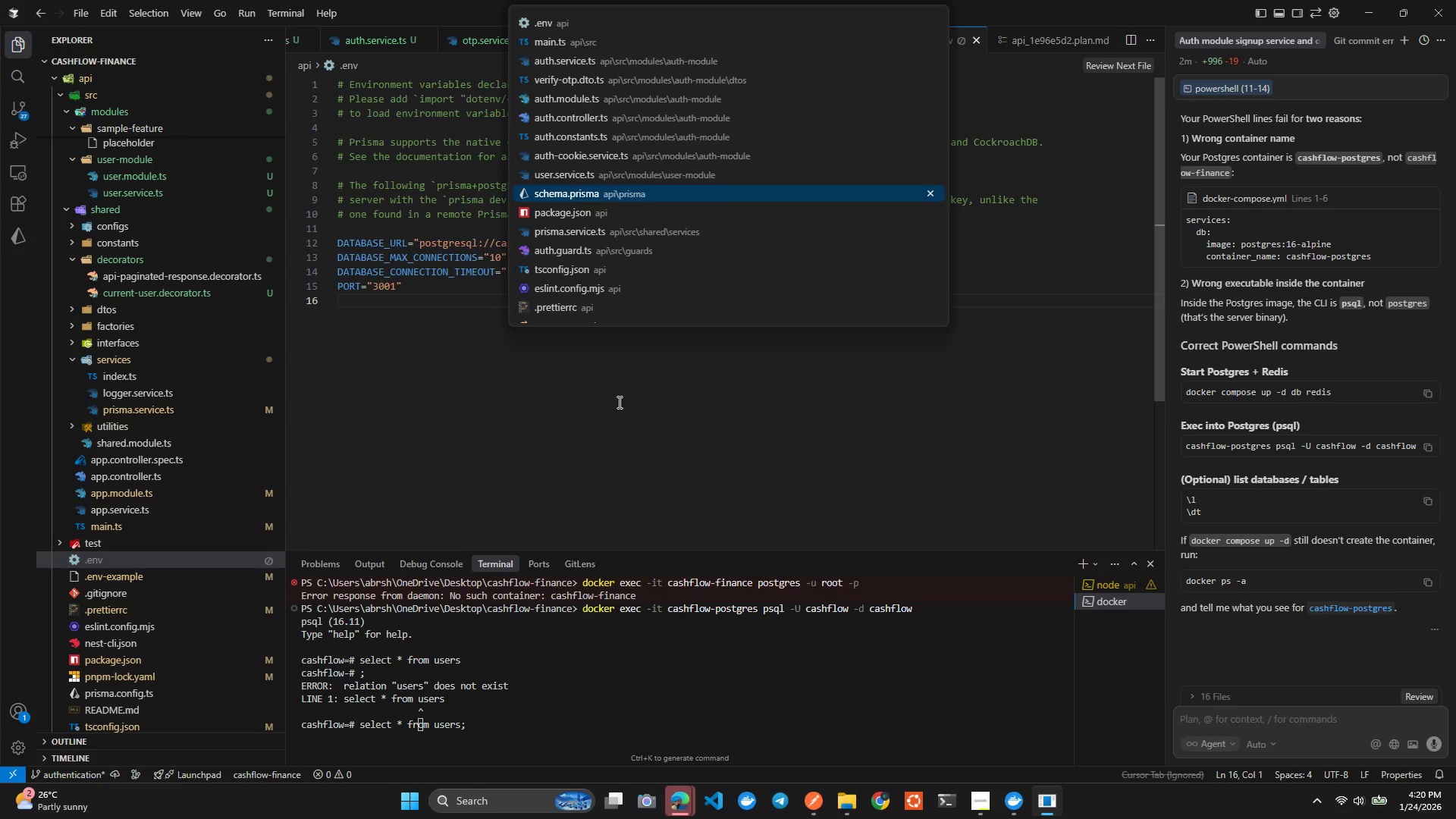 
key(Control+ArrowUp)
 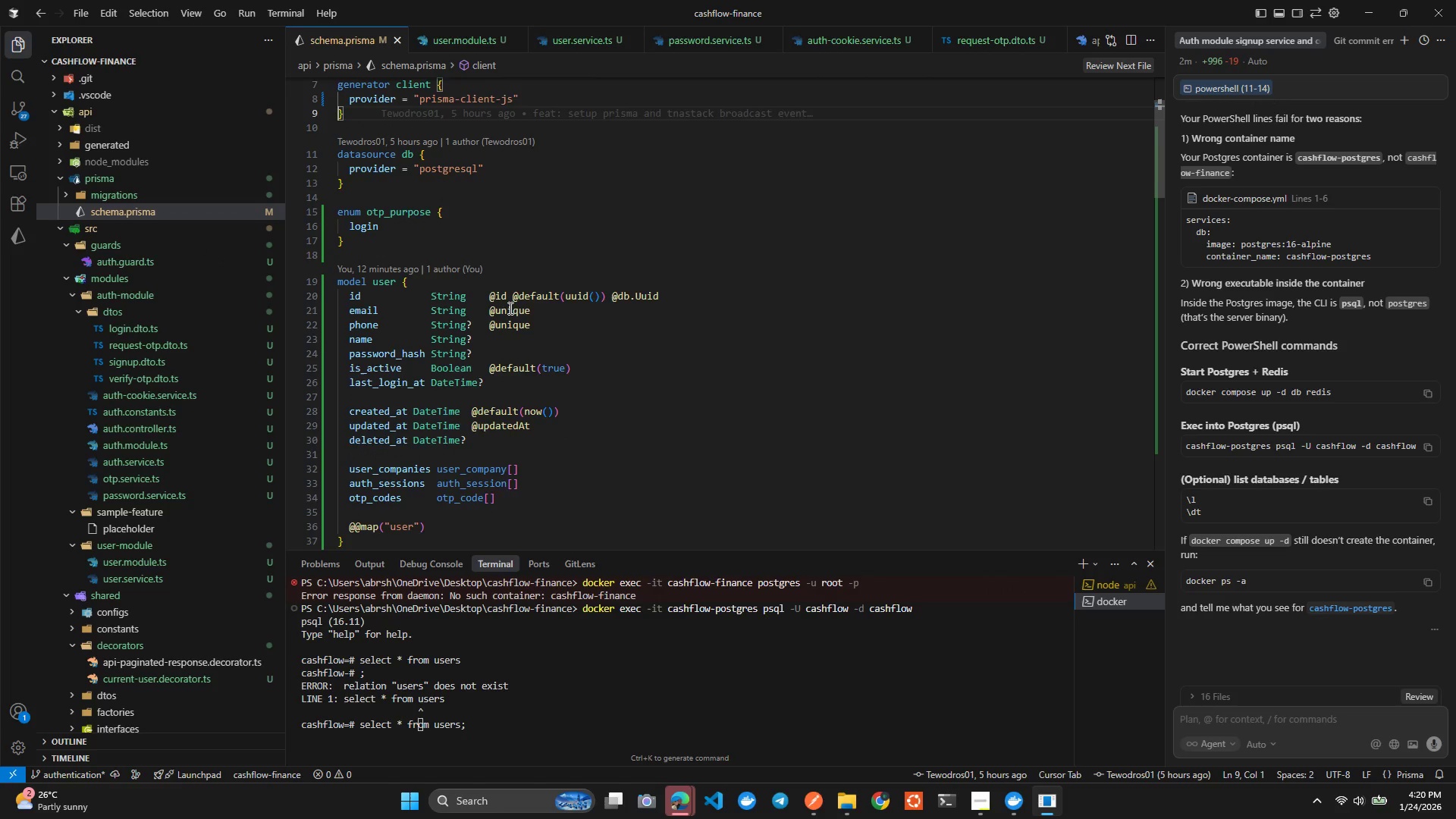 
key(Control+Tab)
 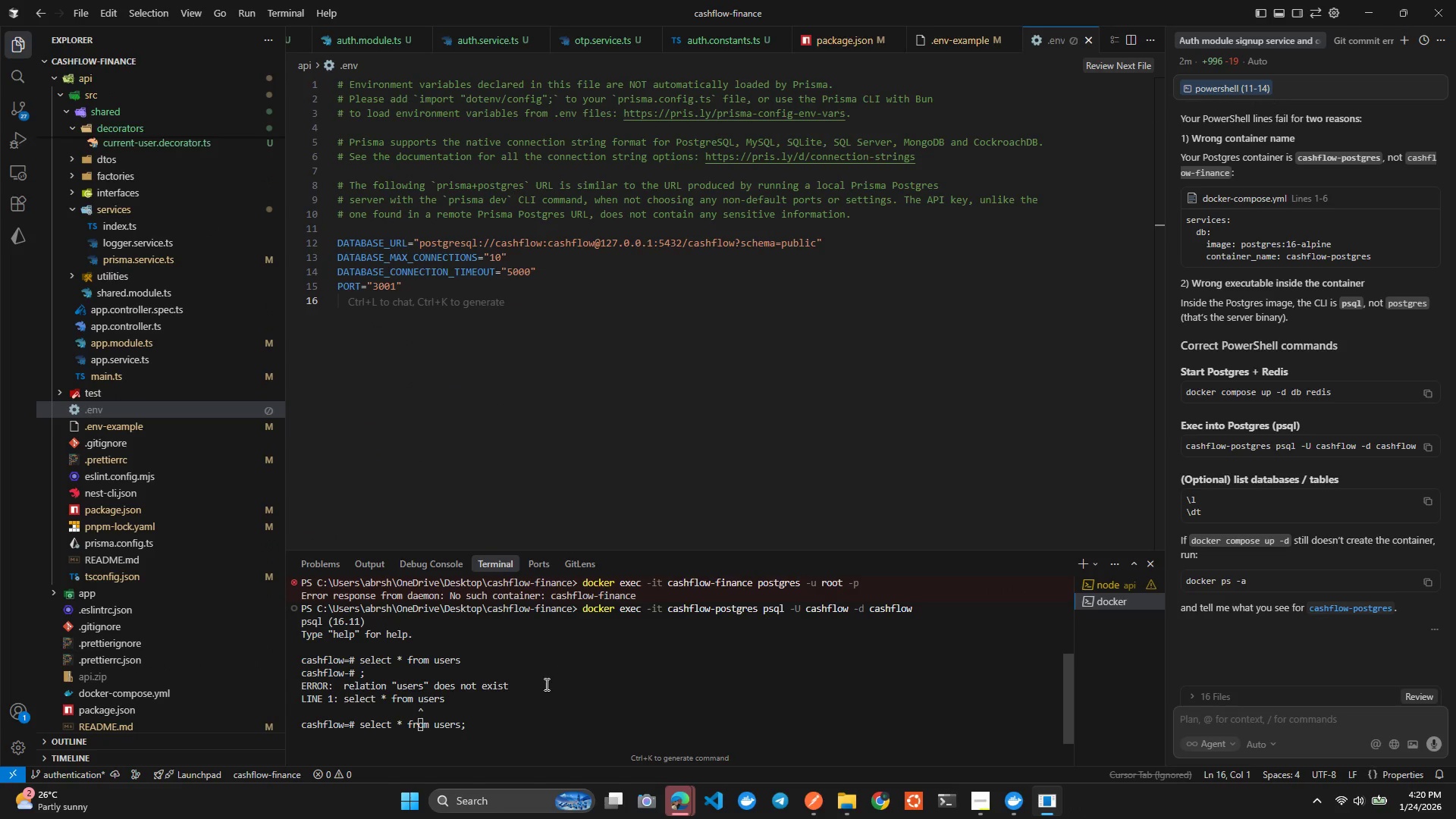 
left_click([512, 713])
 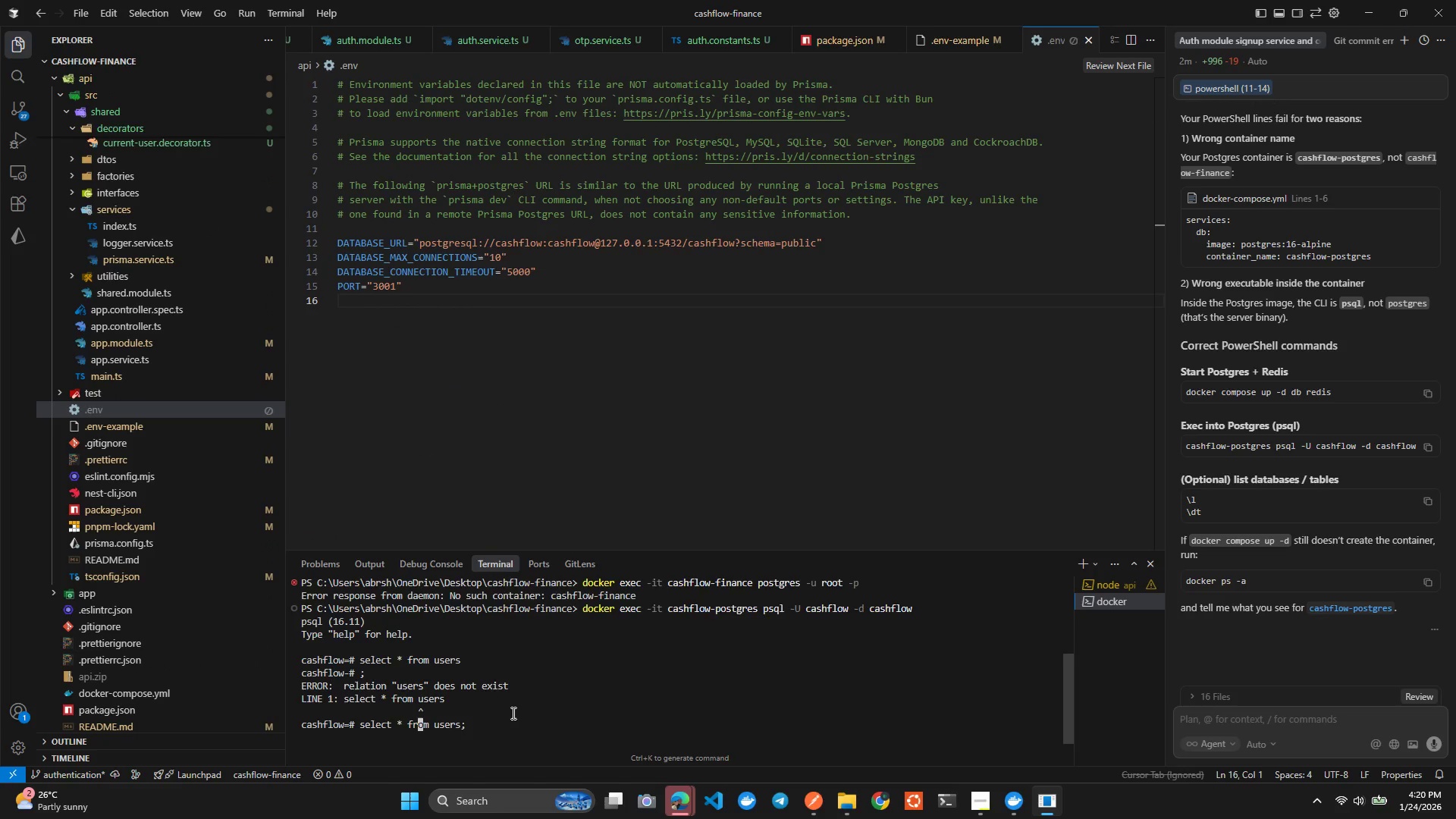 
key(Control+Enter)
 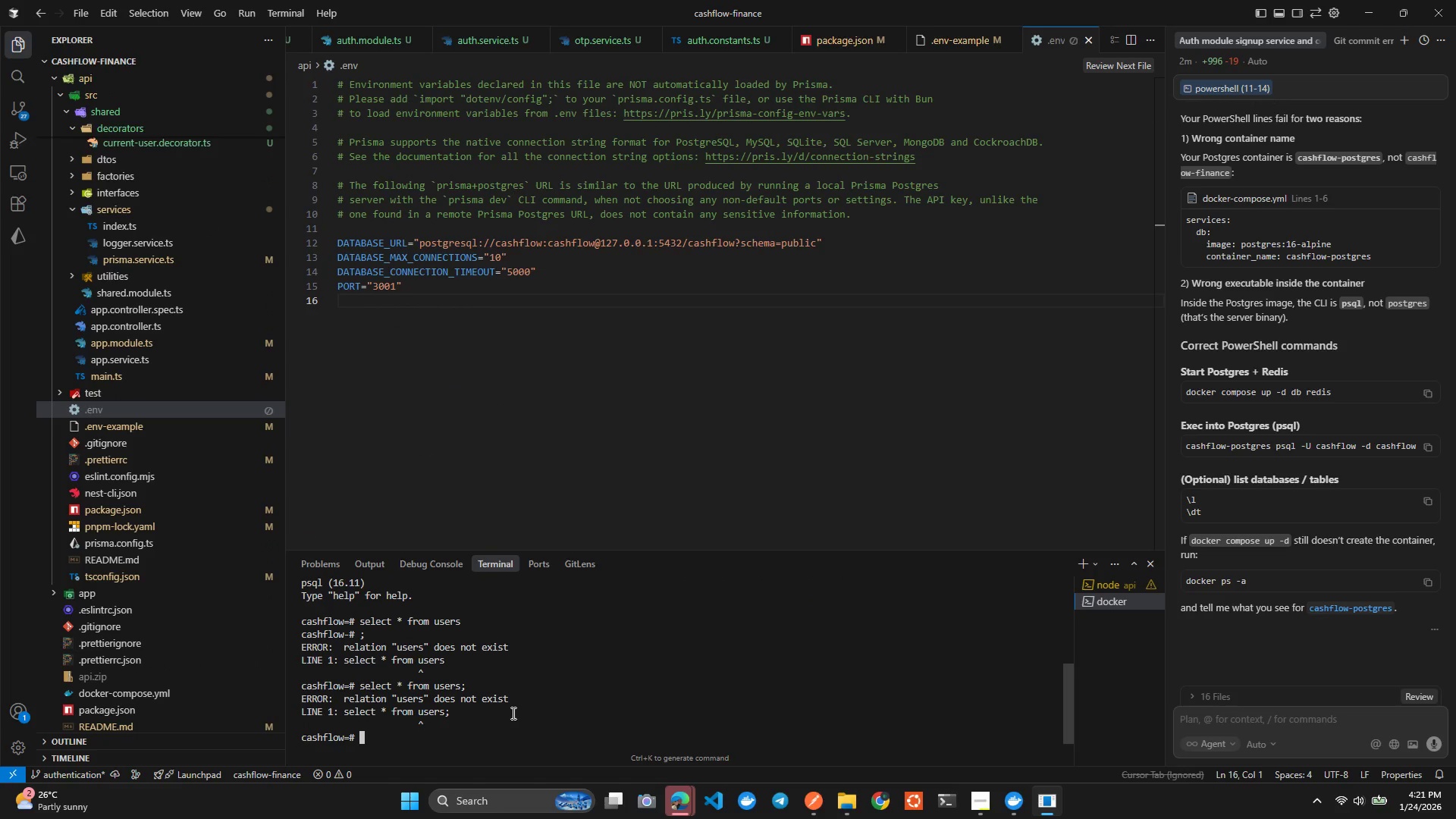 
key(Control+ArrowUp)
 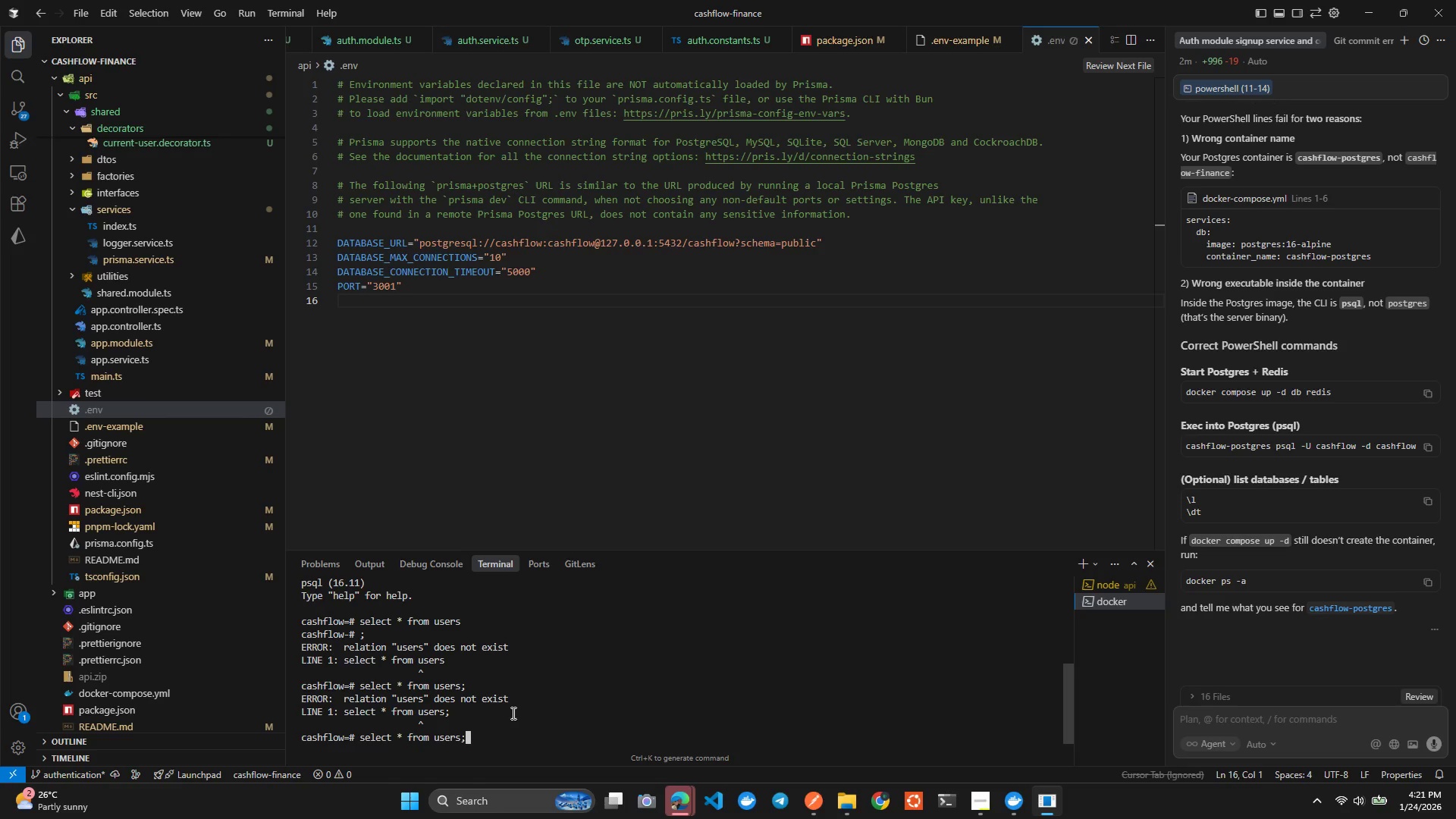 
key(Control+ArrowLeft)
 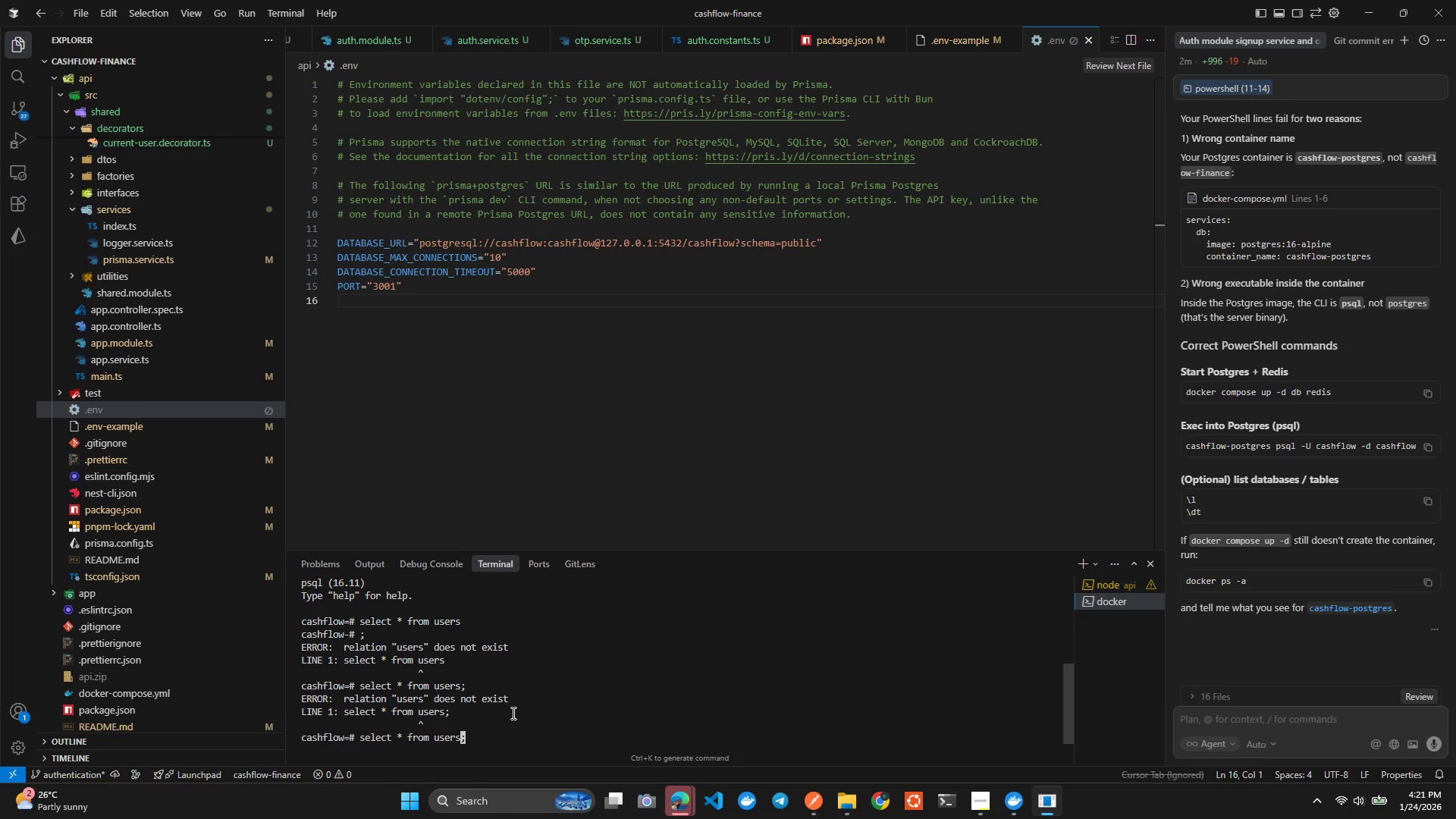 
key(Control+BracketRight)
 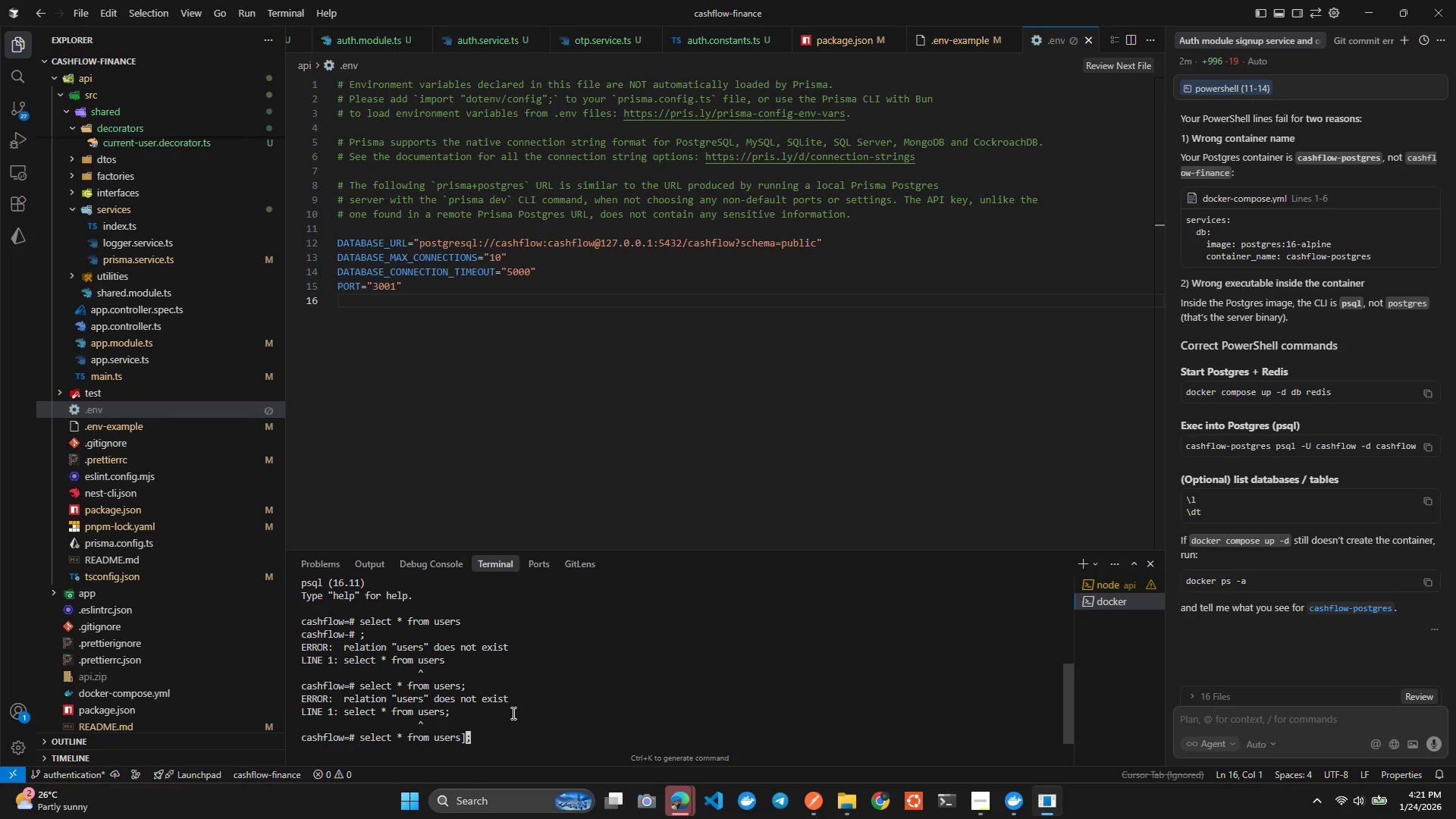 
key(Control+Backspace)
 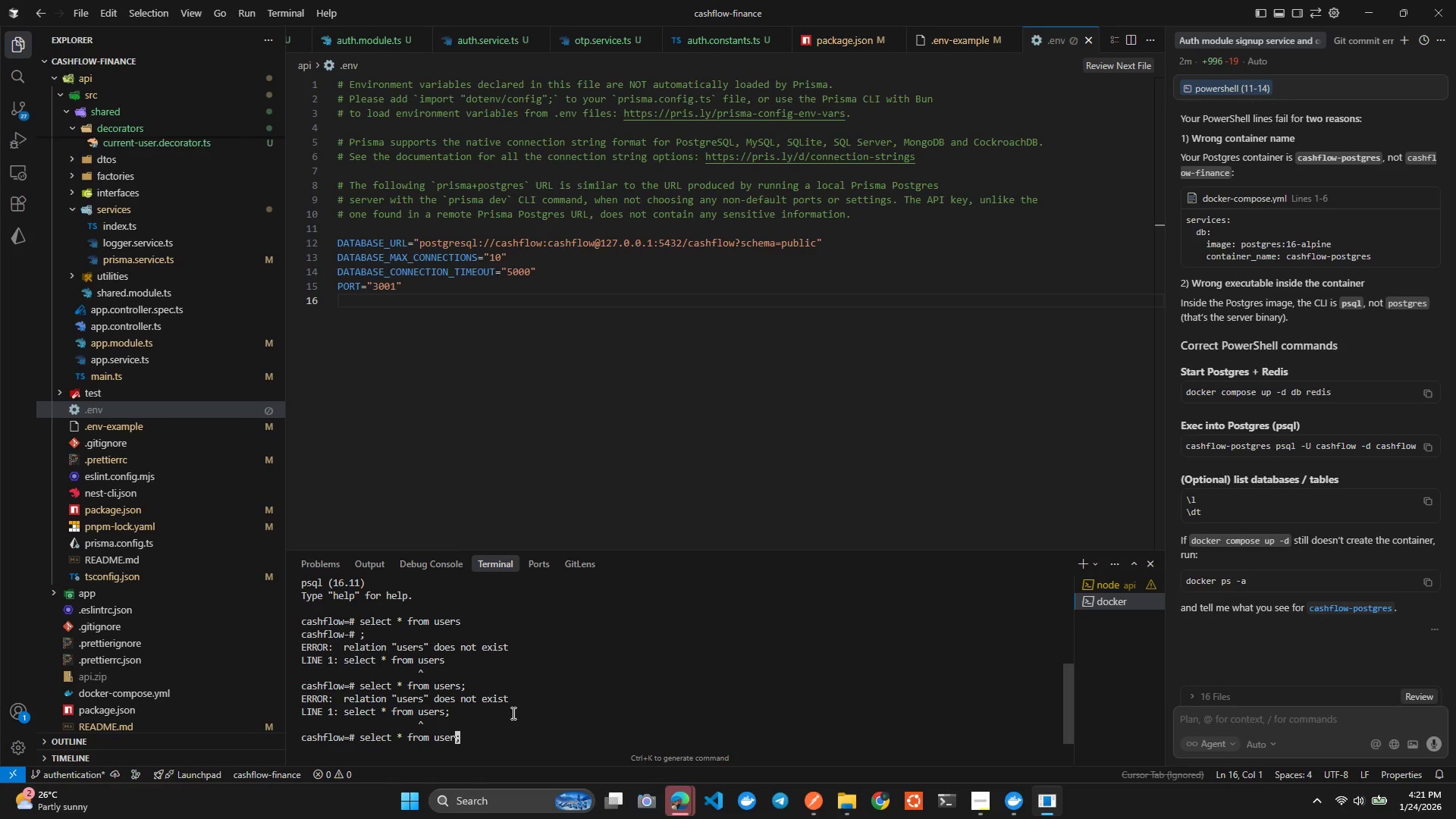 
key(Control+Backspace)
 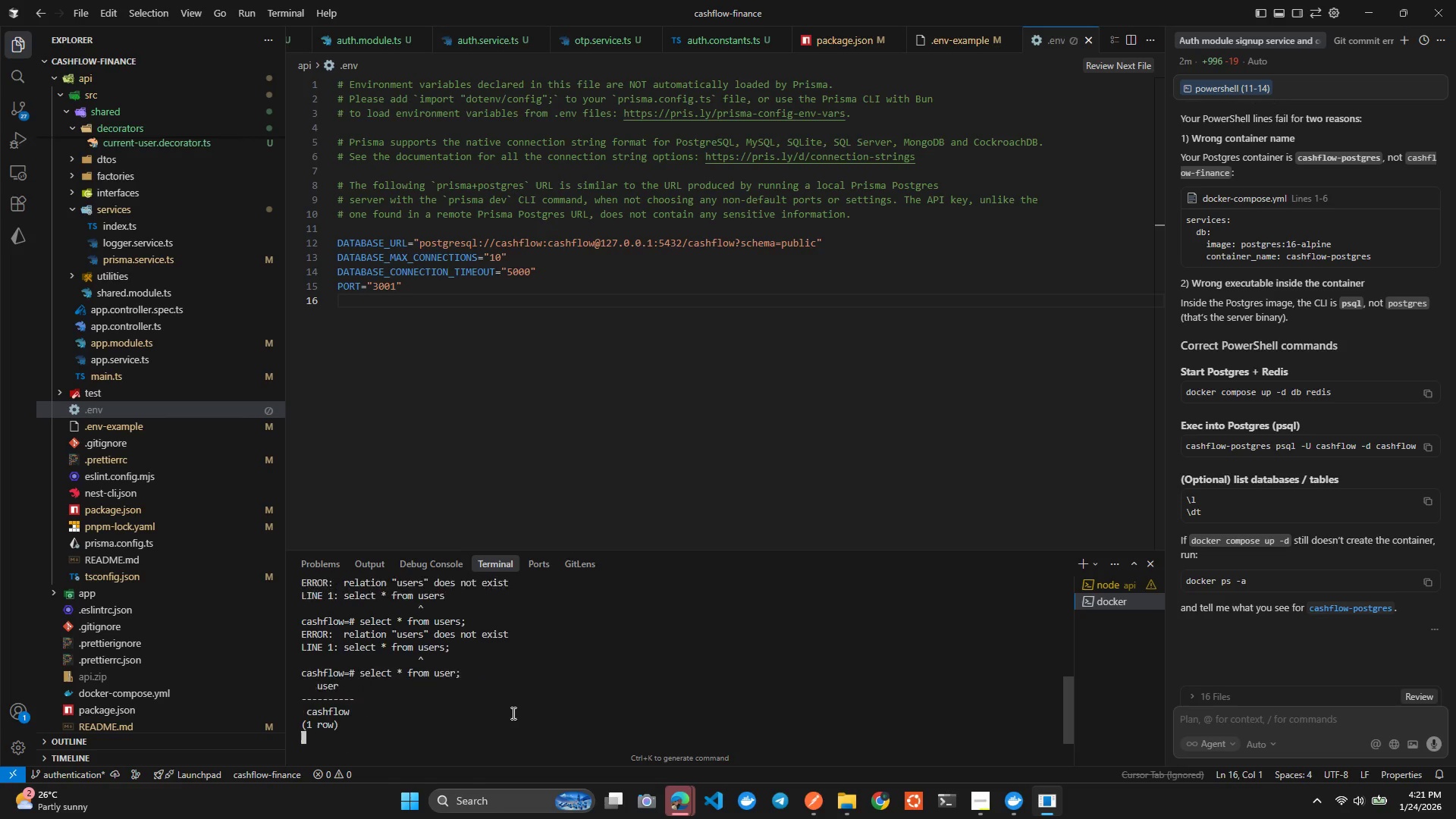 
key(Control+Enter)
 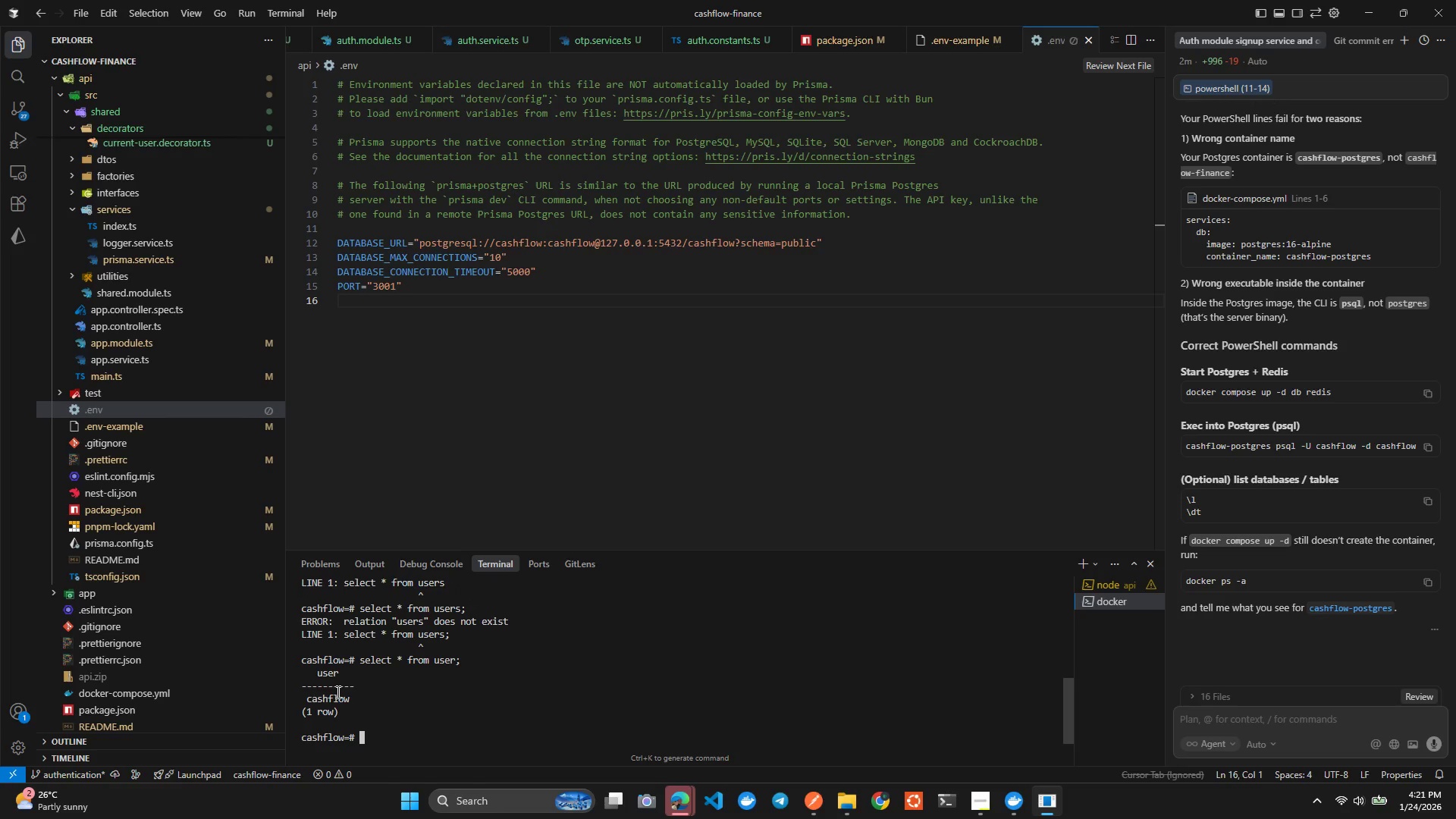 
wait(12.39)
 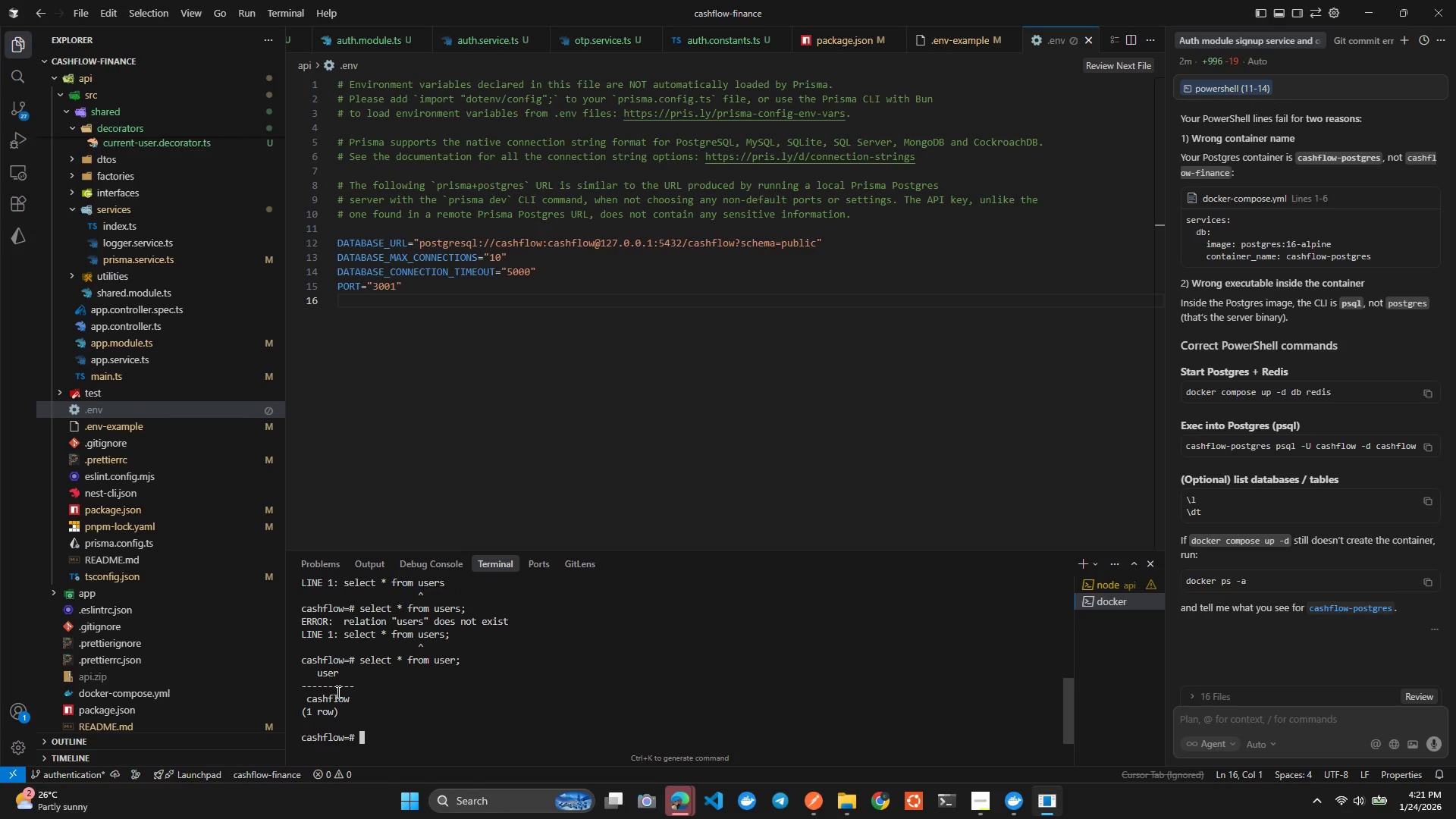 
right_click([212, 521])
 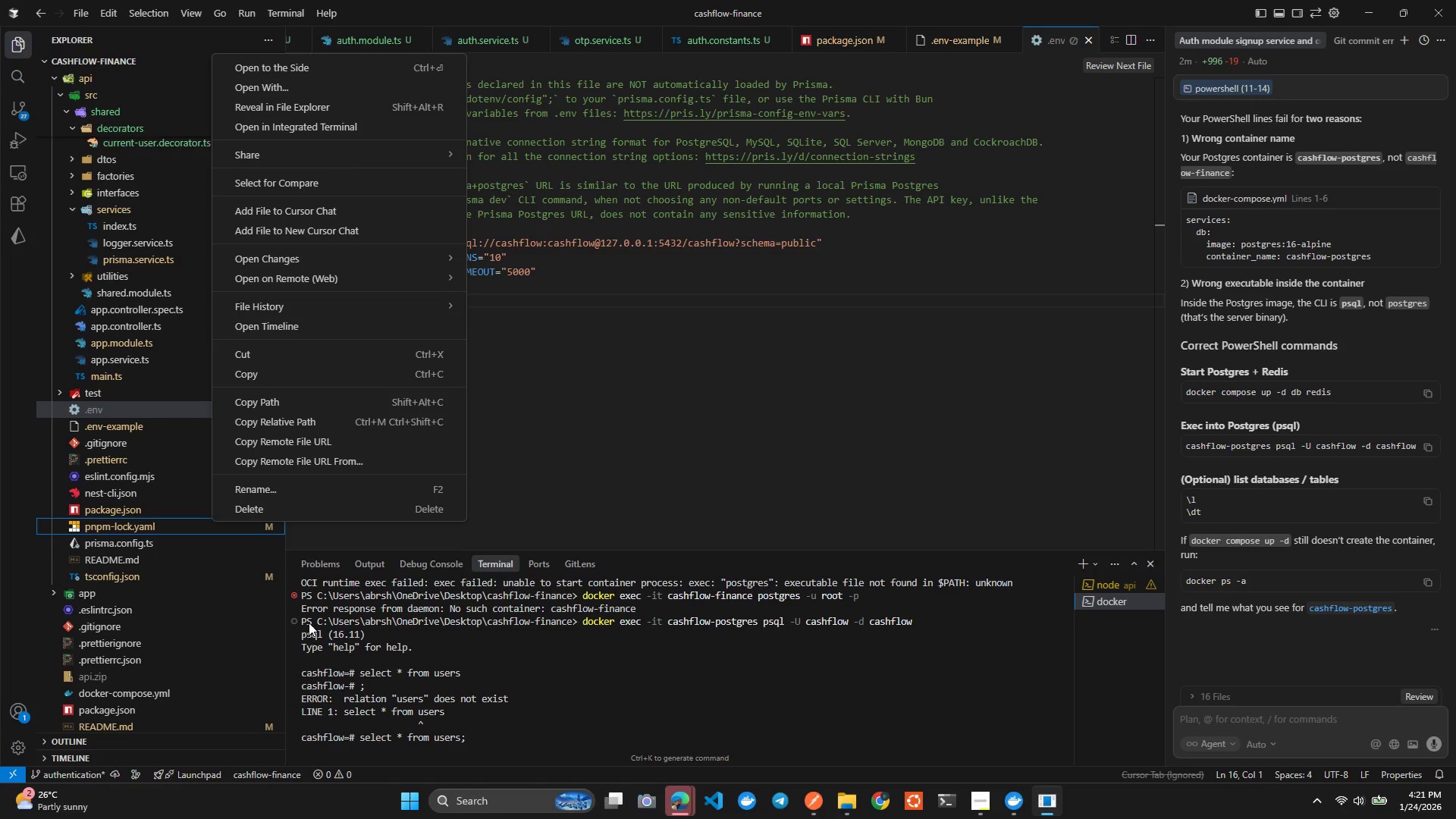 
left_click([309, 623])
 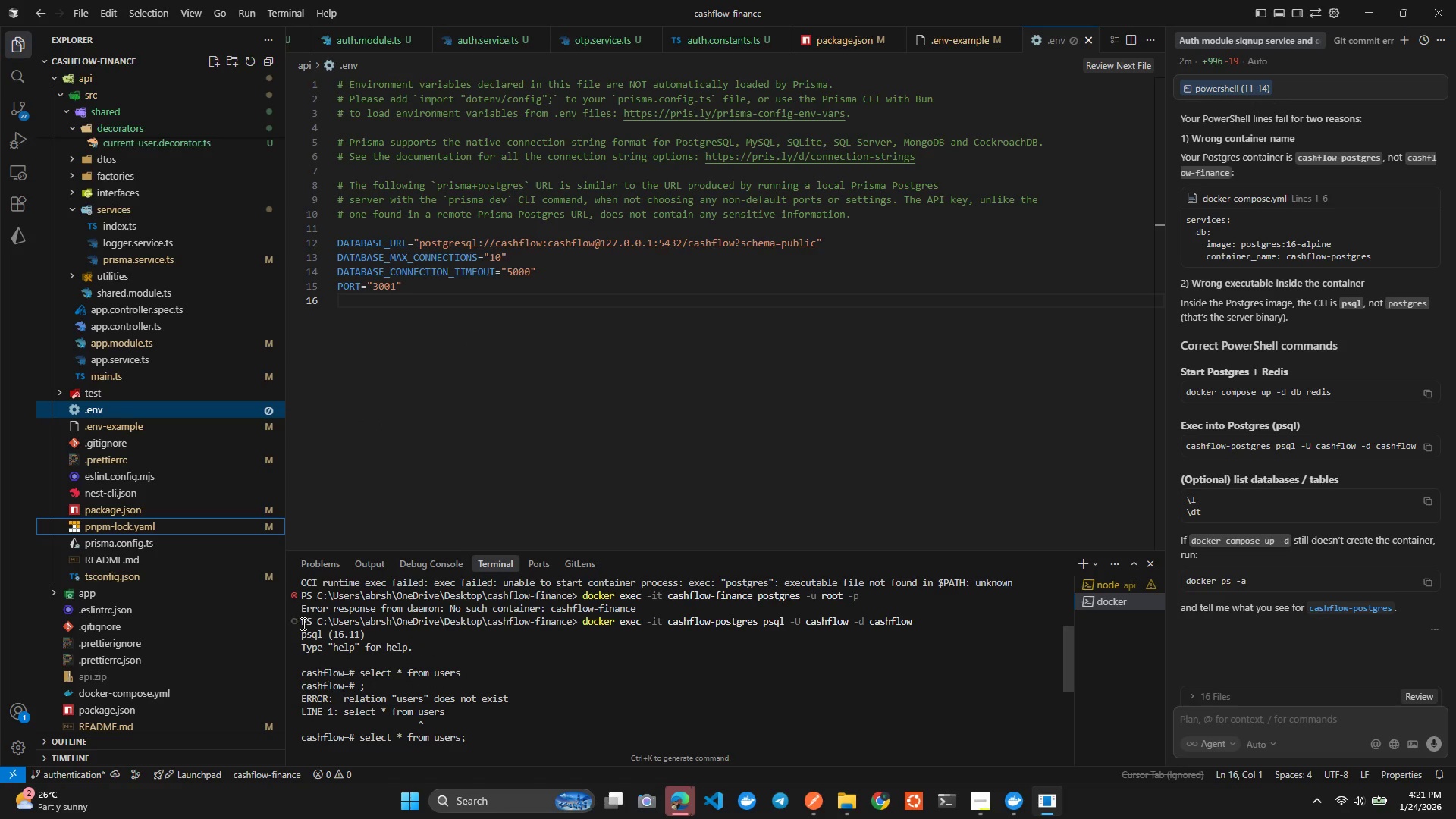 
left_click_drag(start_coordinate=[302, 623], to_coordinate=[348, 818])
 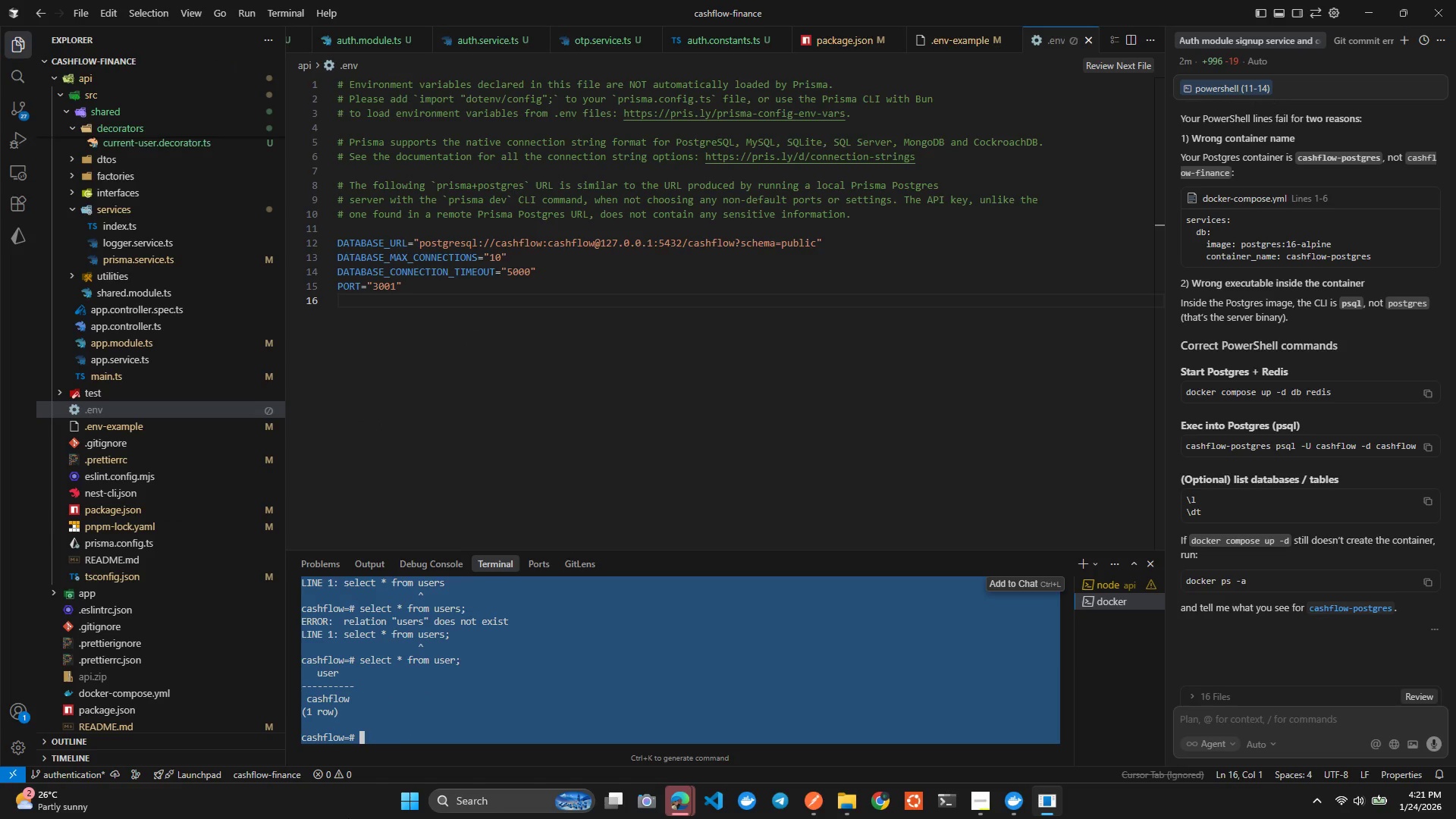 
key(Control+ControlLeft)
 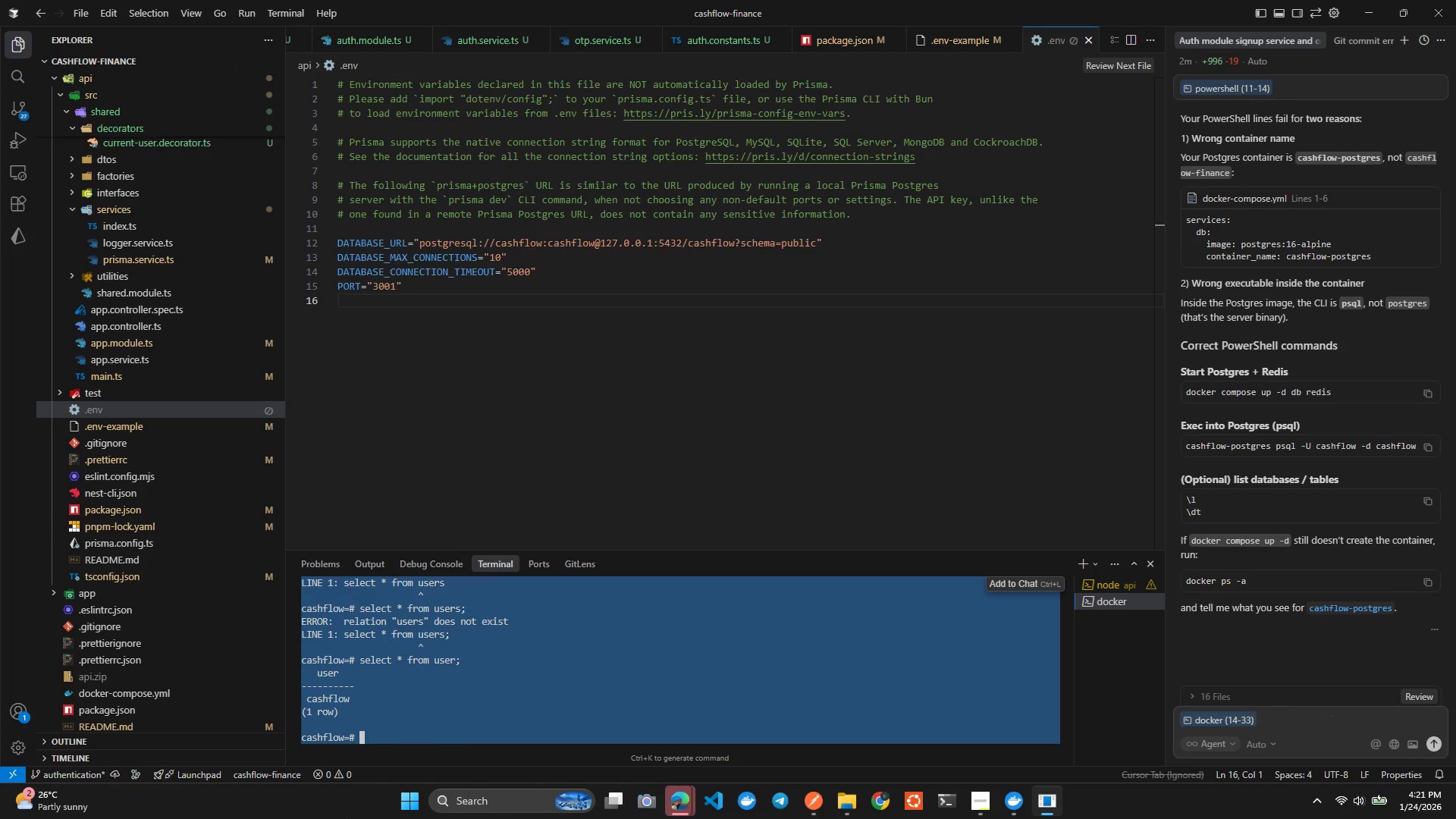 
key(Control+L)
 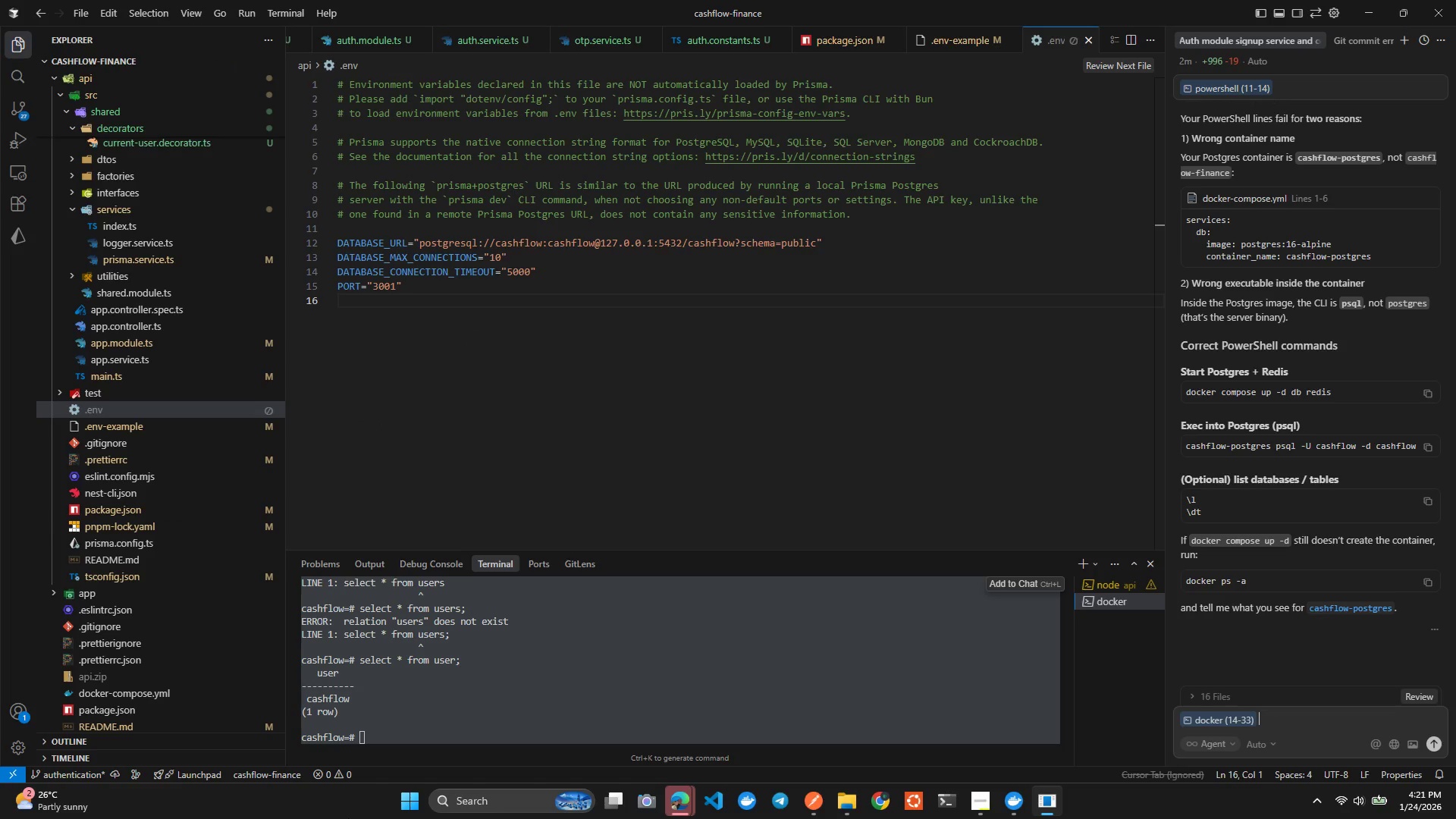 
key(Enter)
 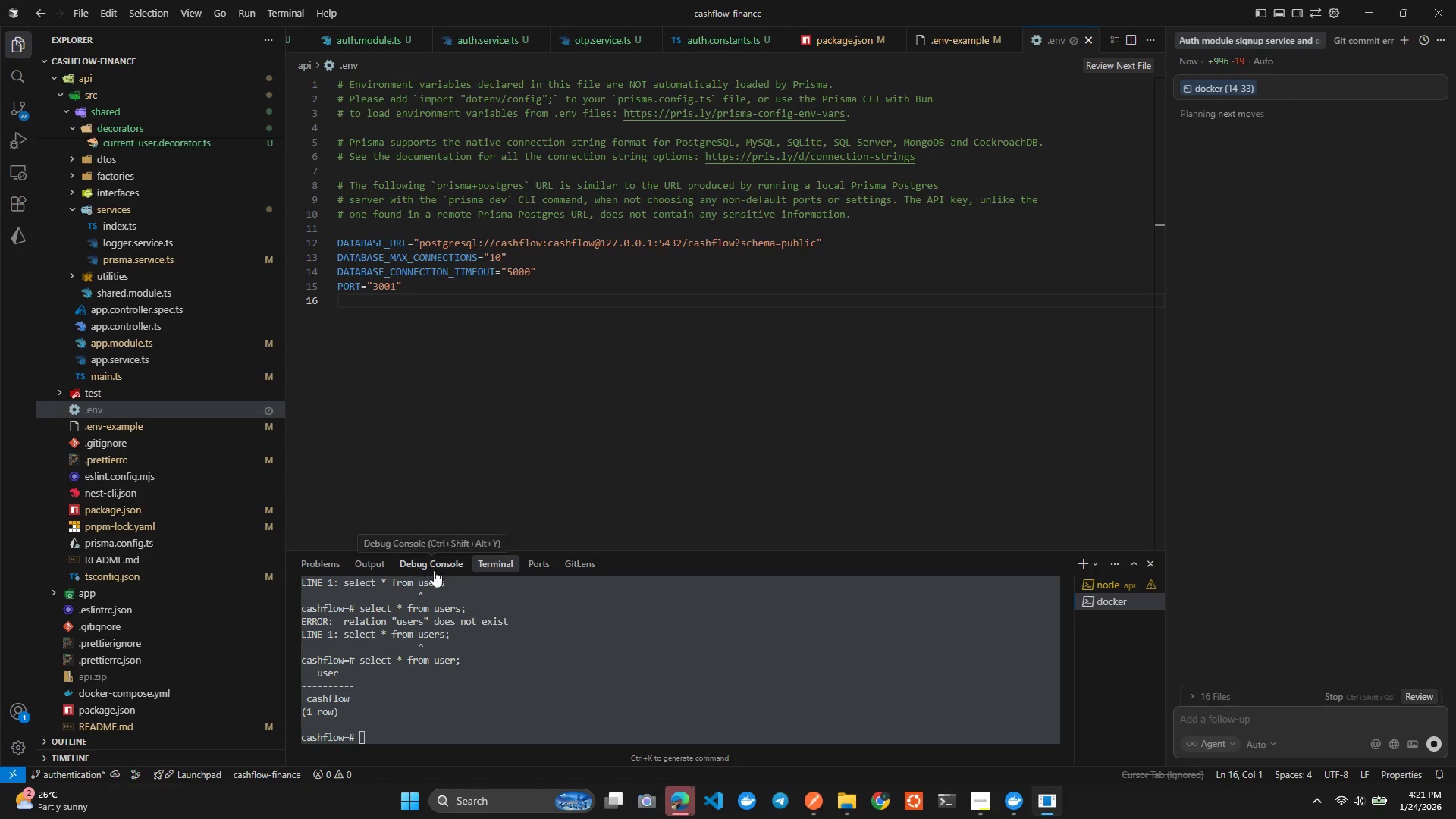 
left_click([444, 690])
 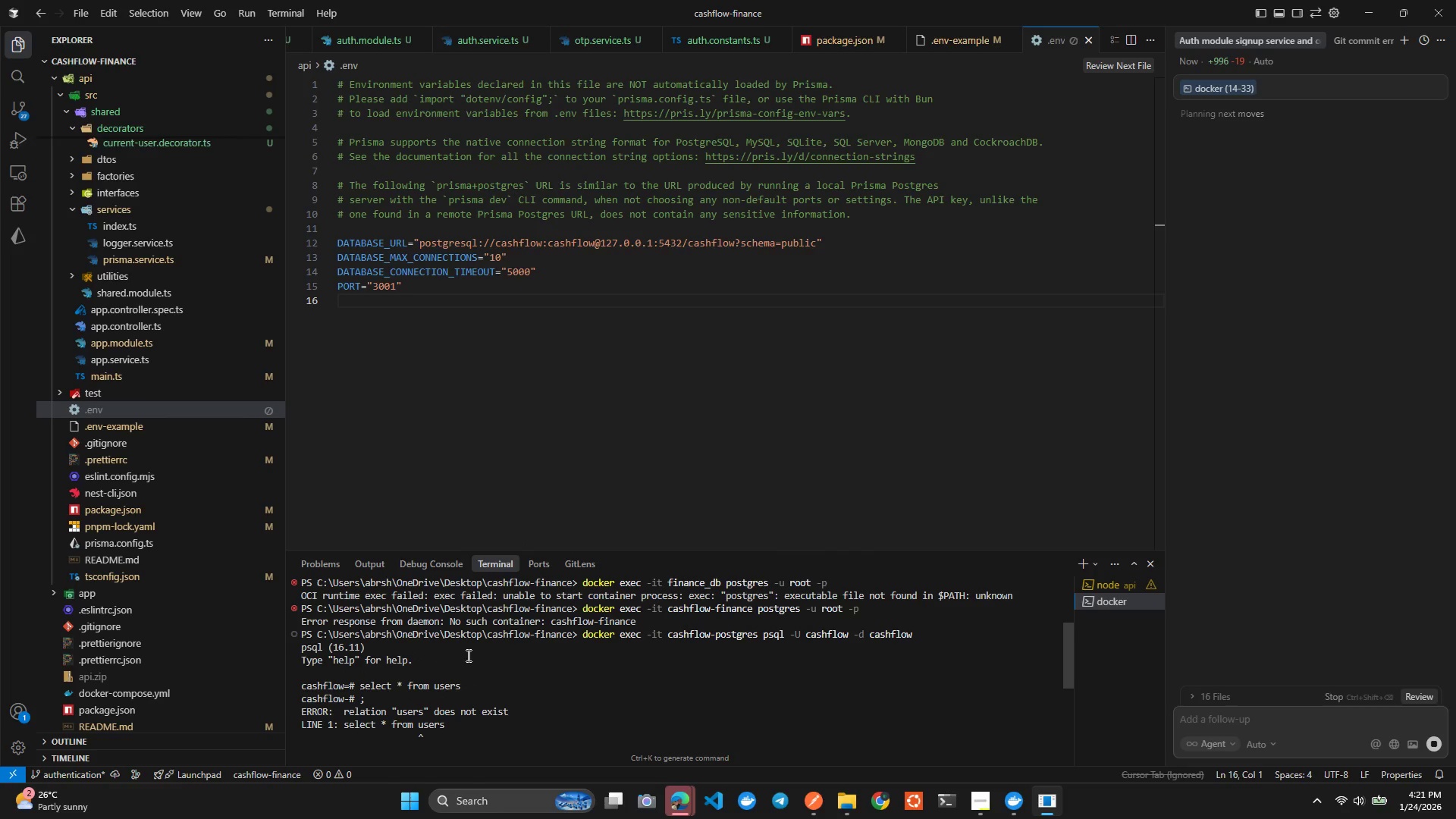 
left_click([542, 362])
 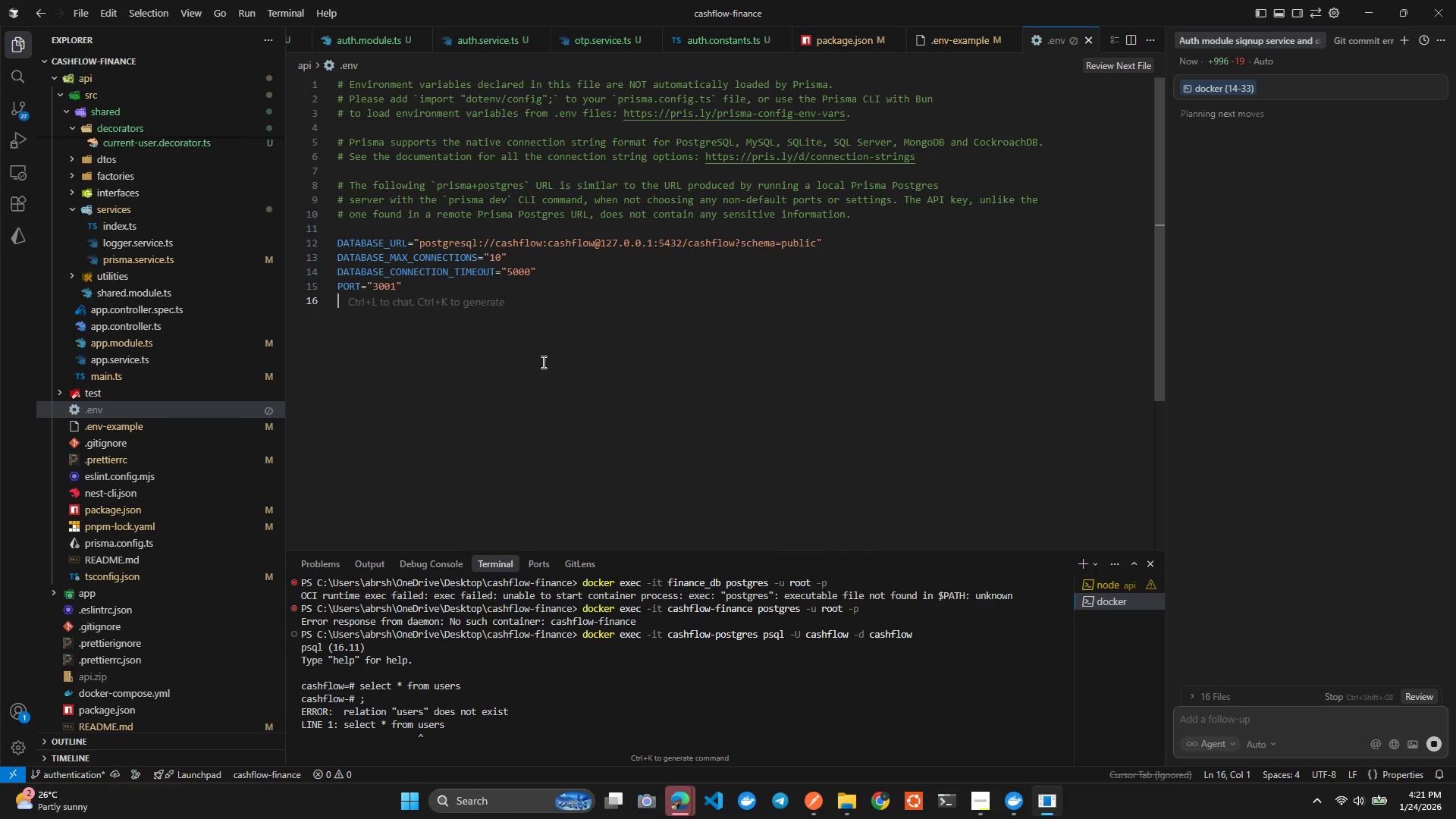 
key(Control+ControlLeft)
 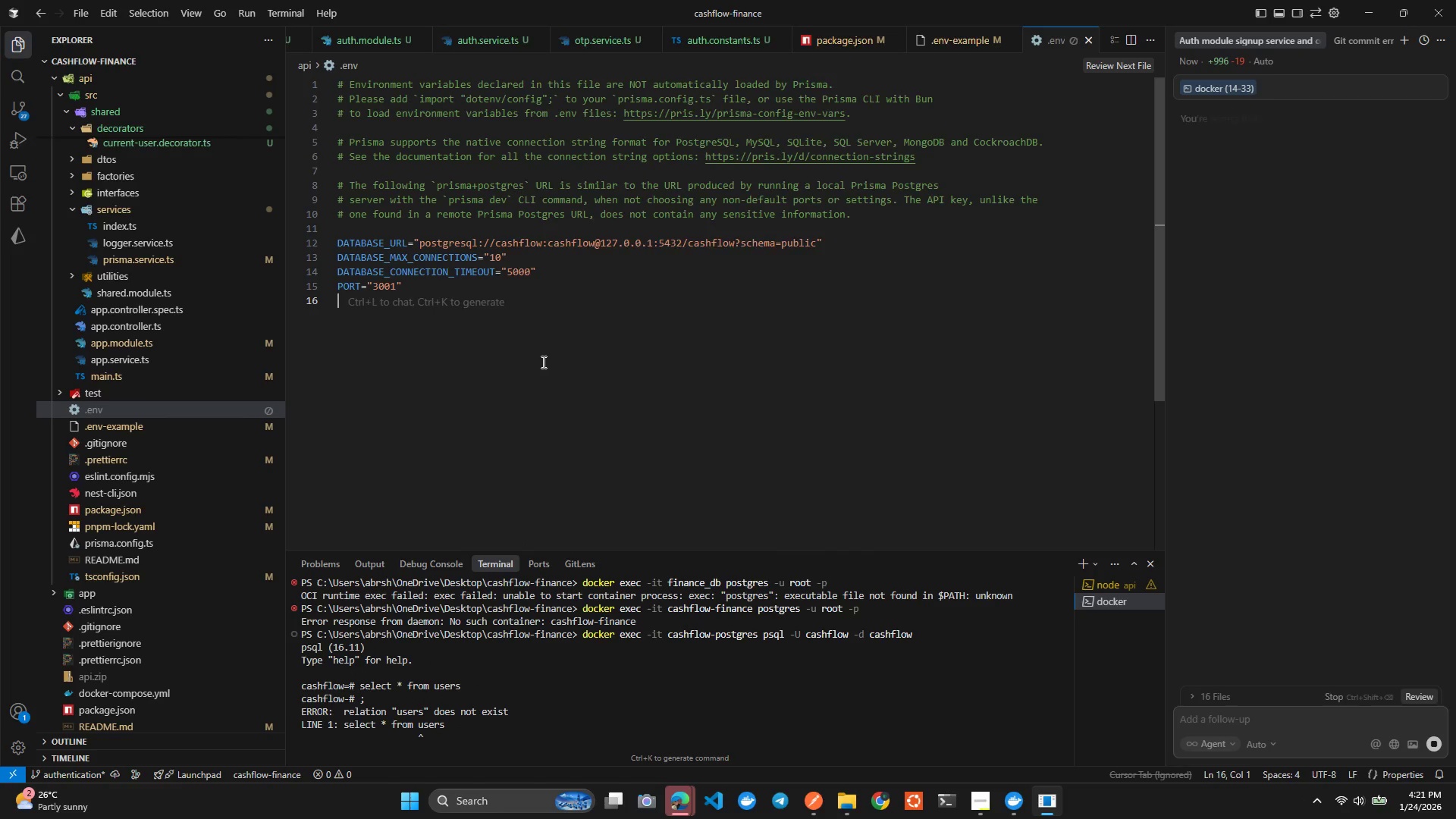 
key(Control+Tab)
 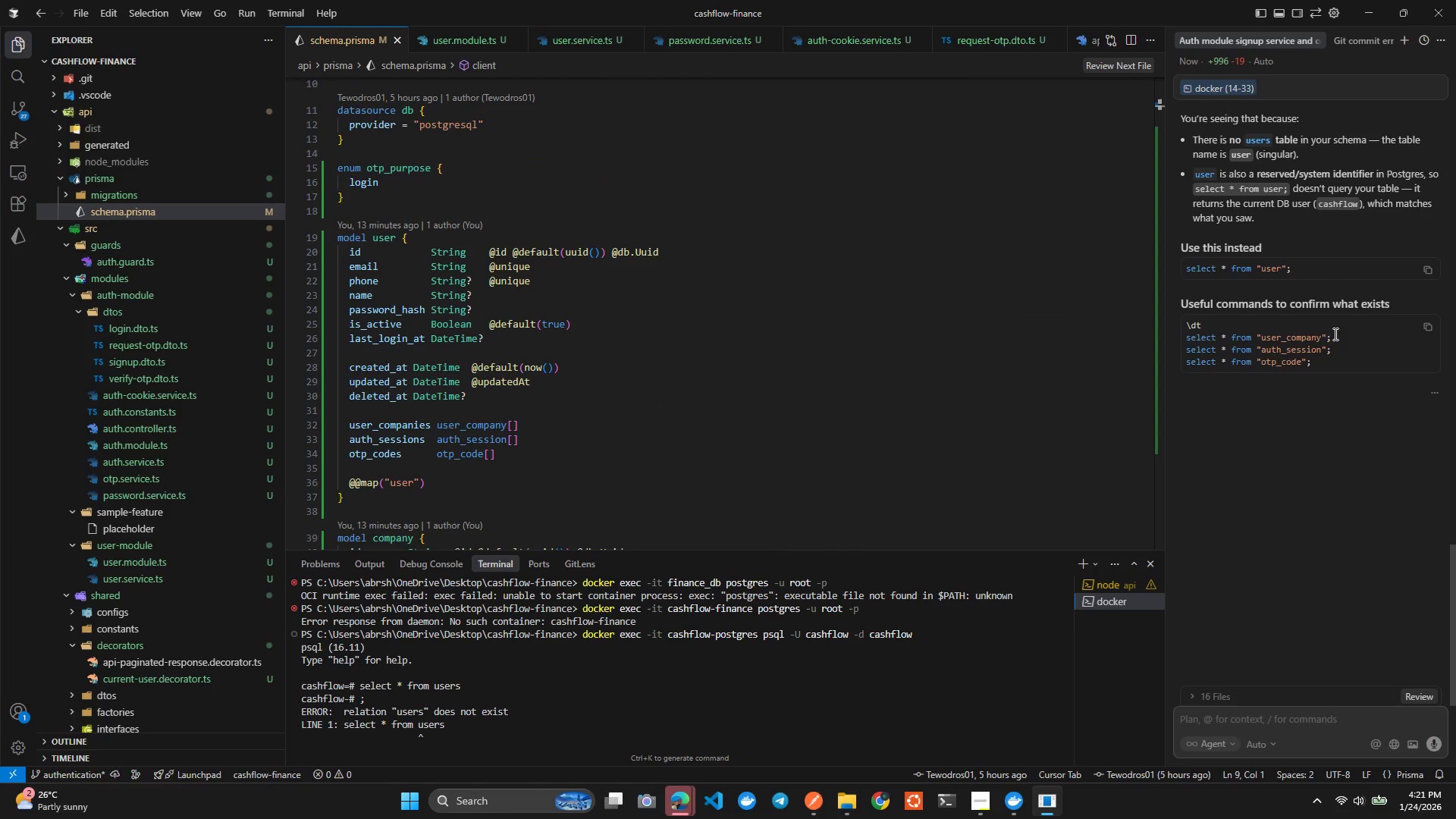 
wait(6.8)
 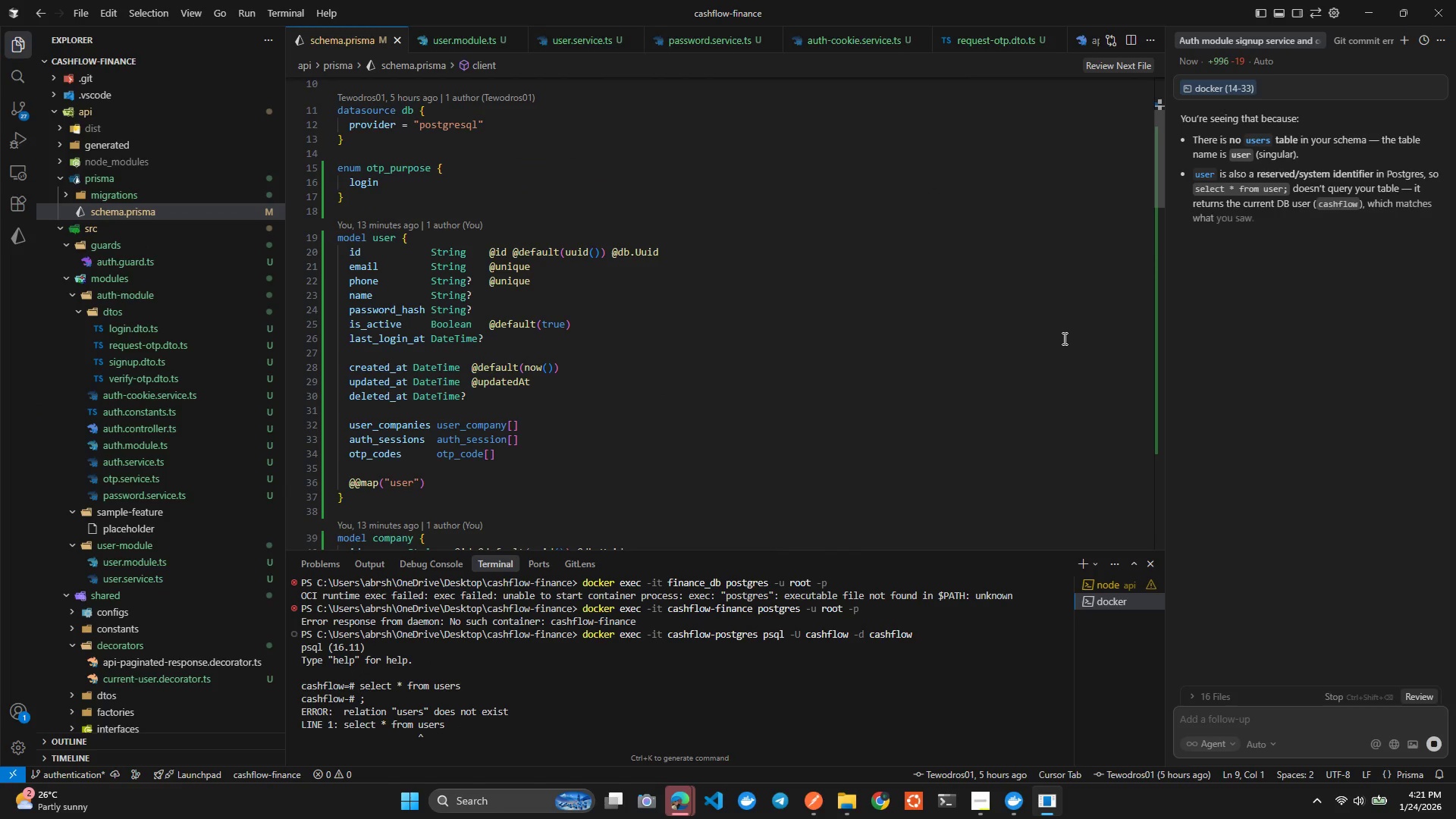 
left_click([1426, 263])
 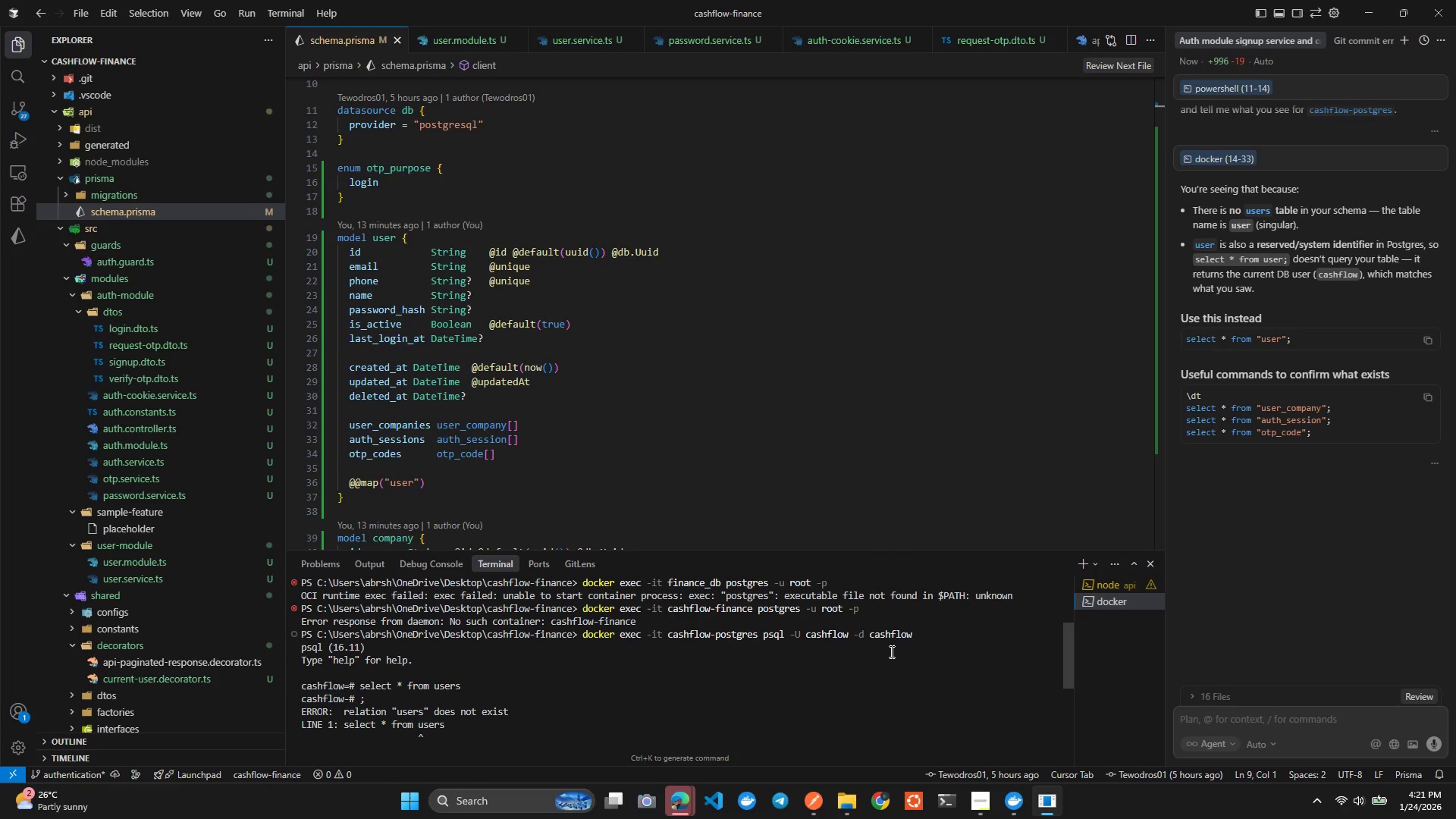 
wait(6.55)
 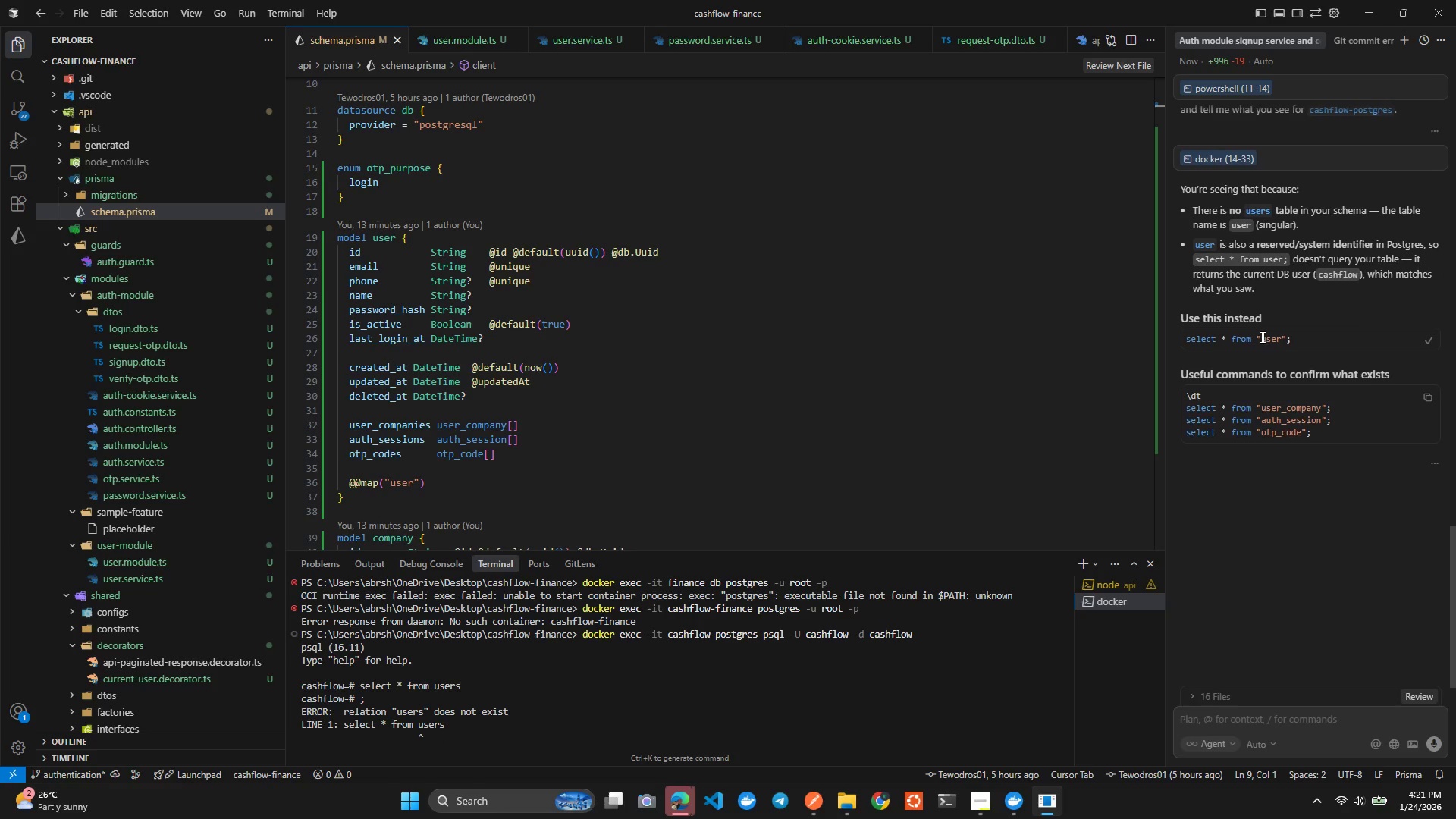 
left_click([890, 651])
 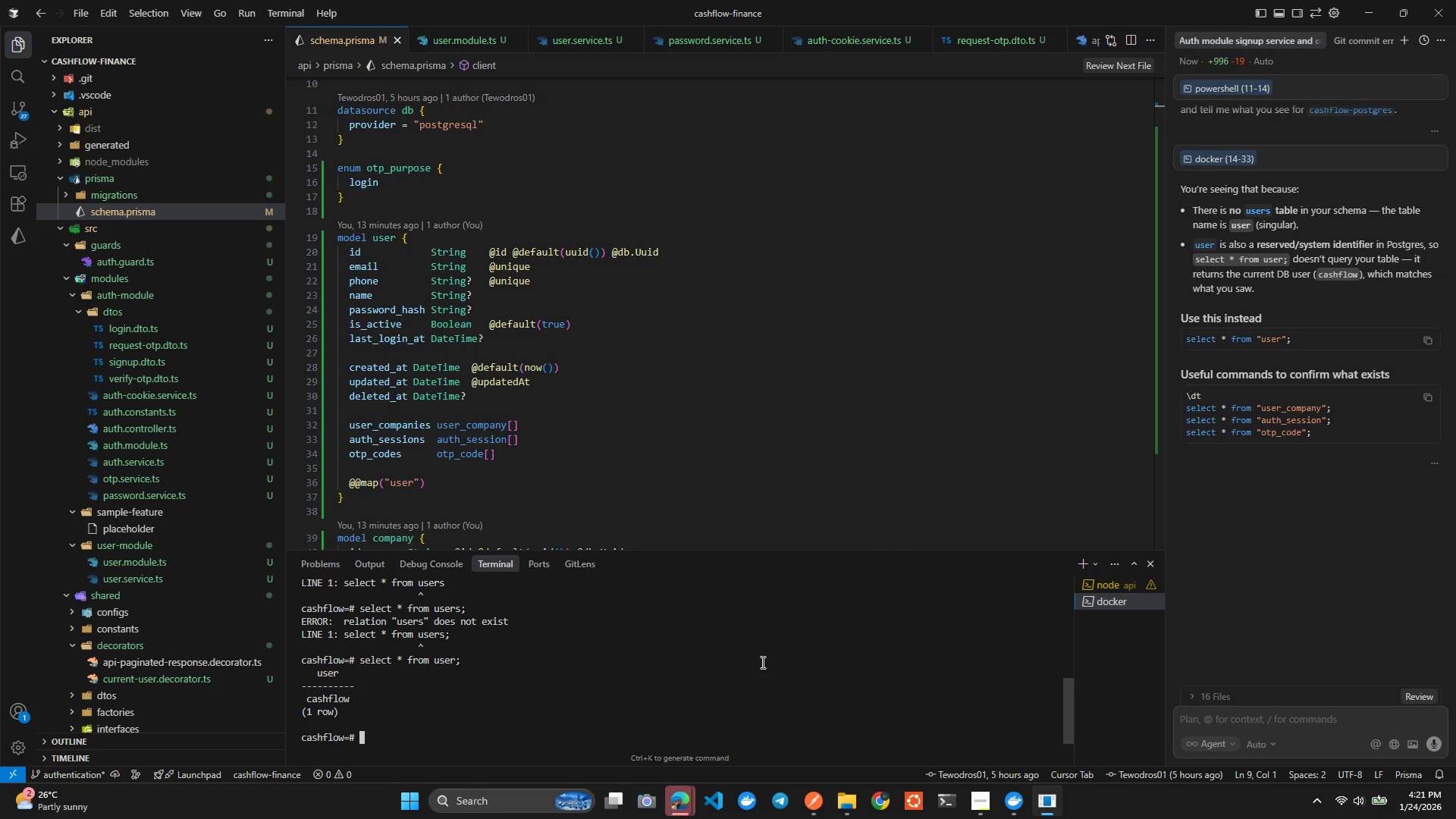 
key(Control+ControlLeft)
 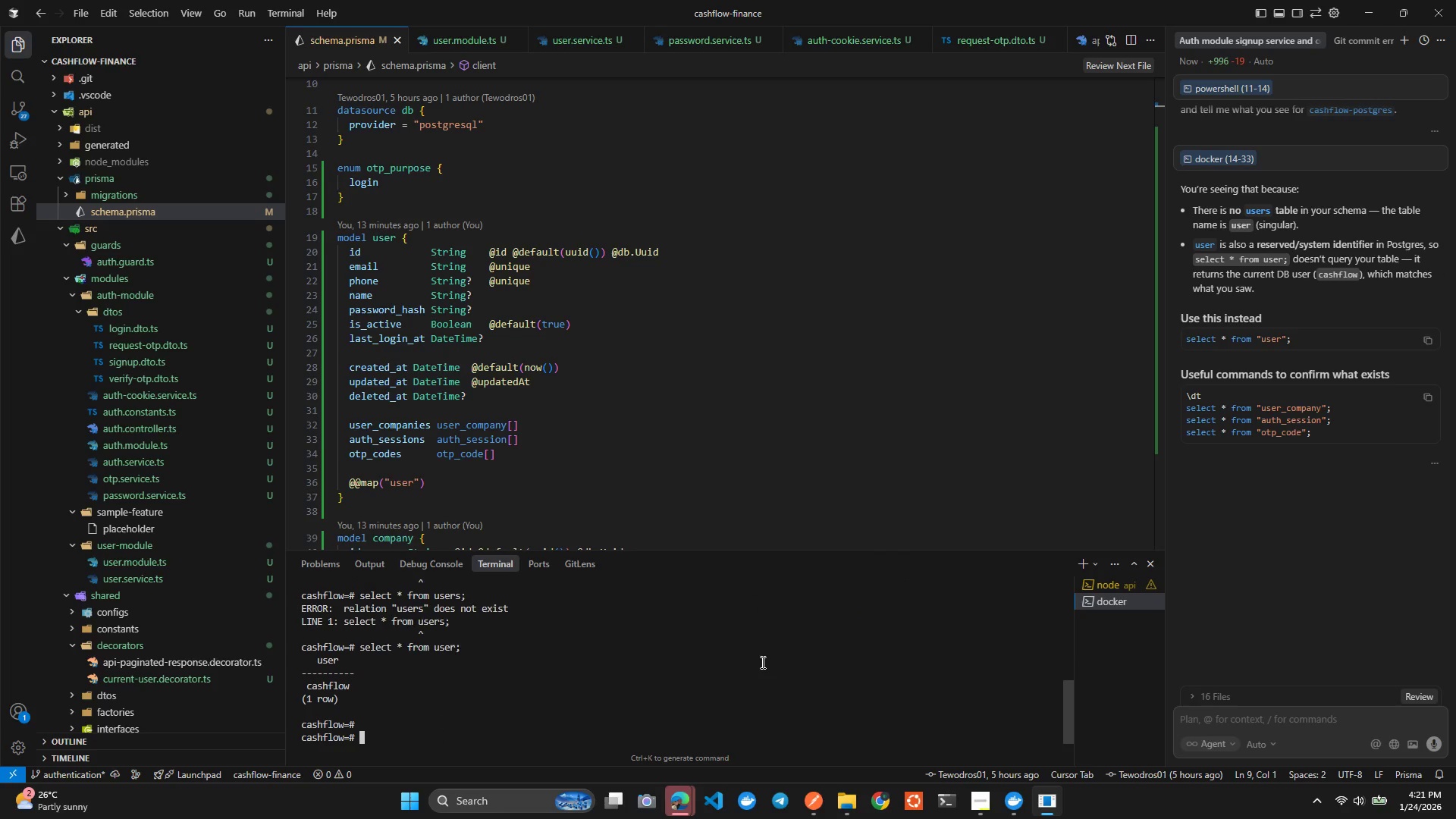 
key(Control+C)
 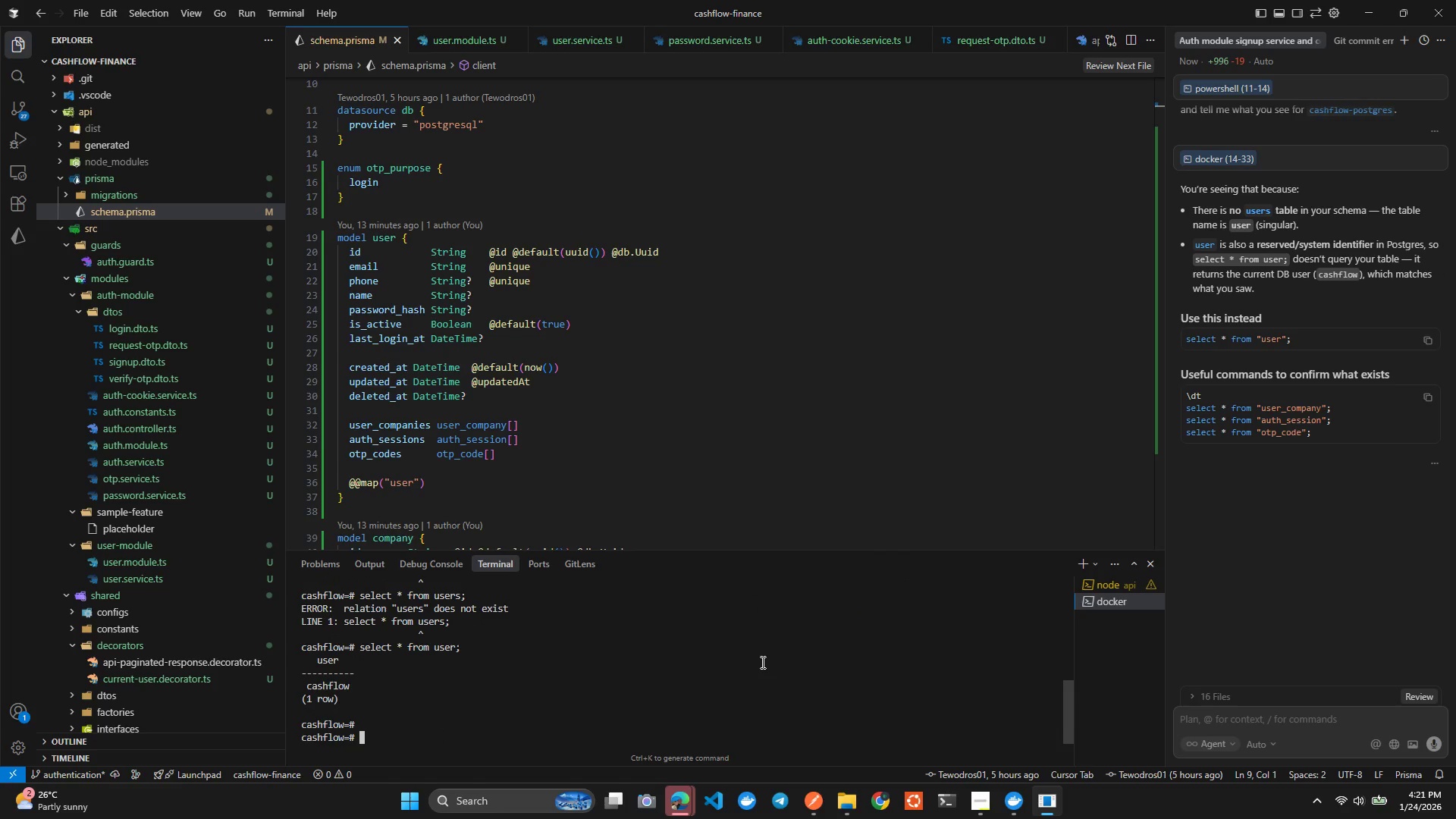 
type(clear)
 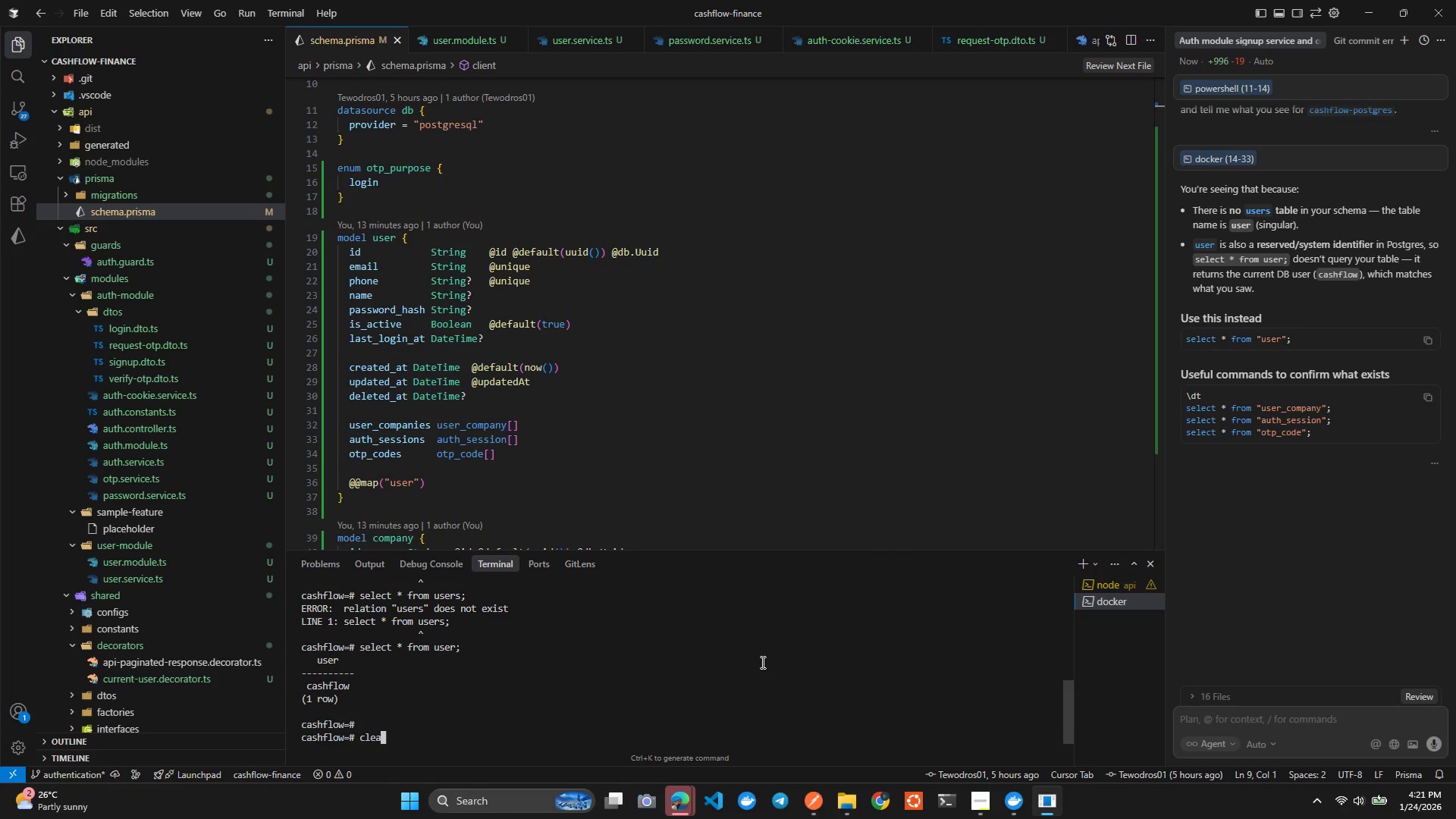 
hold_key(key=Backspace, duration=0.8)
 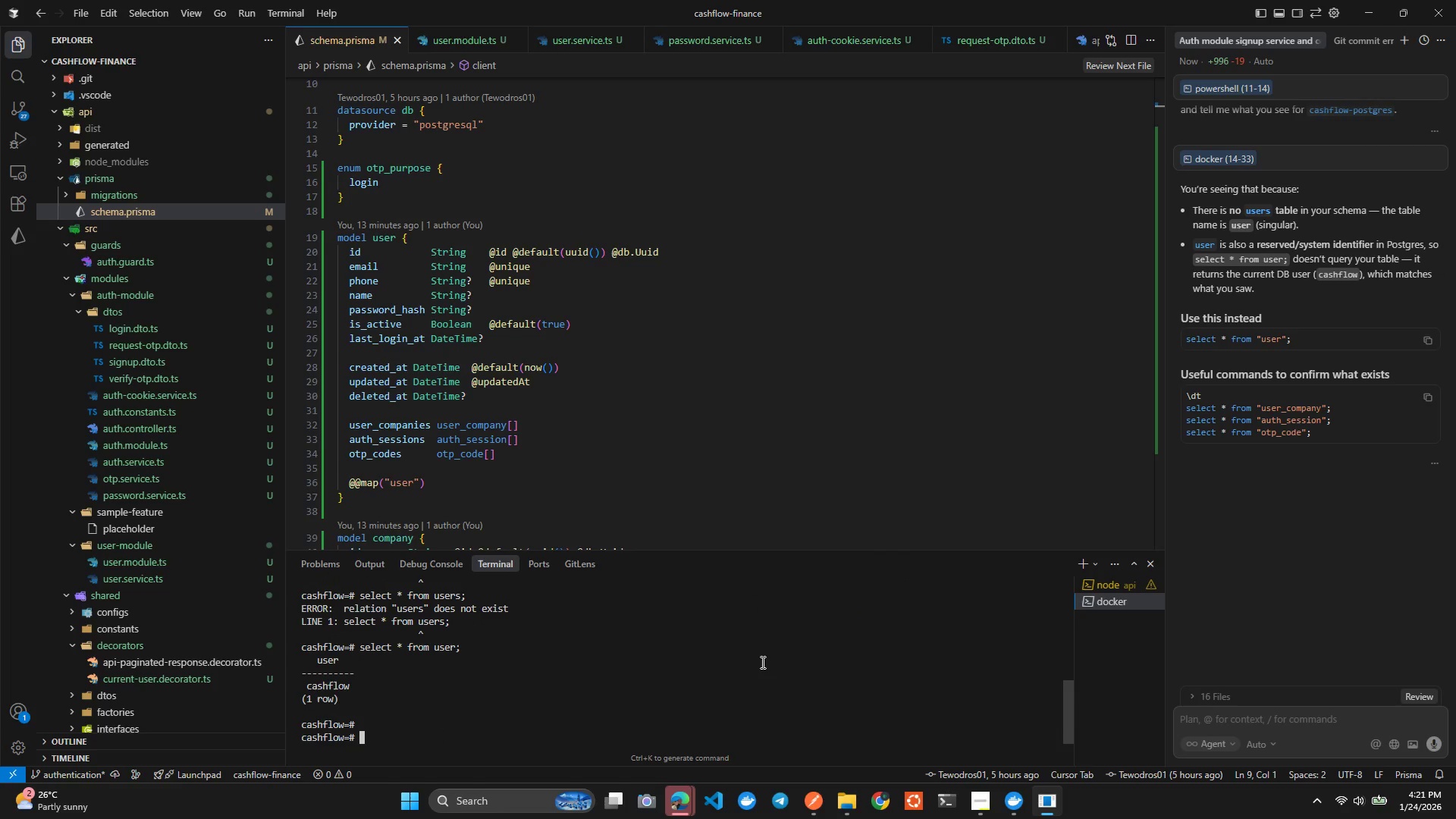 
key(Control+ControlLeft)
 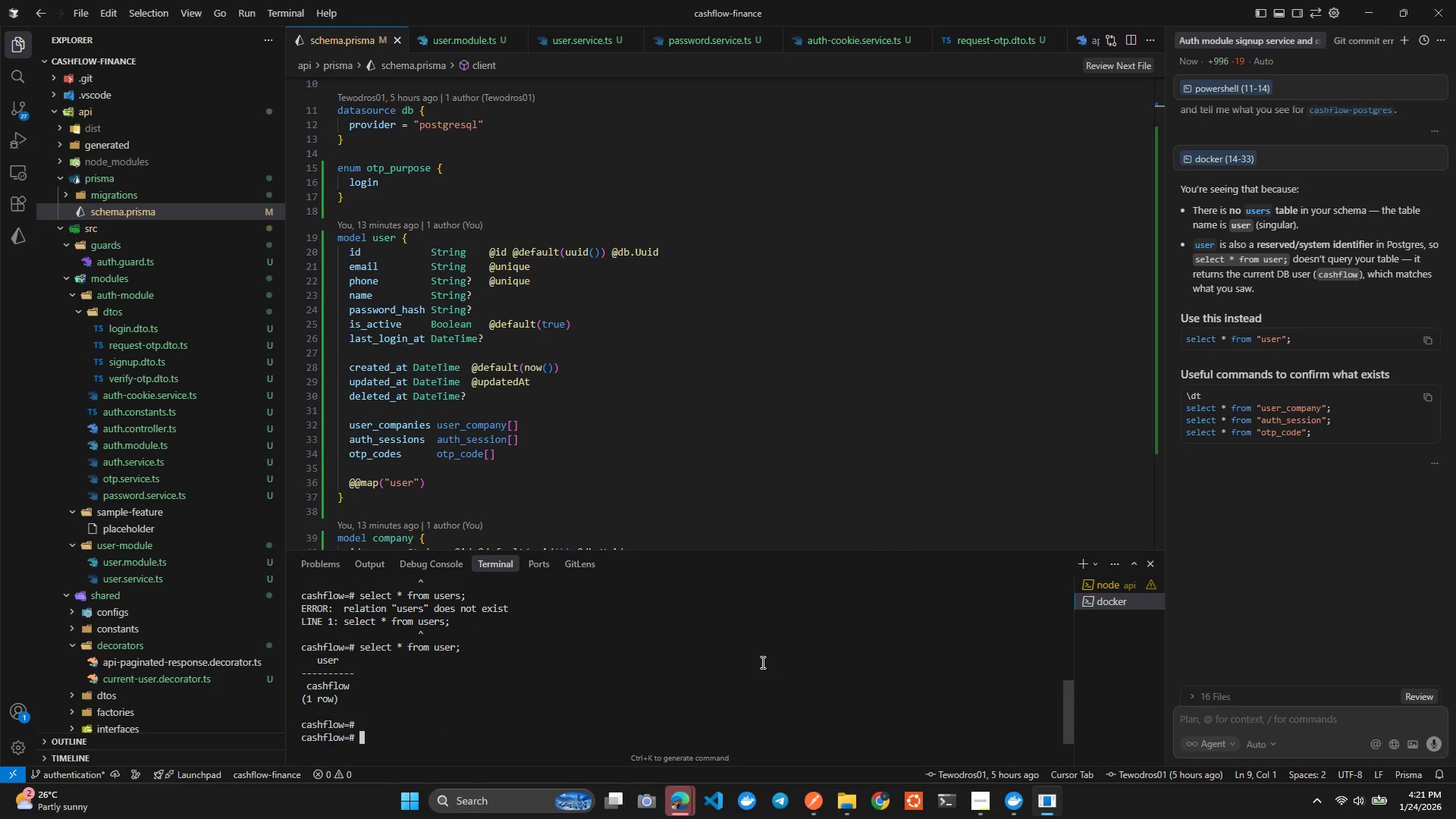 
key(Control+V)
 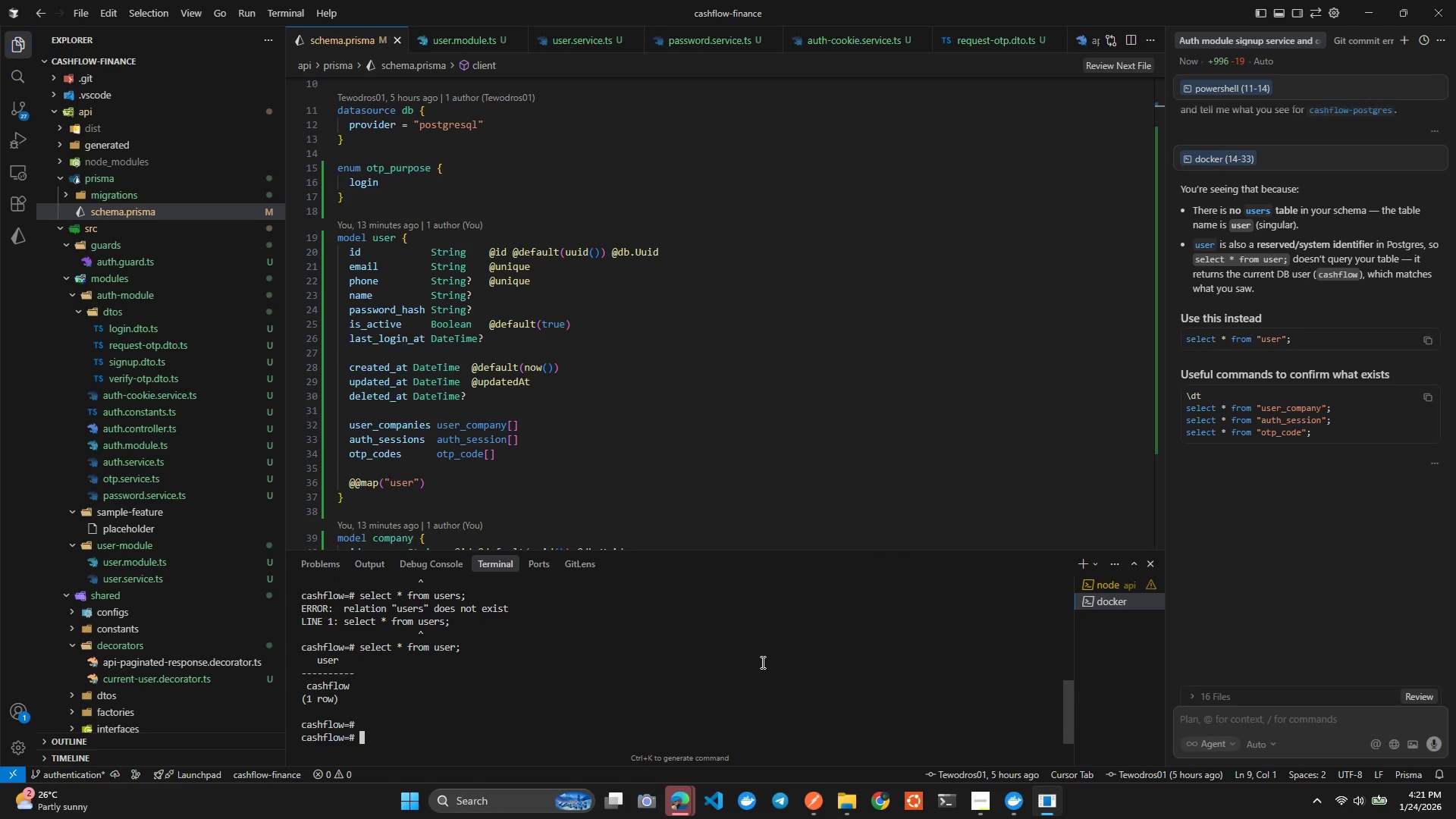 
key(Control+ControlLeft)
 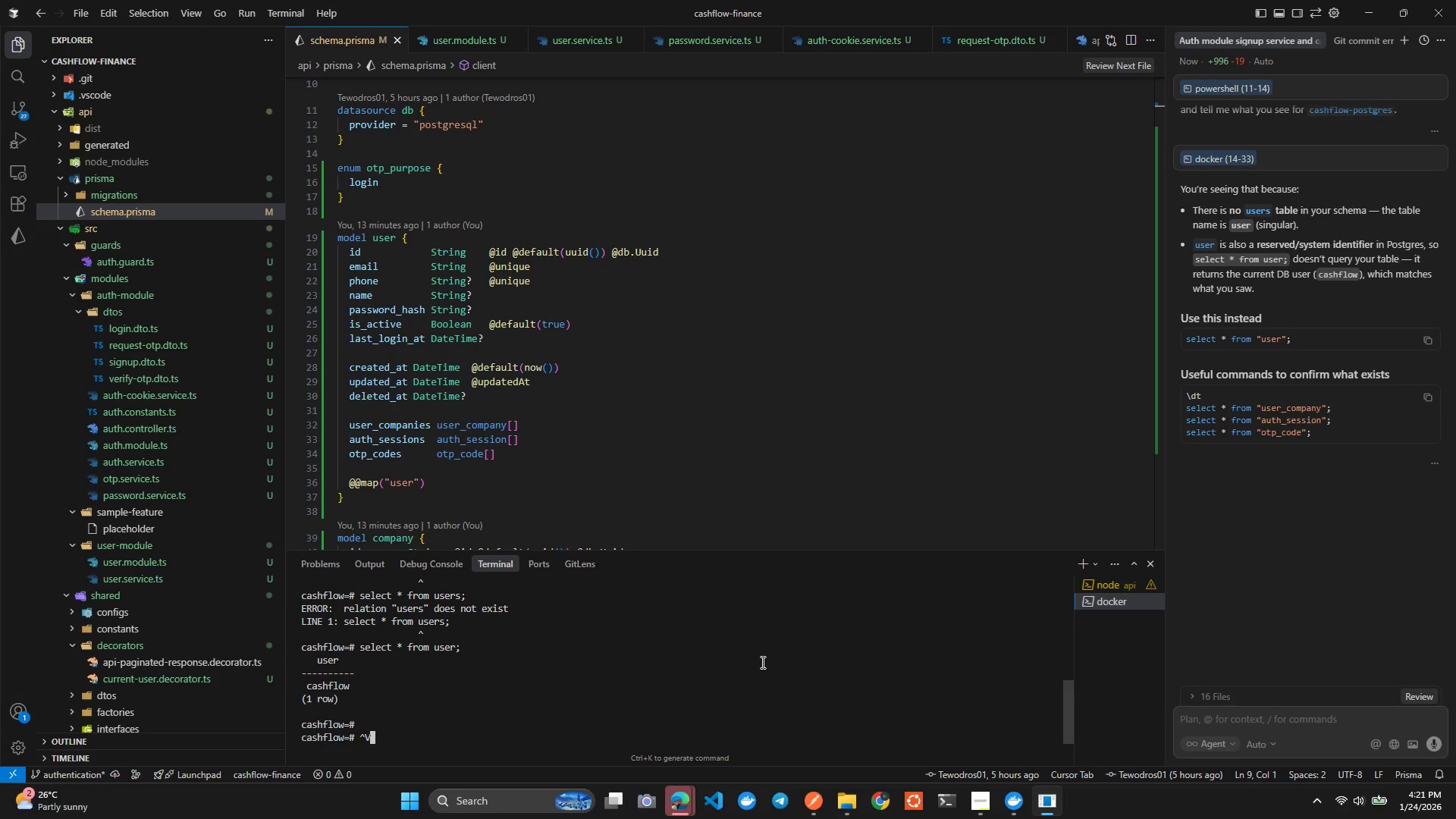 
key(Control+V)
 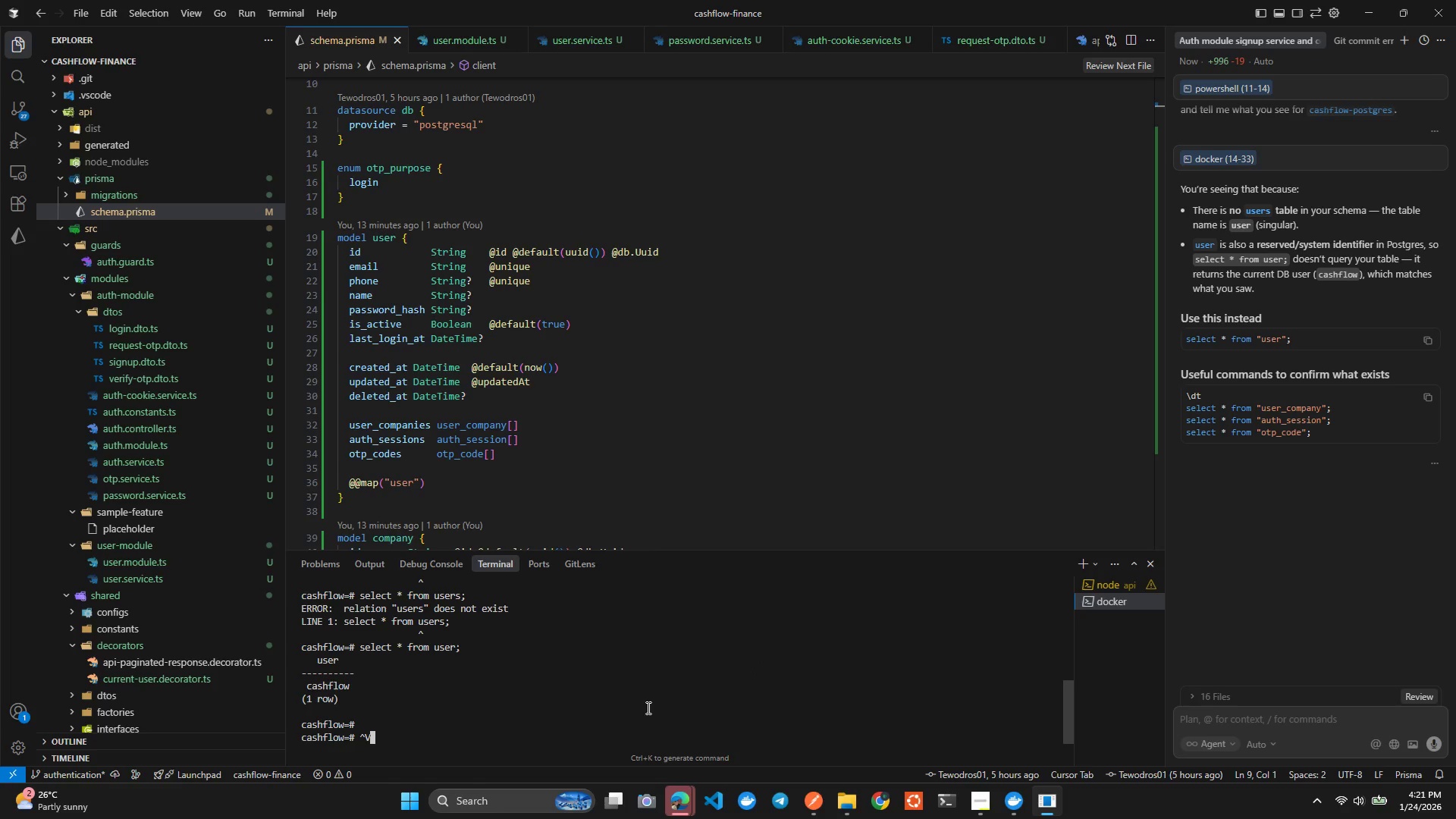 
key(Backspace)
 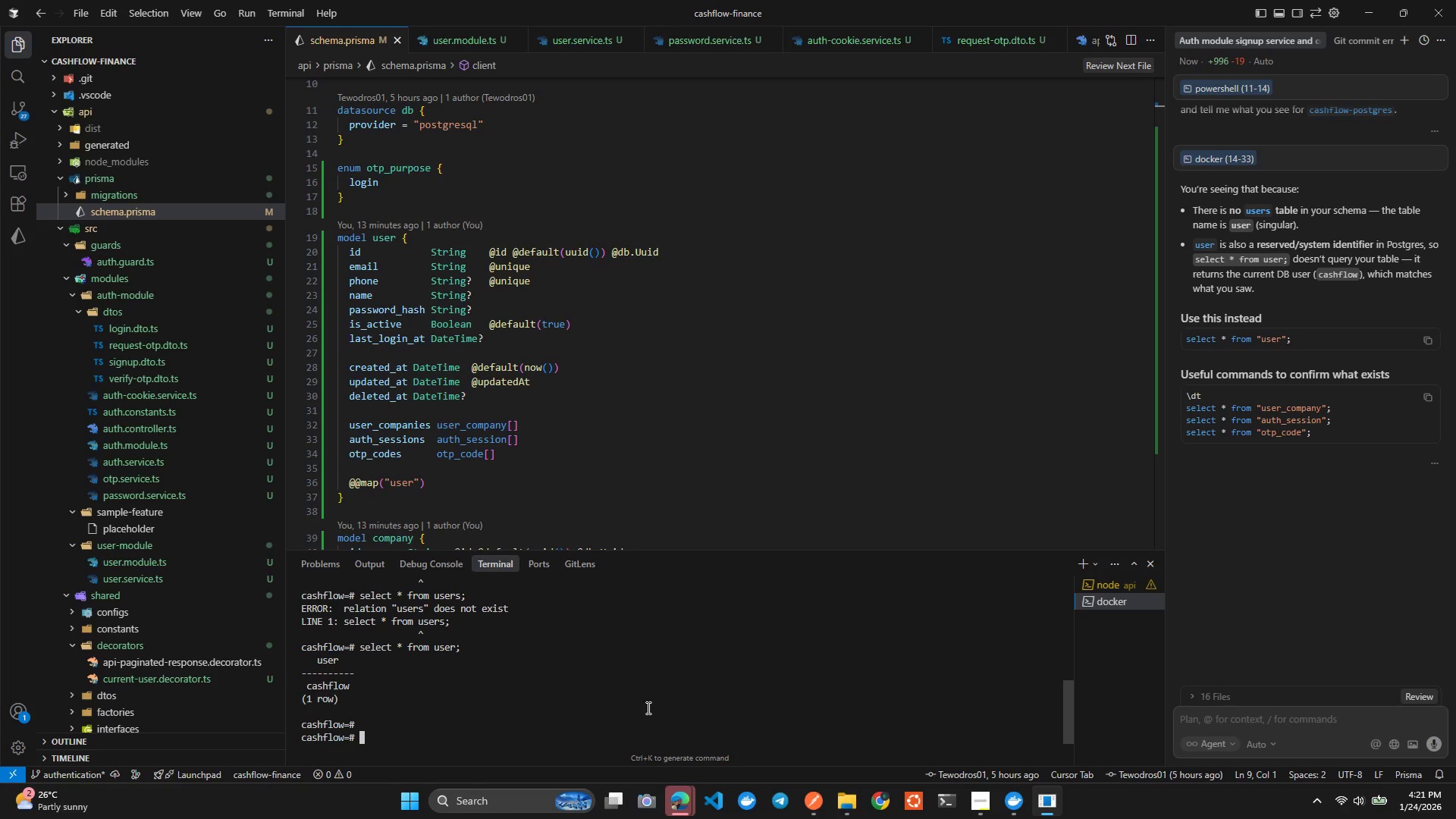 
key(Backspace)
 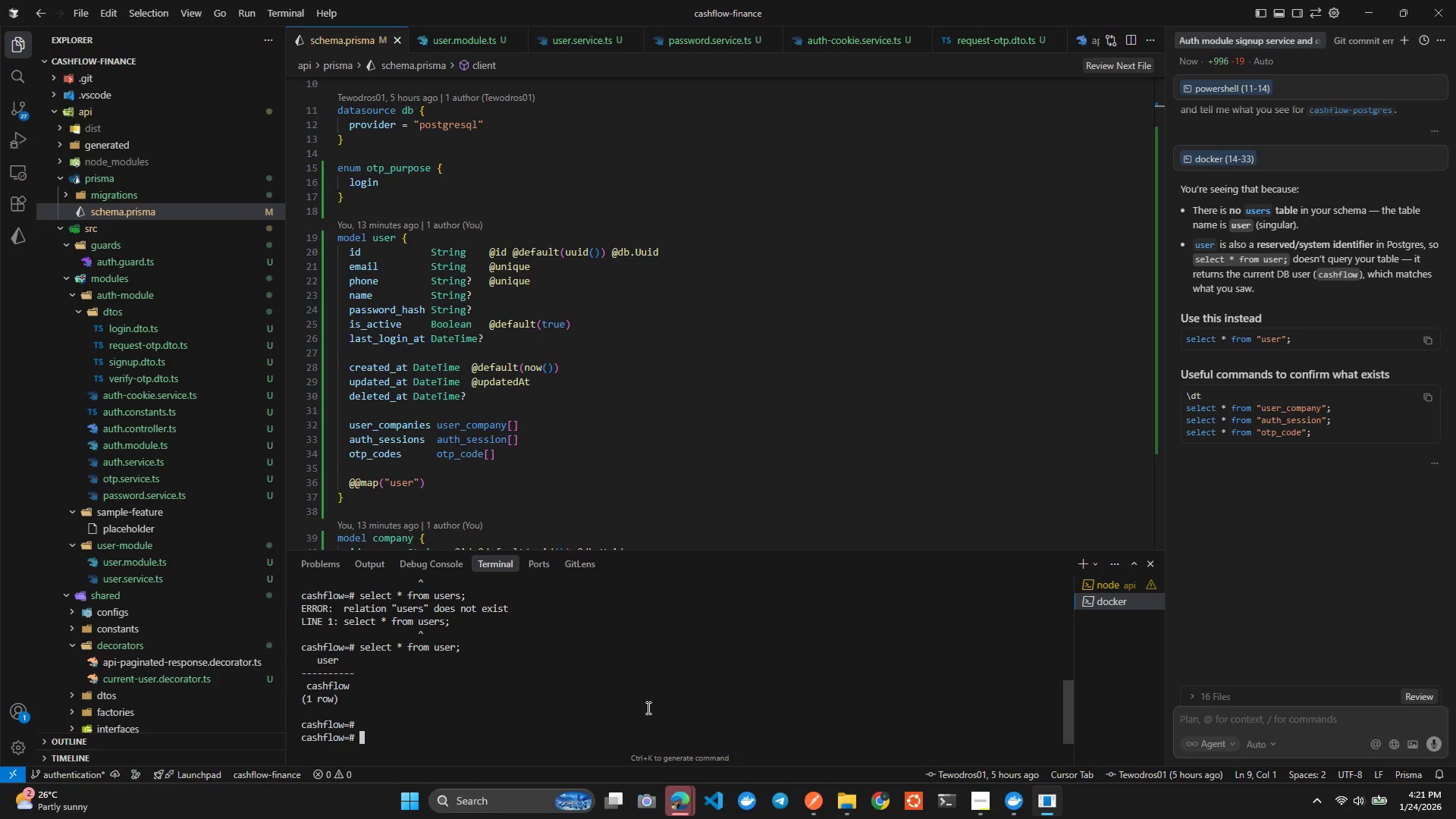 
key(Backspace)
 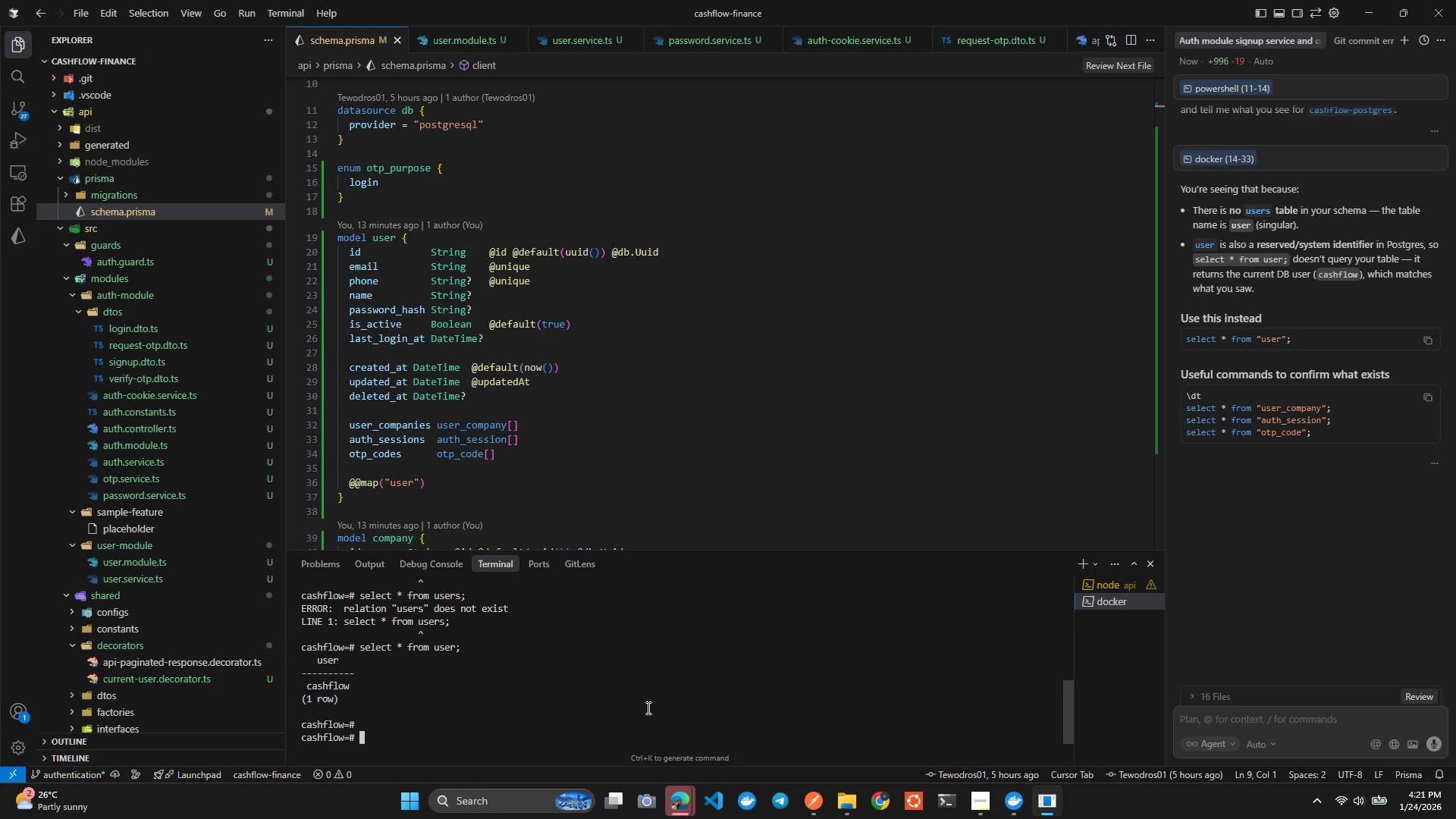 
key(Control+ControlLeft)
 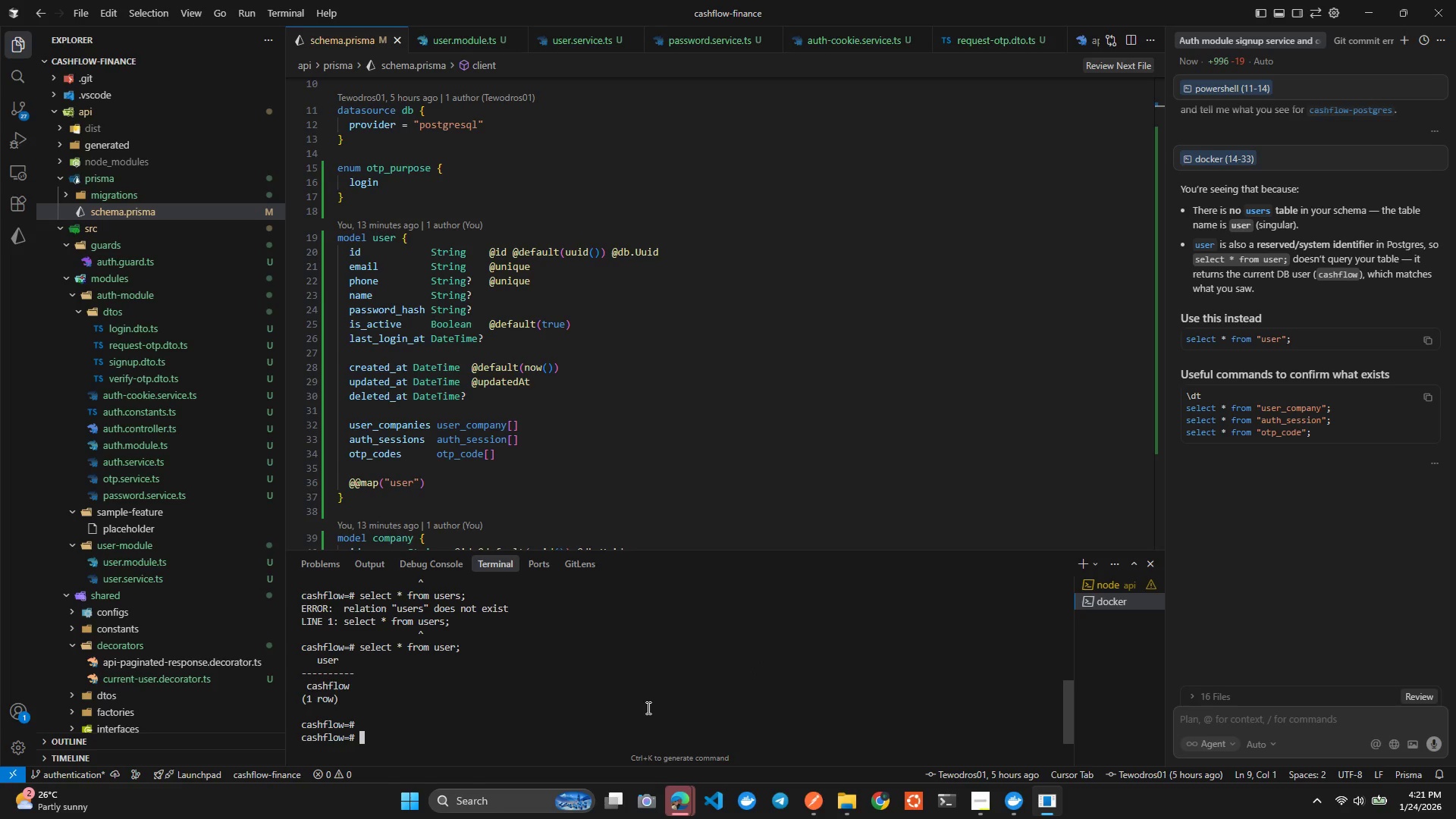 
key(Control+V)
 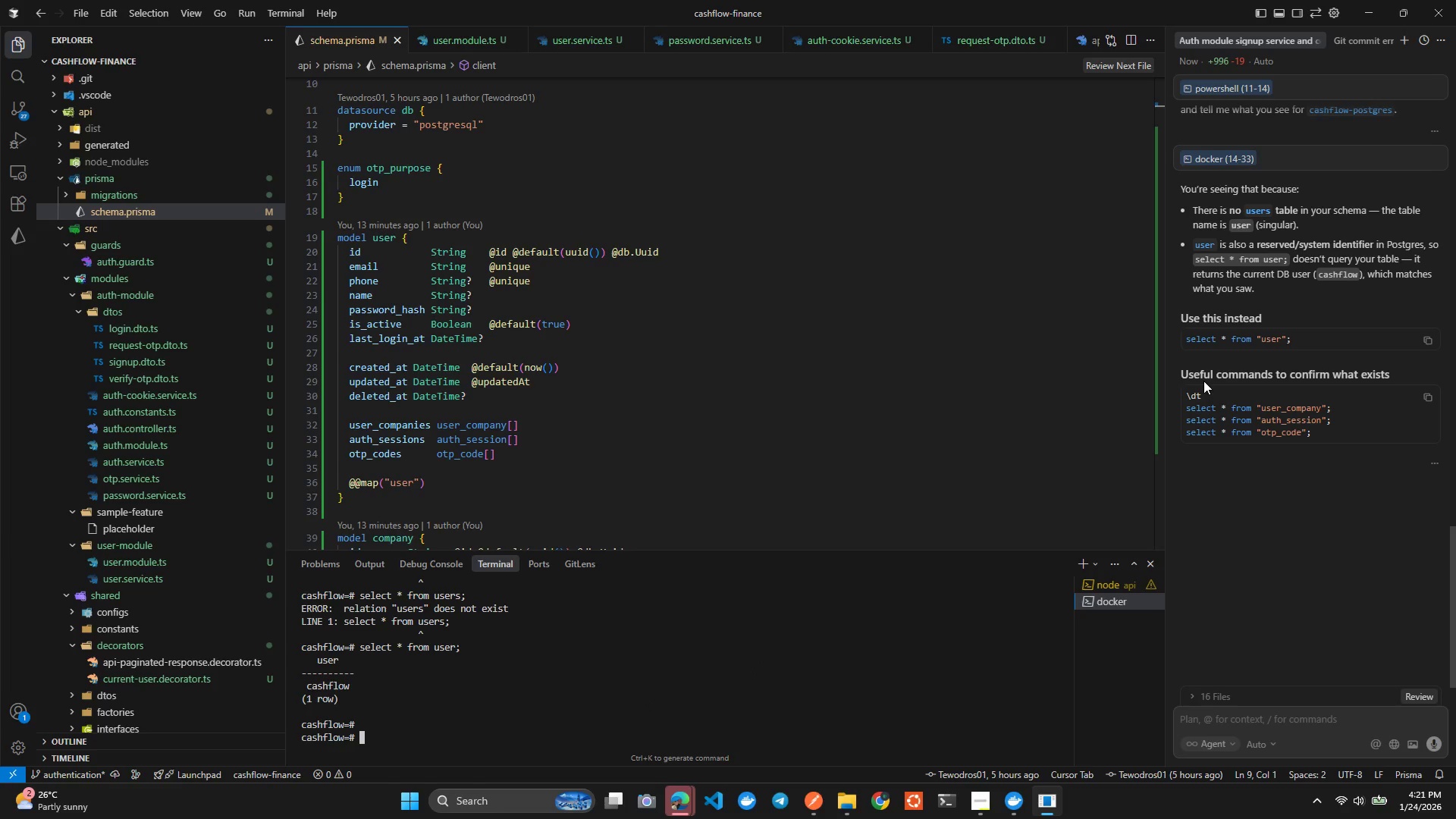 
left_click([1218, 347])
 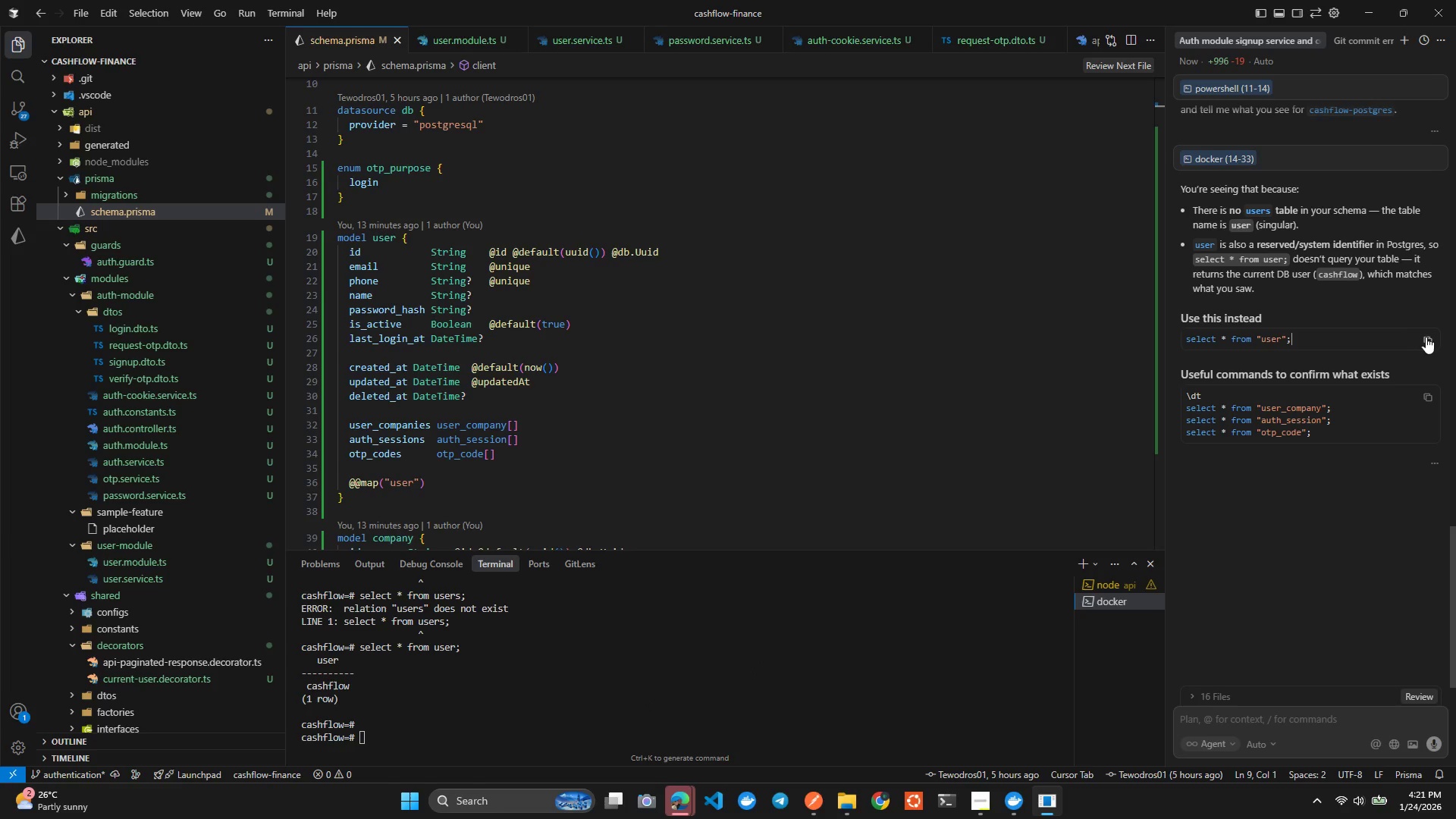 
left_click([1427, 336])
 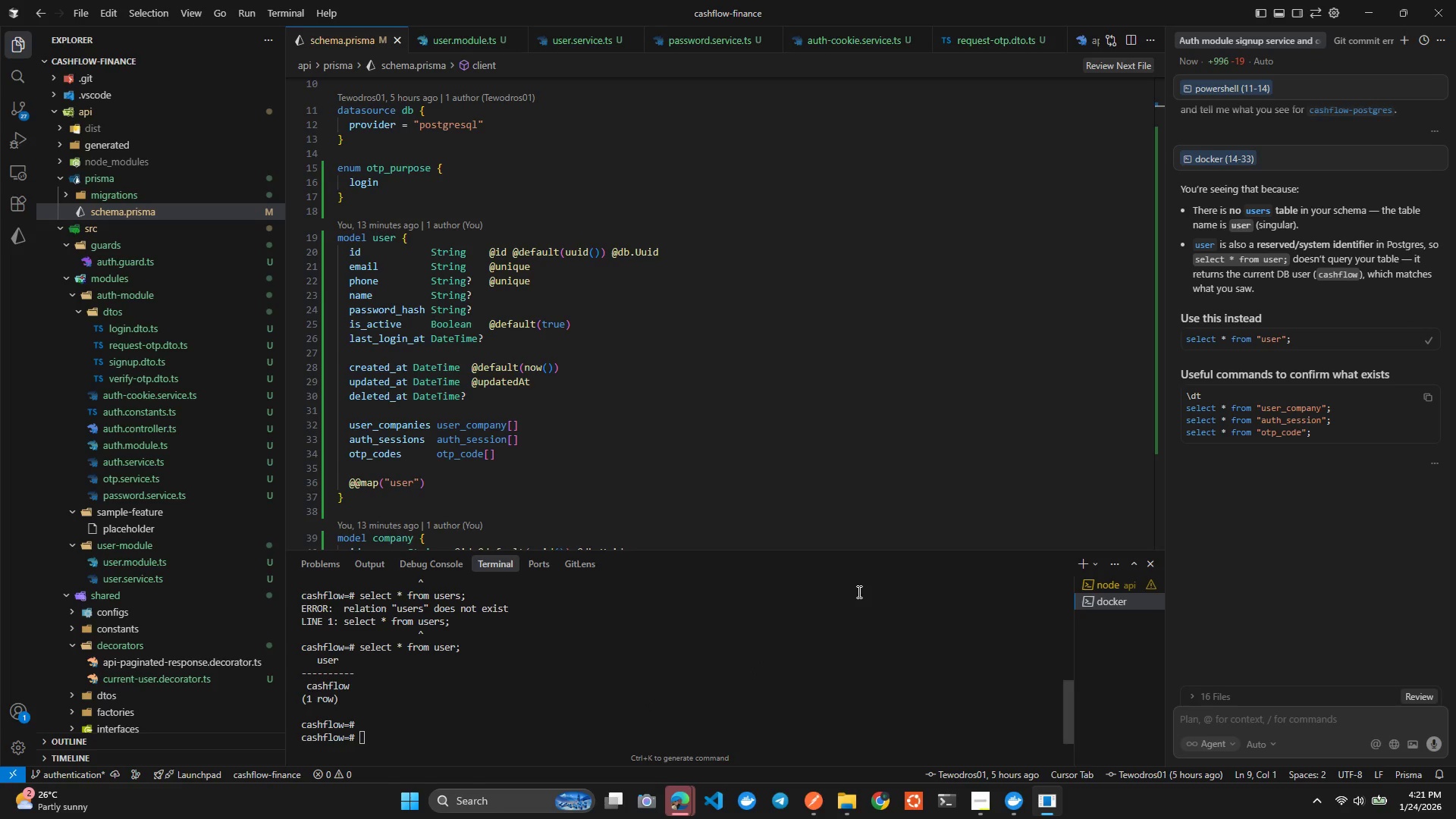 
left_click([858, 592])
 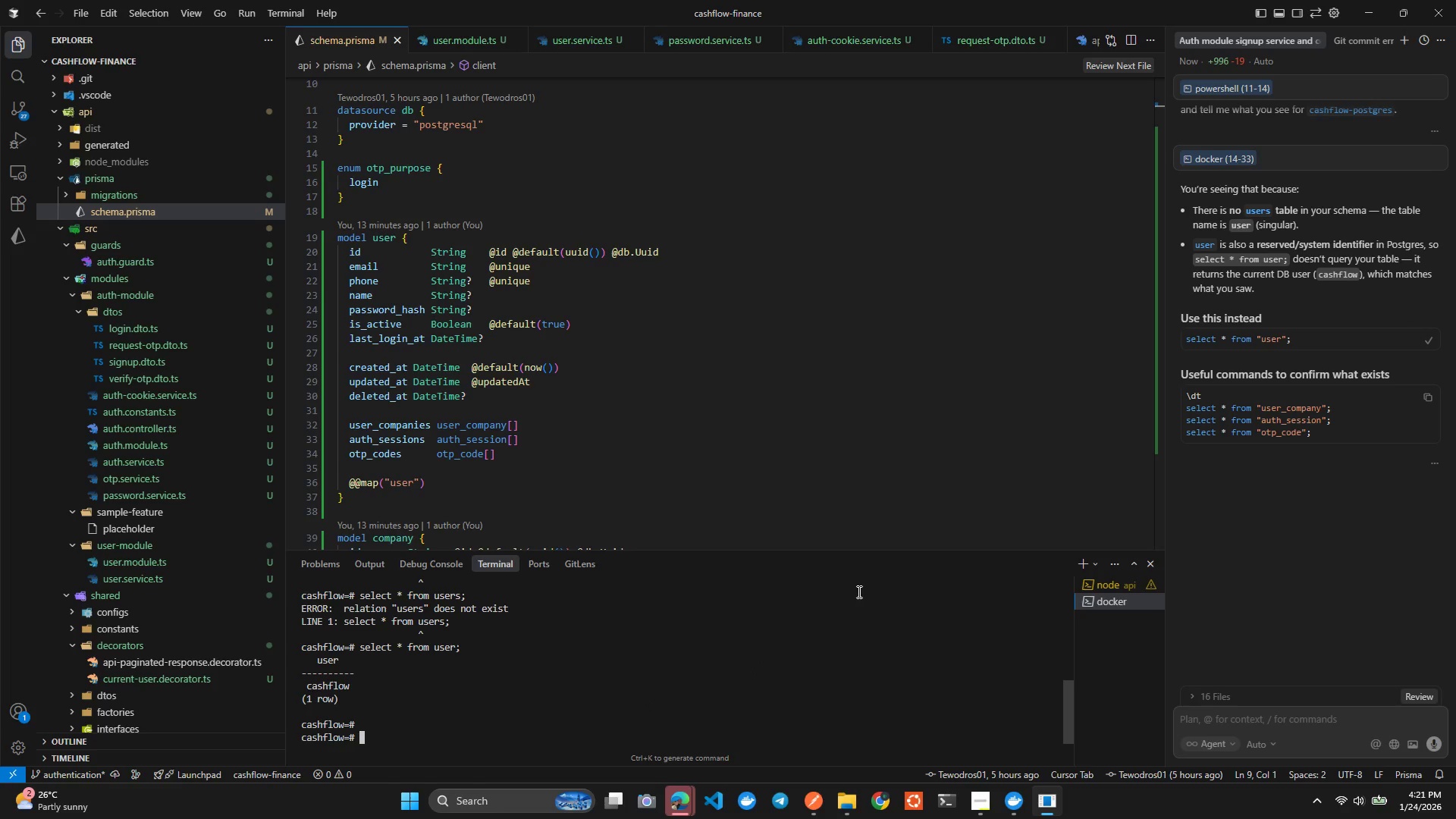 
key(Control+ControlLeft)
 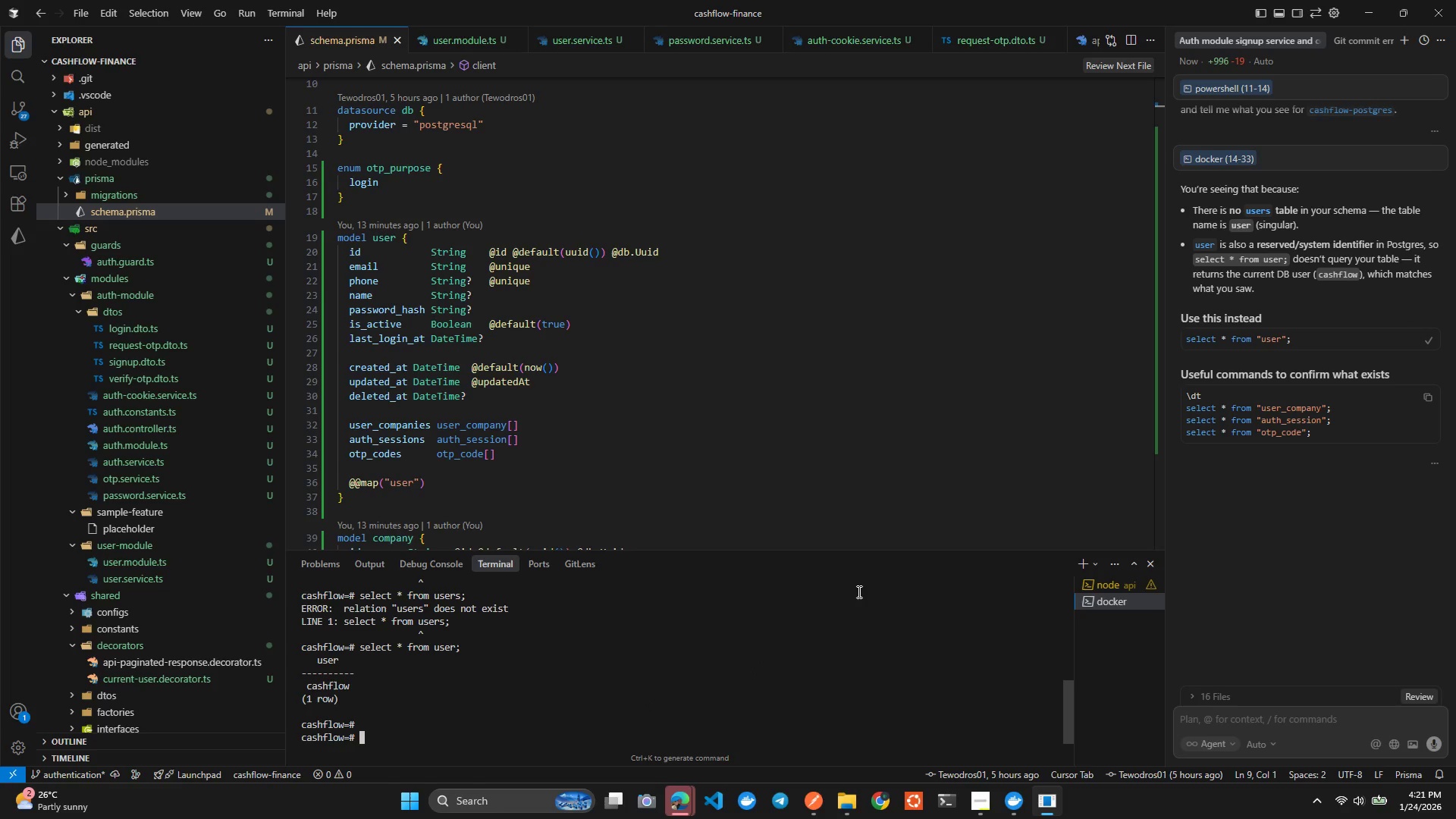 
key(Control+V)
 